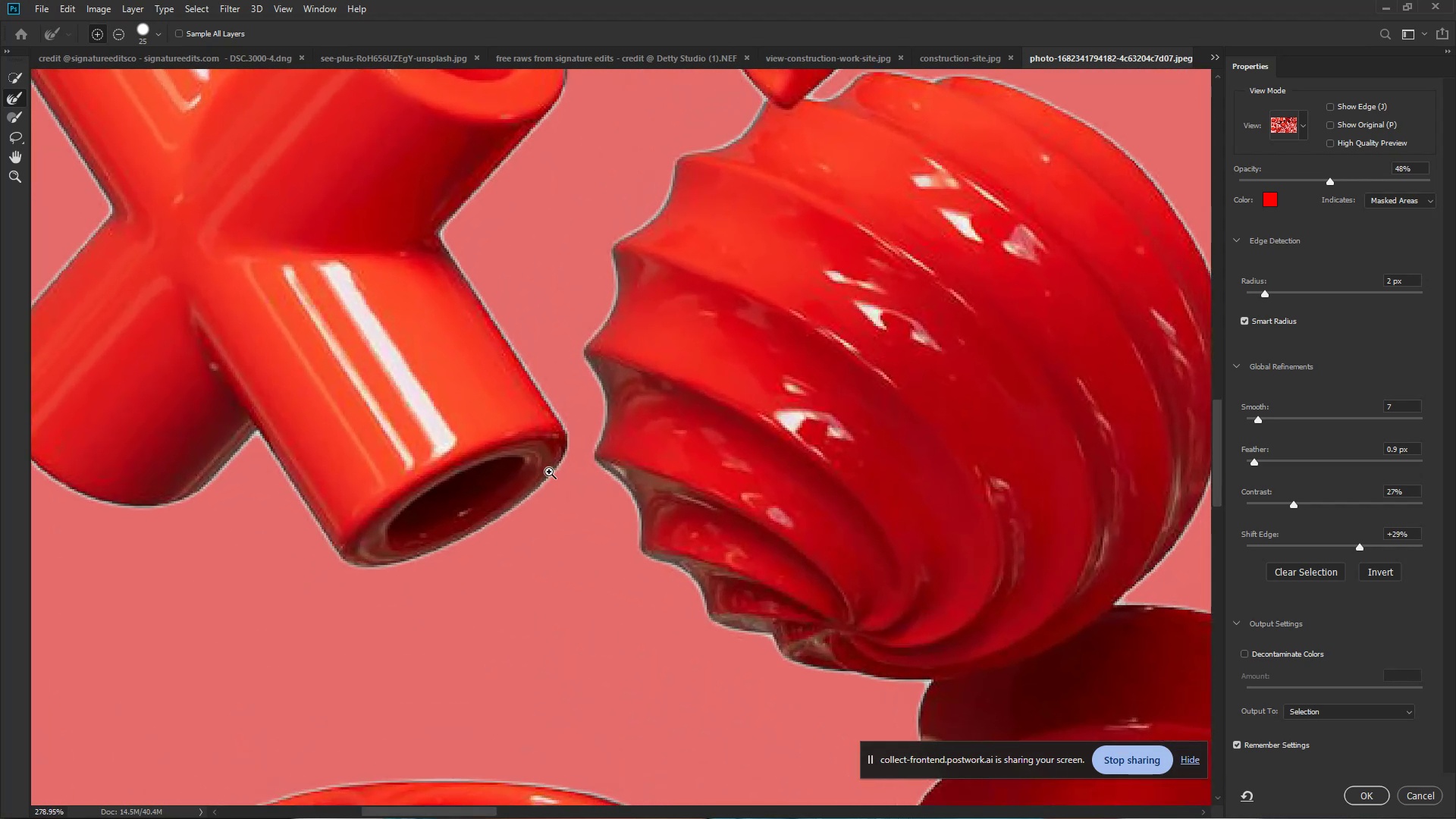 
key(Control+Space)
 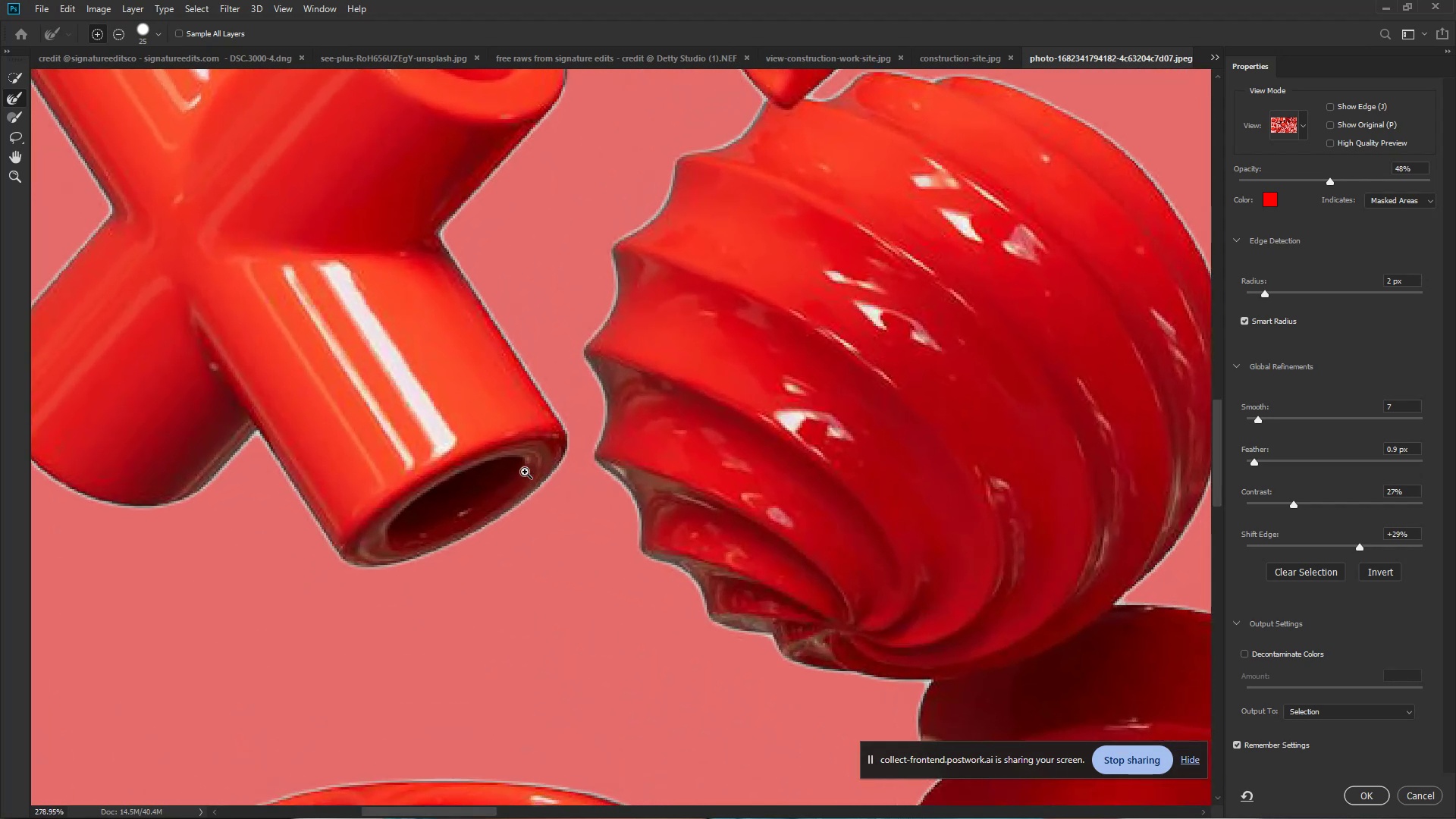 
key(Control+Space)
 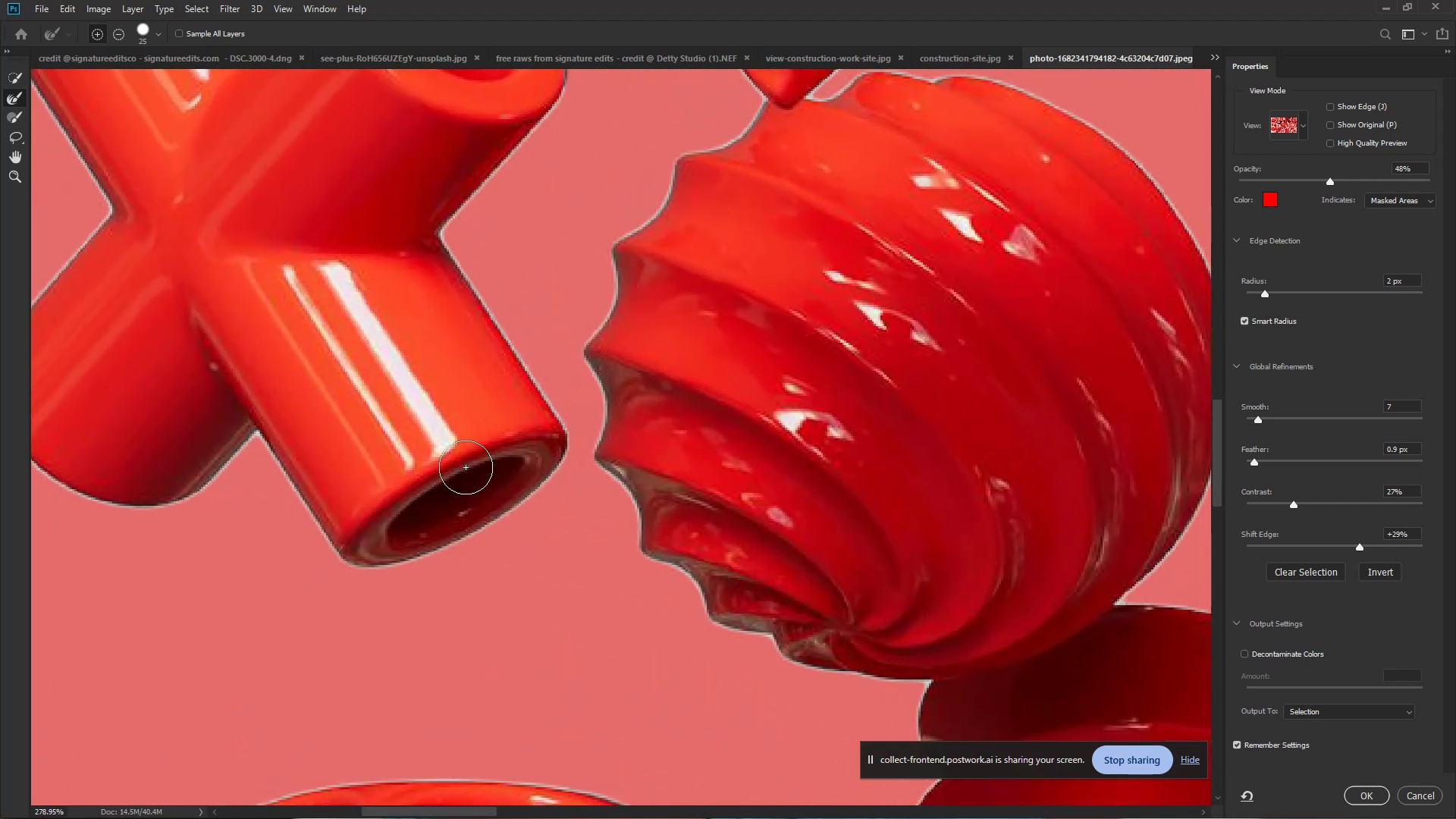 
key(Control+Space)
 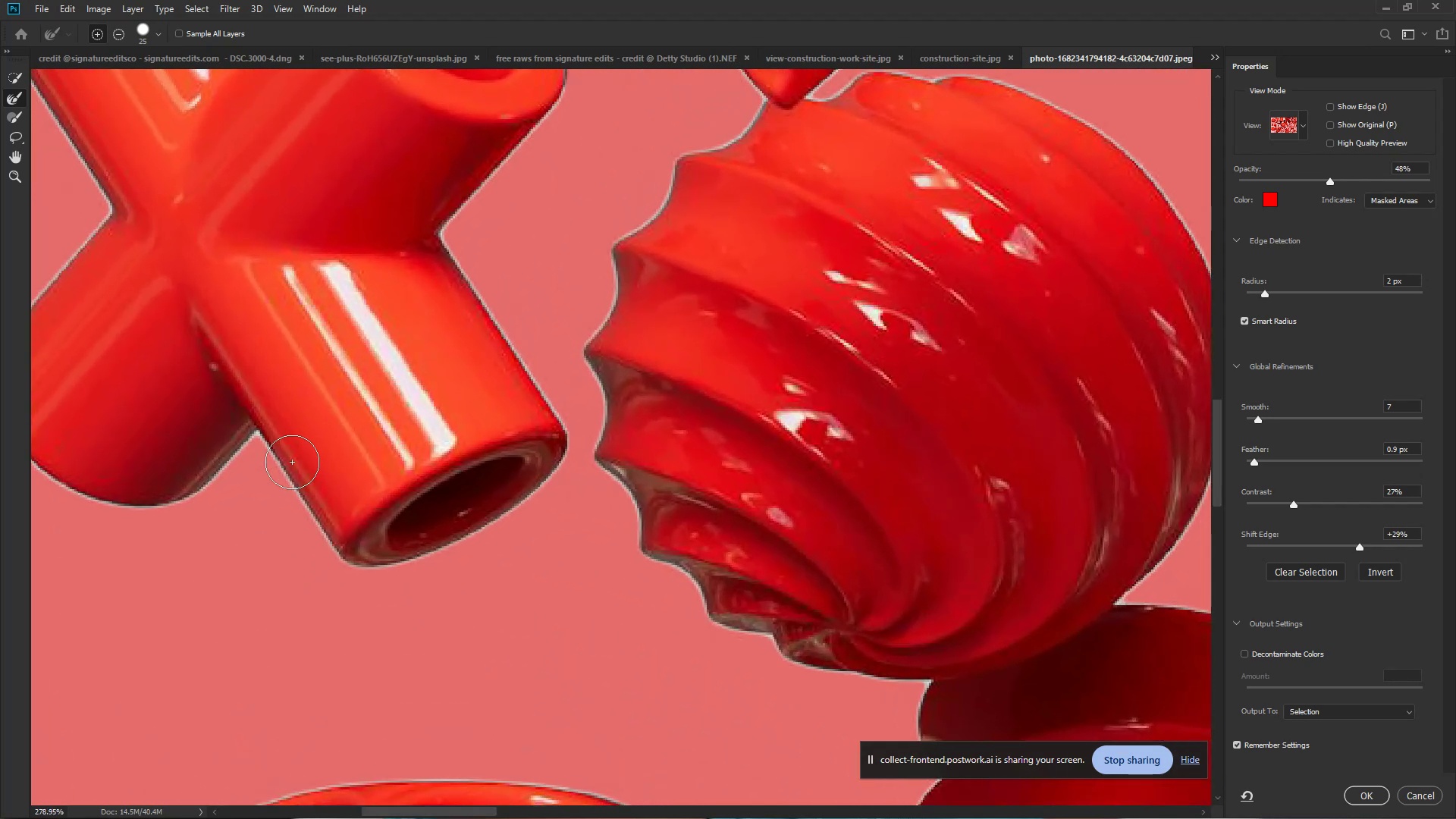 
hold_key(key=ControlLeft, duration=1.02)
 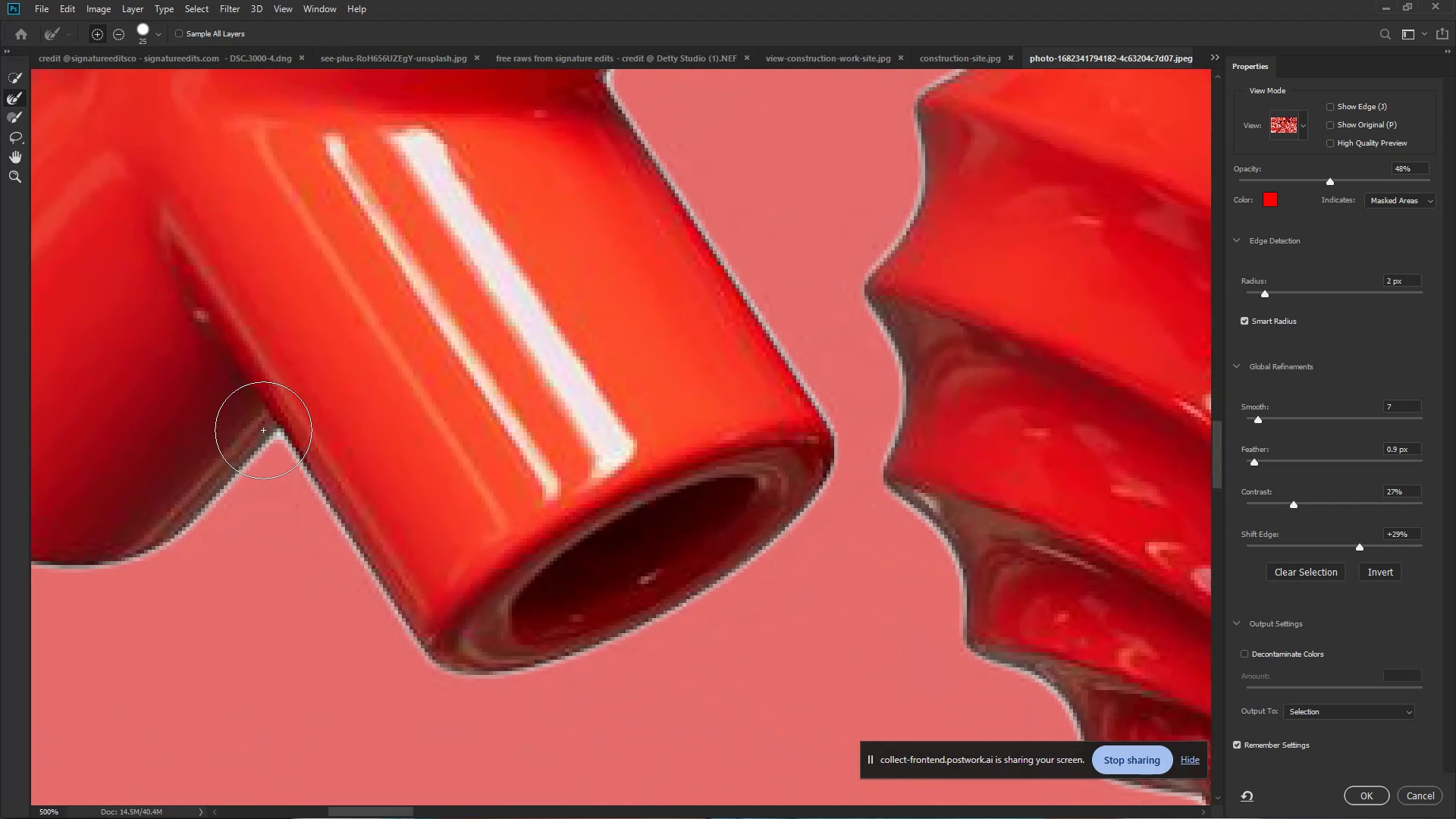 
hold_key(key=Space, duration=0.86)
 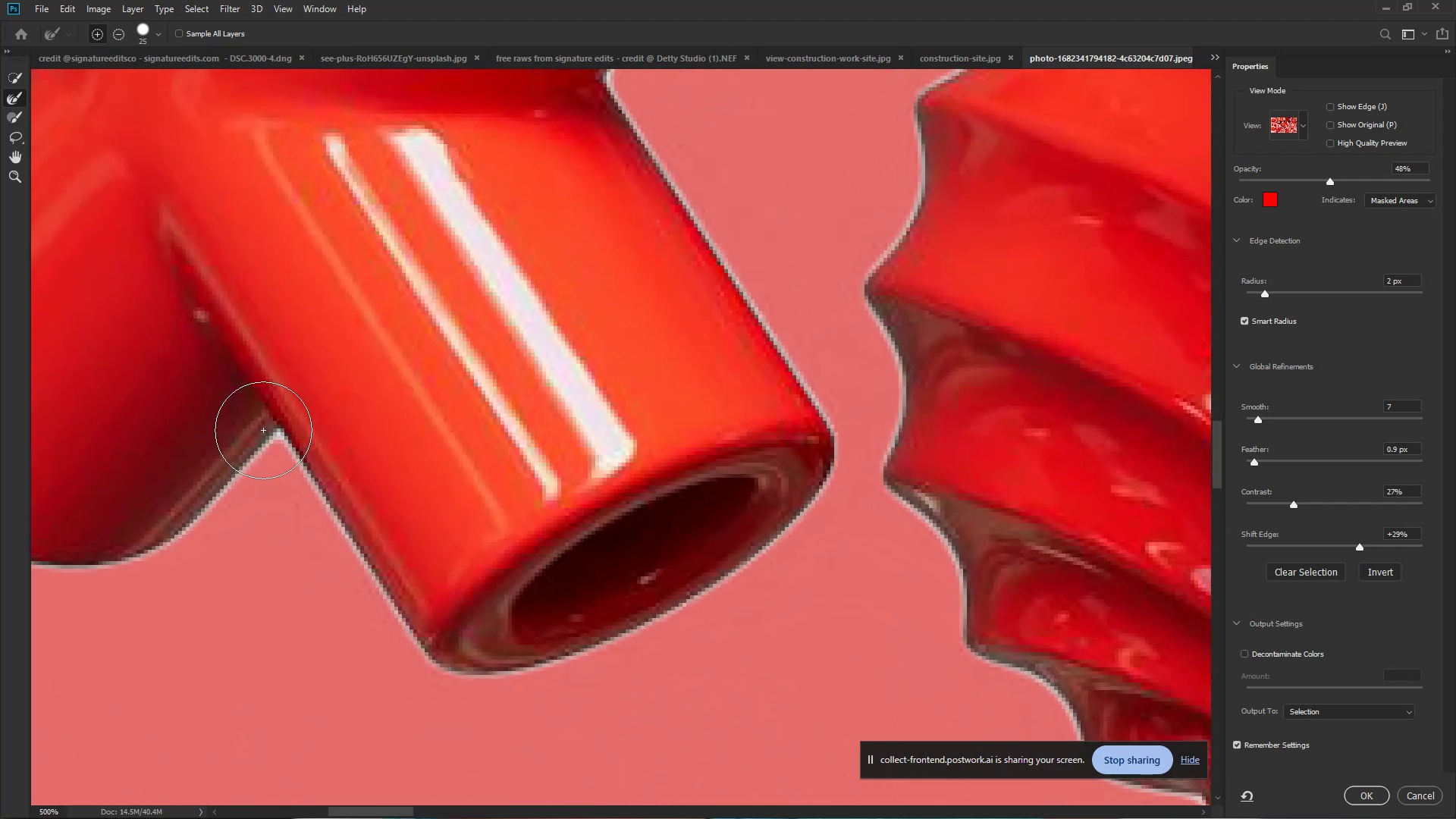 
left_click_drag(start_coordinate=[230, 431], to_coordinate=[271, 438])
 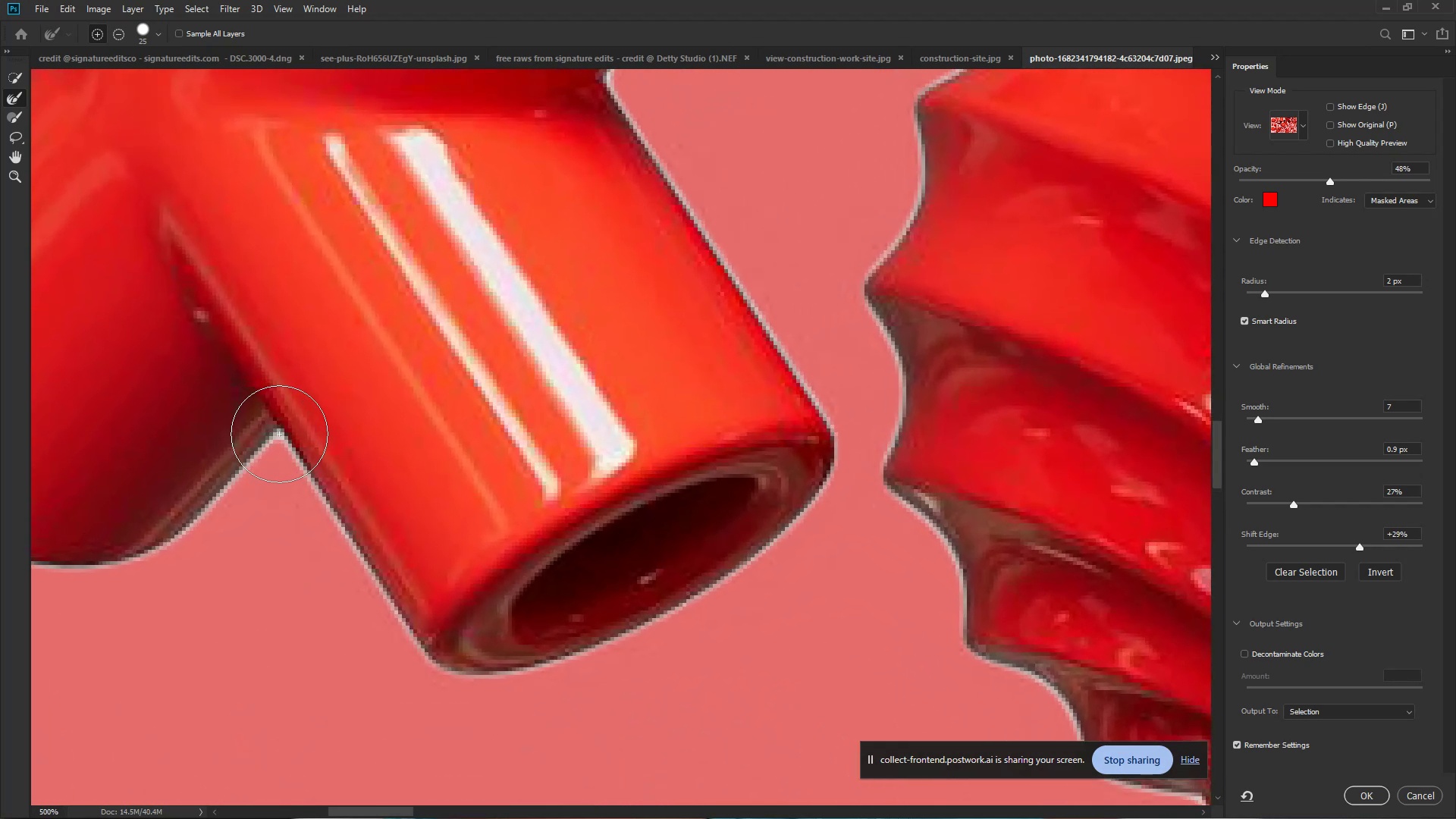 
left_click([281, 435])
 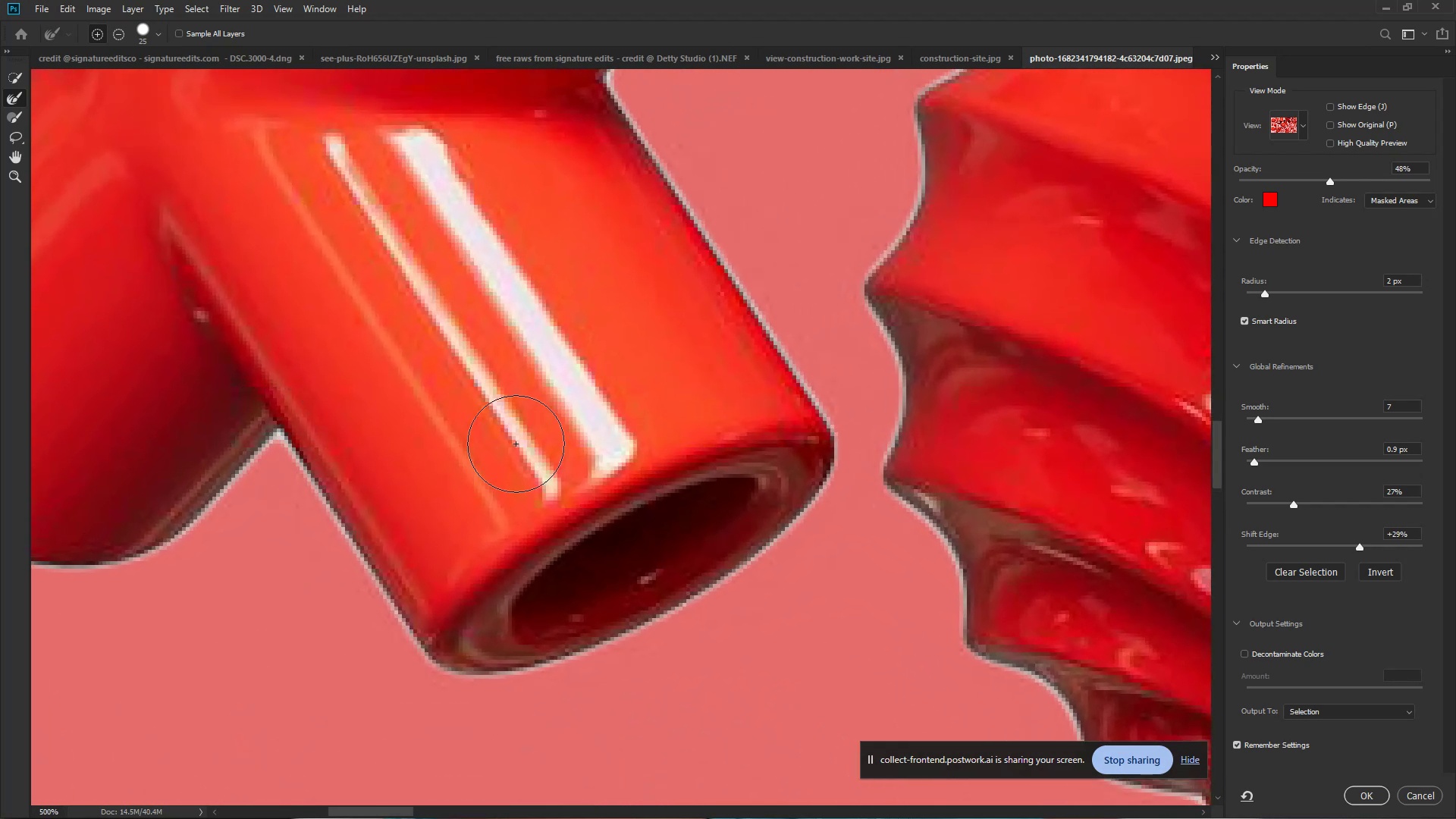 
hold_key(key=ControlLeft, duration=0.82)
 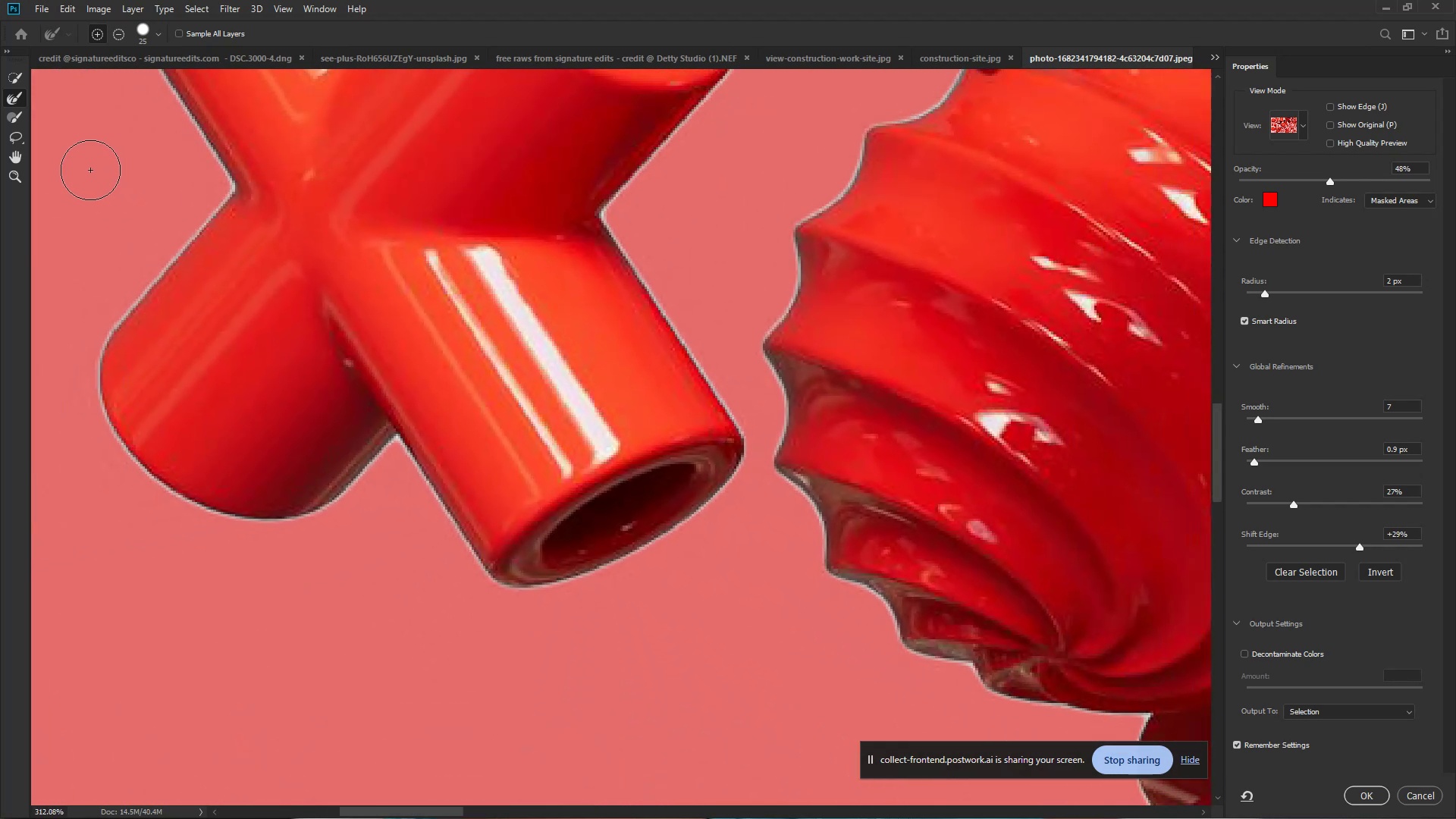 
hold_key(key=Space, duration=0.7)
 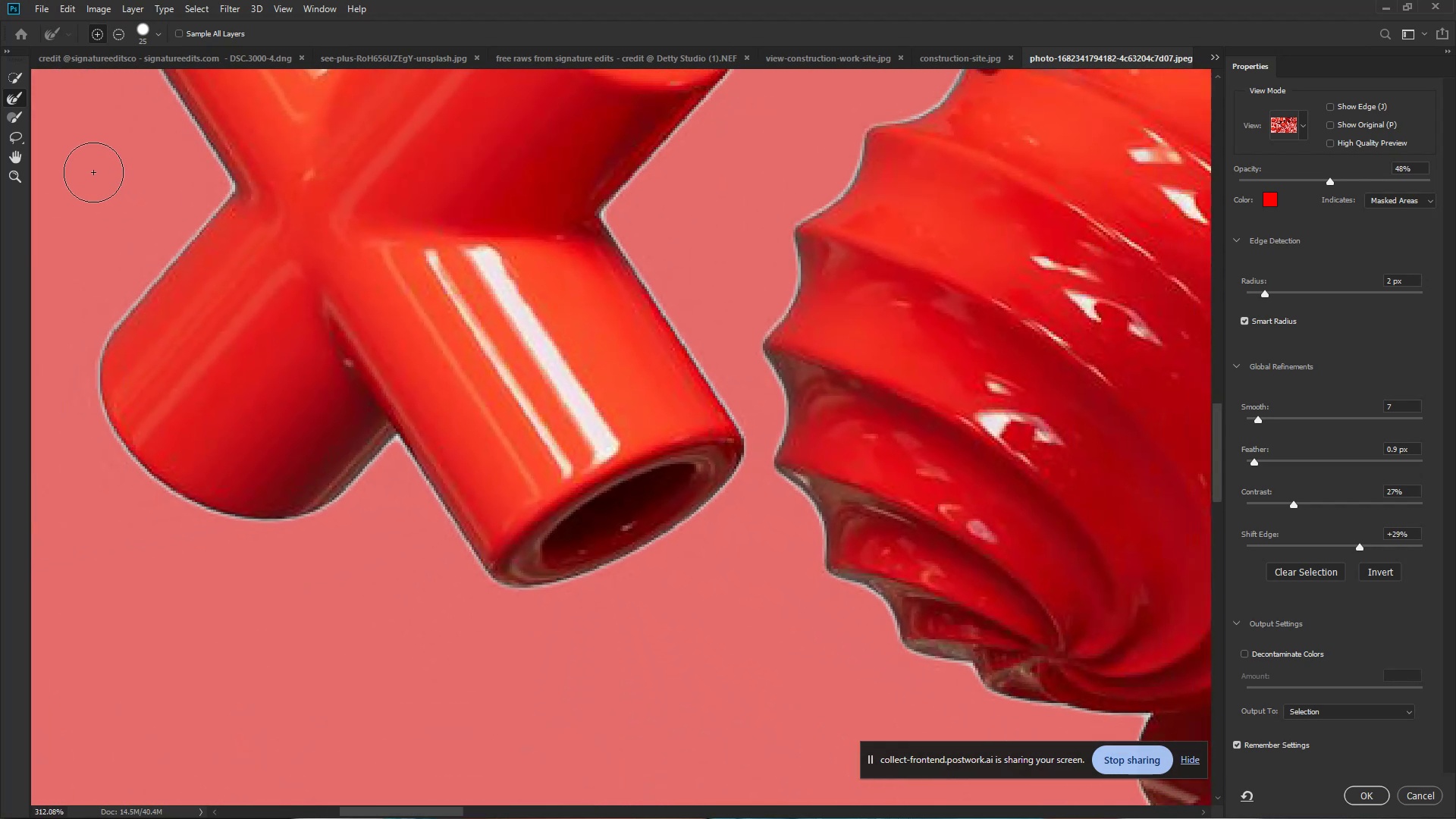 
left_click_drag(start_coordinate=[593, 443], to_coordinate=[557, 445])
 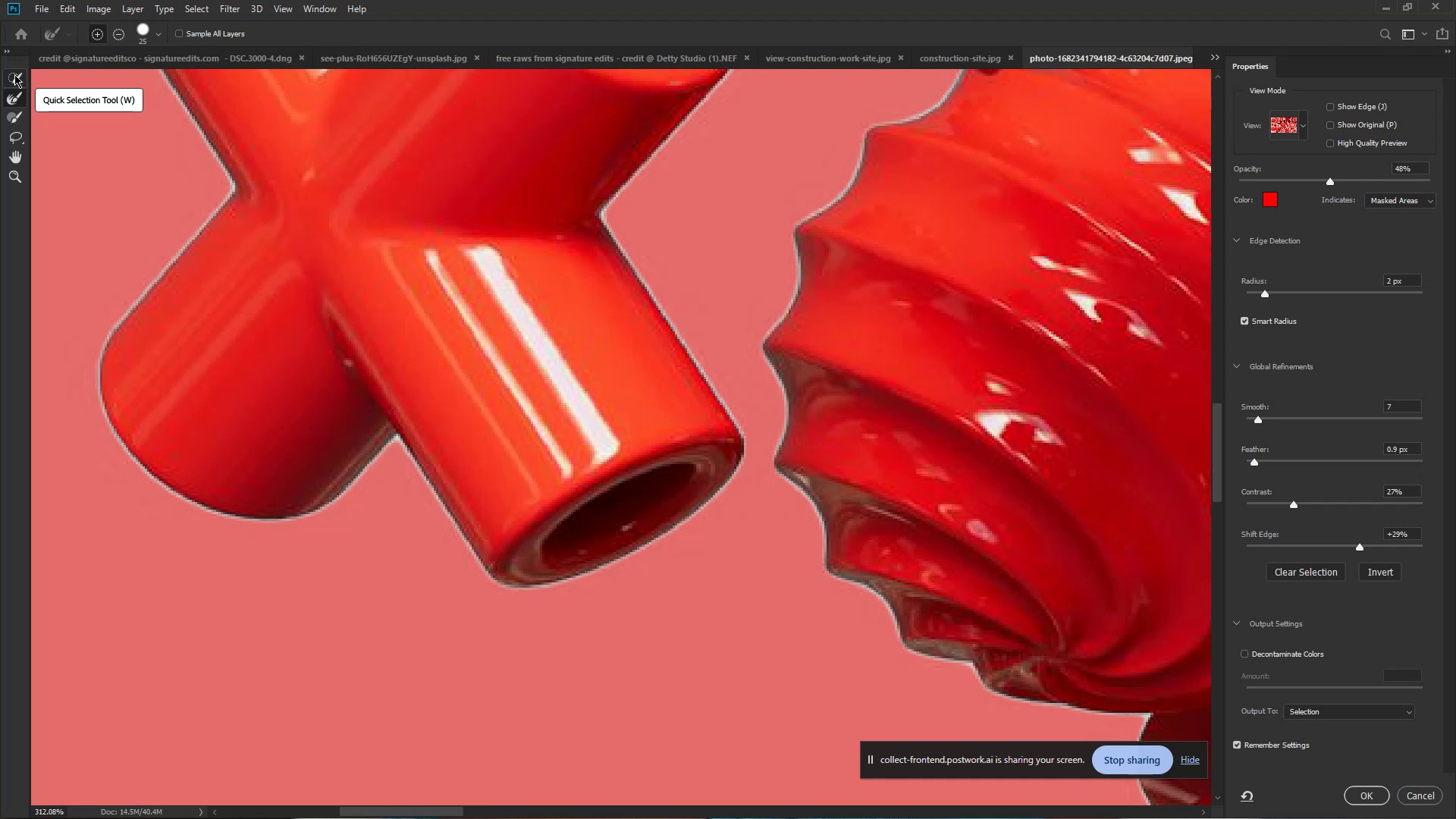 
left_click([14, 75])
 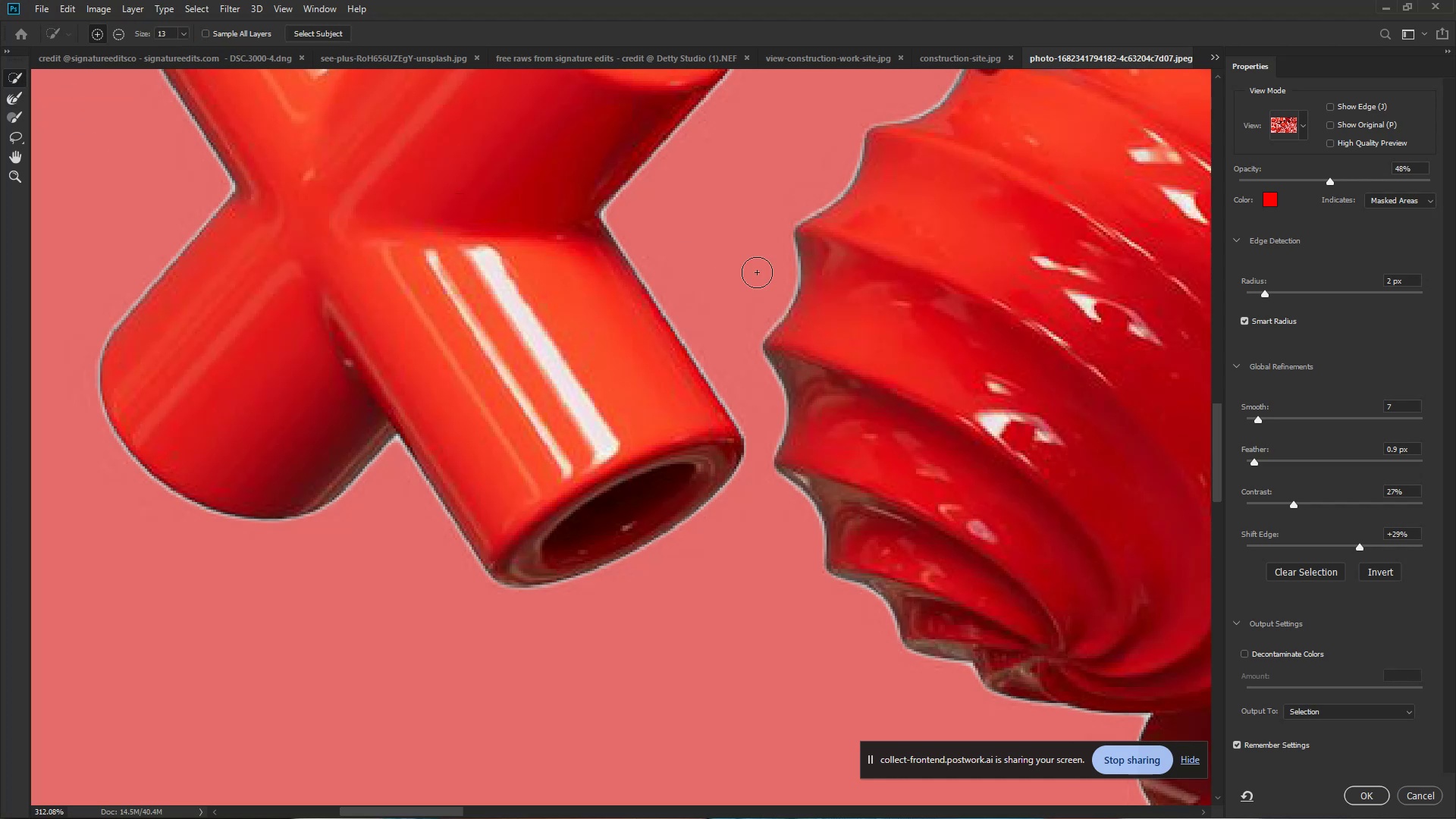 
hold_key(key=ControlLeft, duration=0.59)
 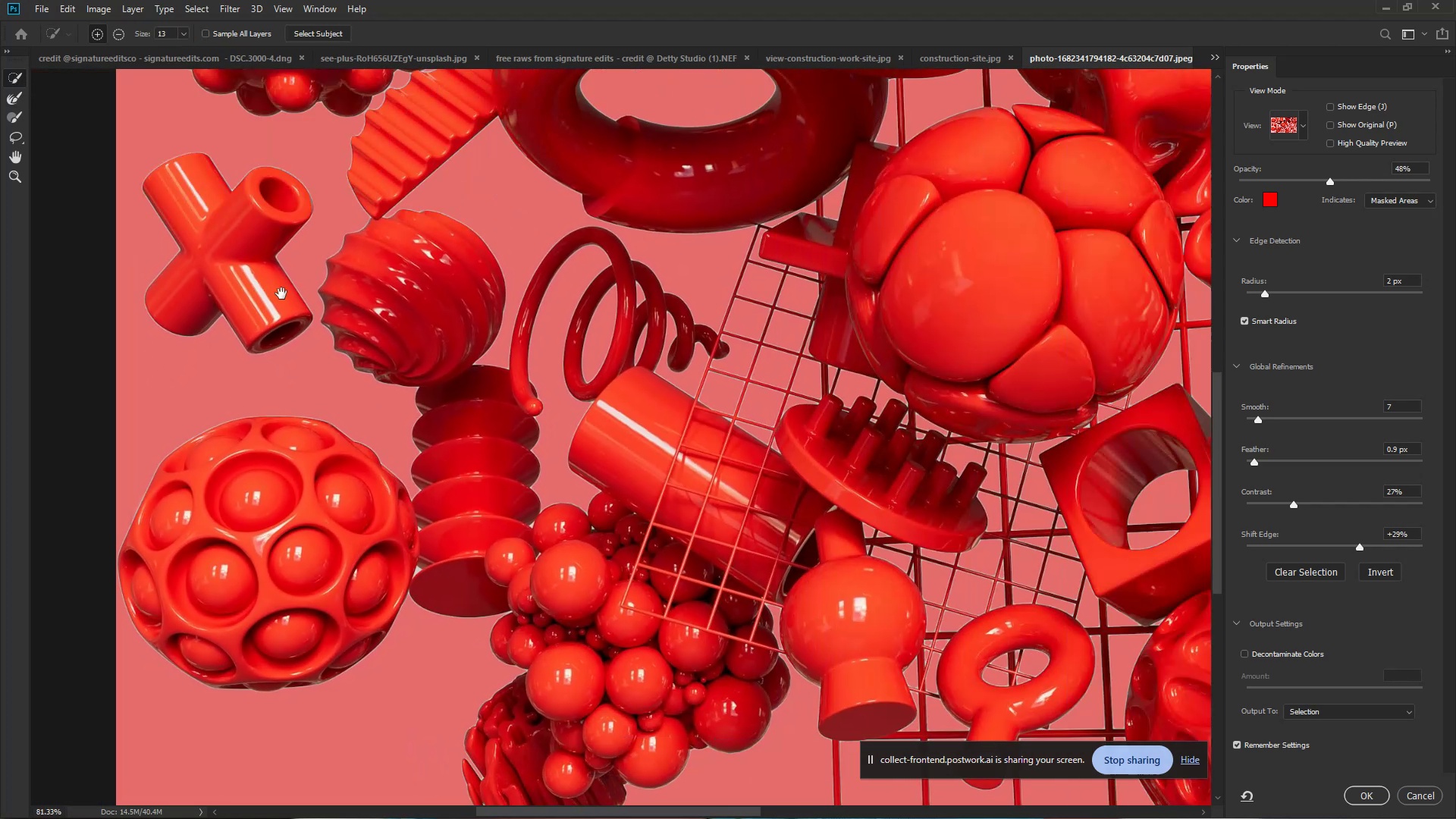 
hold_key(key=Space, duration=0.4)
 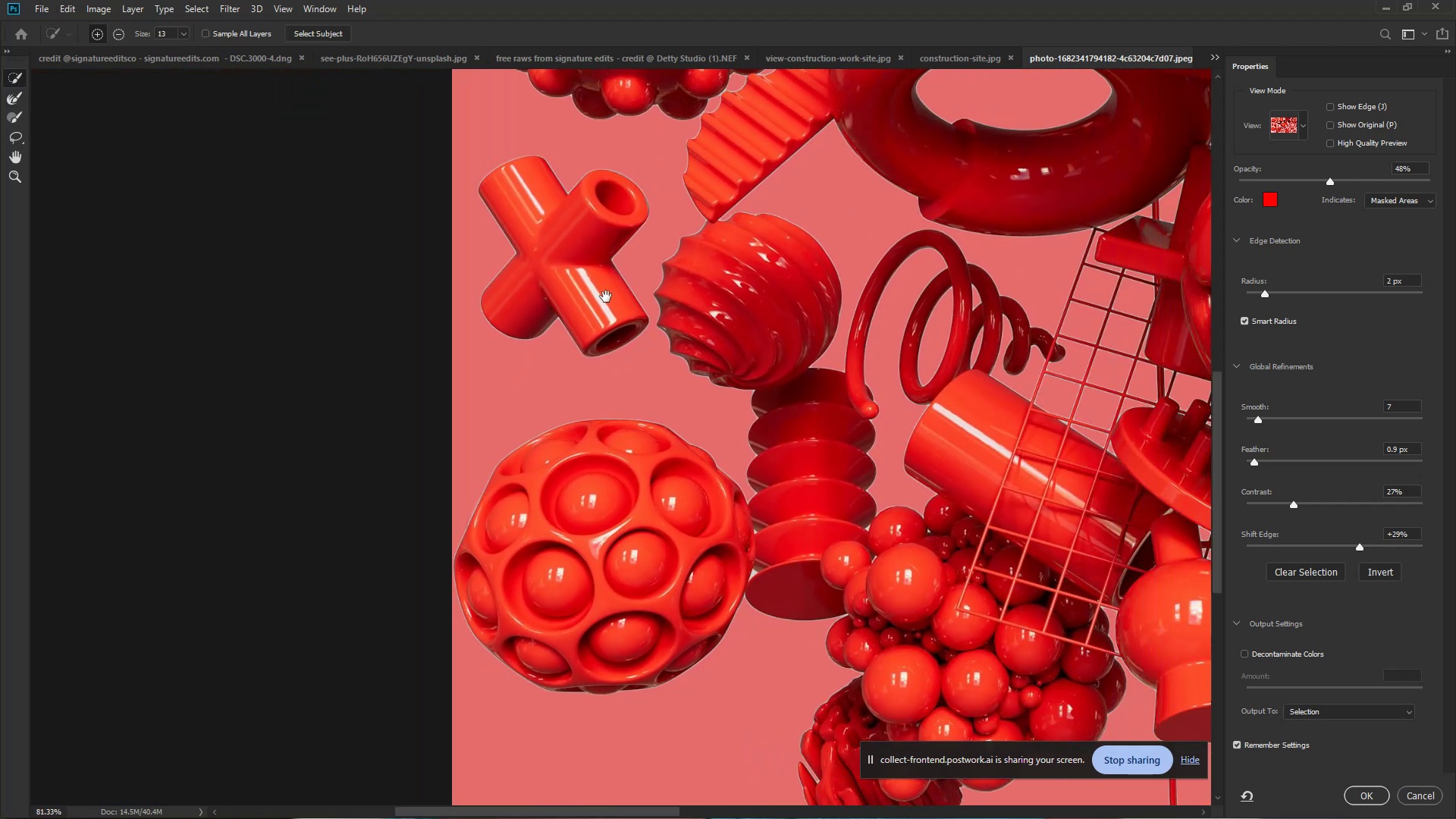 
left_click_drag(start_coordinate=[748, 275], to_coordinate=[664, 276])
 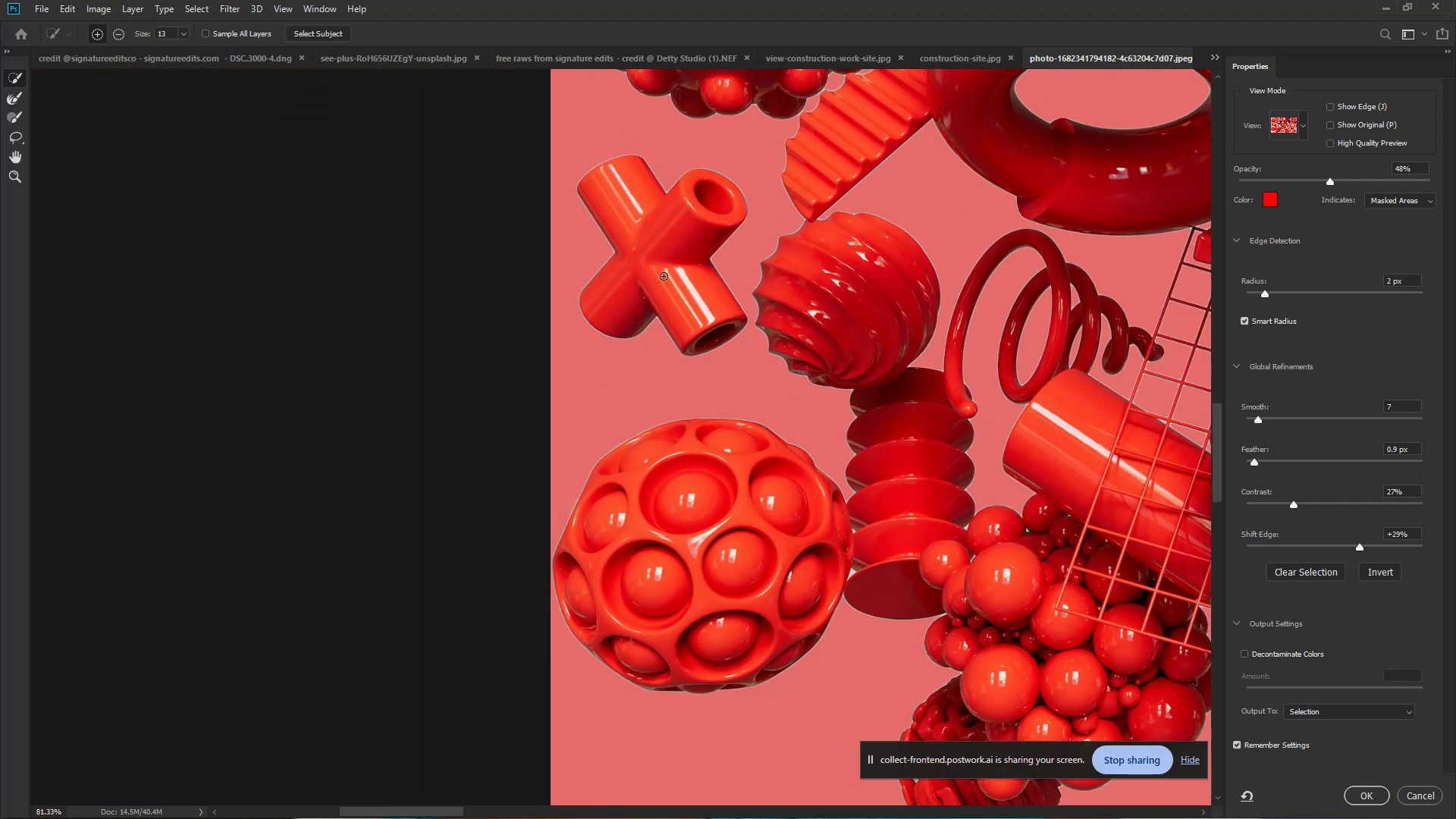 
hold_key(key=Space, duration=0.53)
 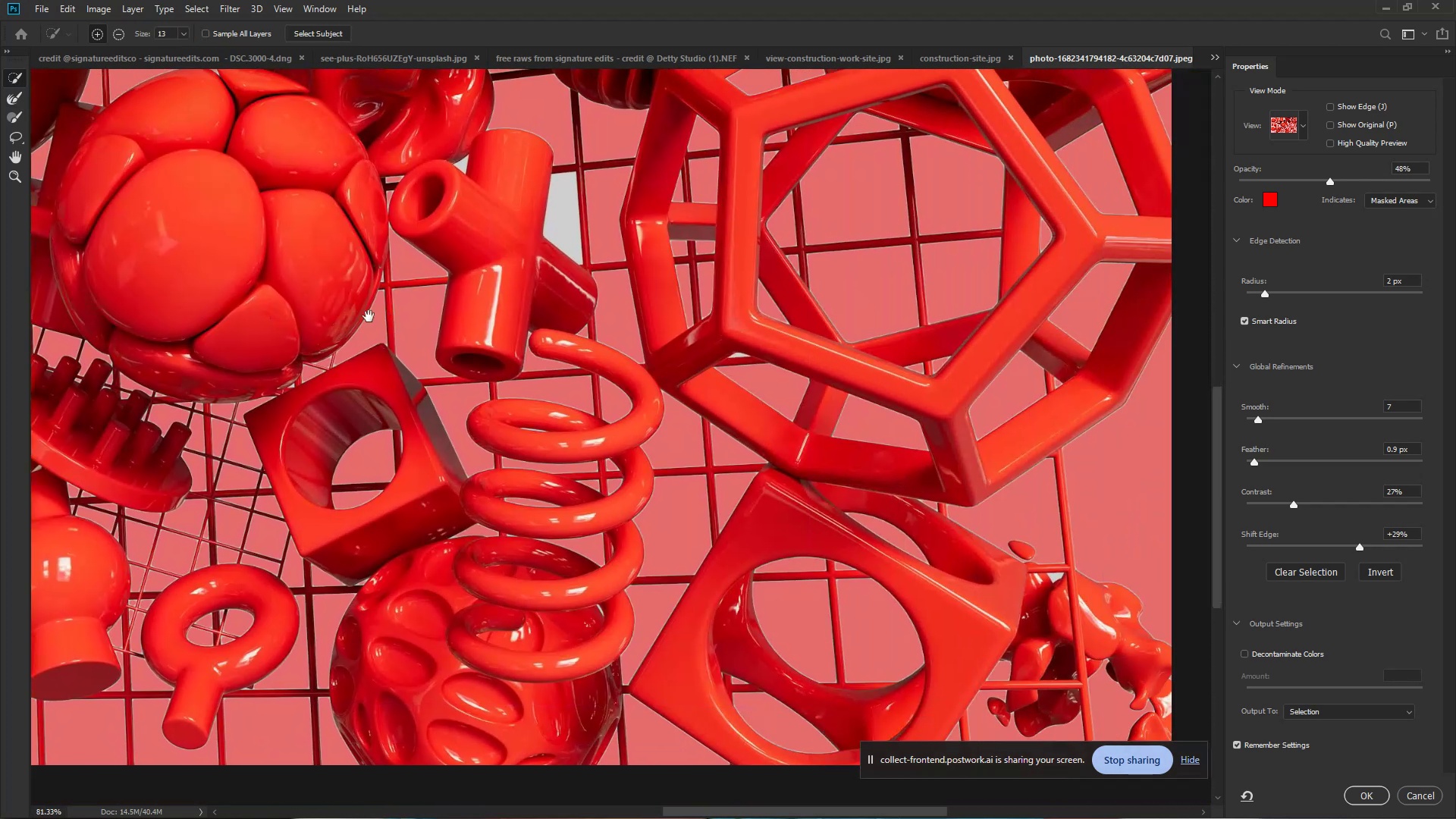 
left_click_drag(start_coordinate=[777, 296], to_coordinate=[244, 291])
 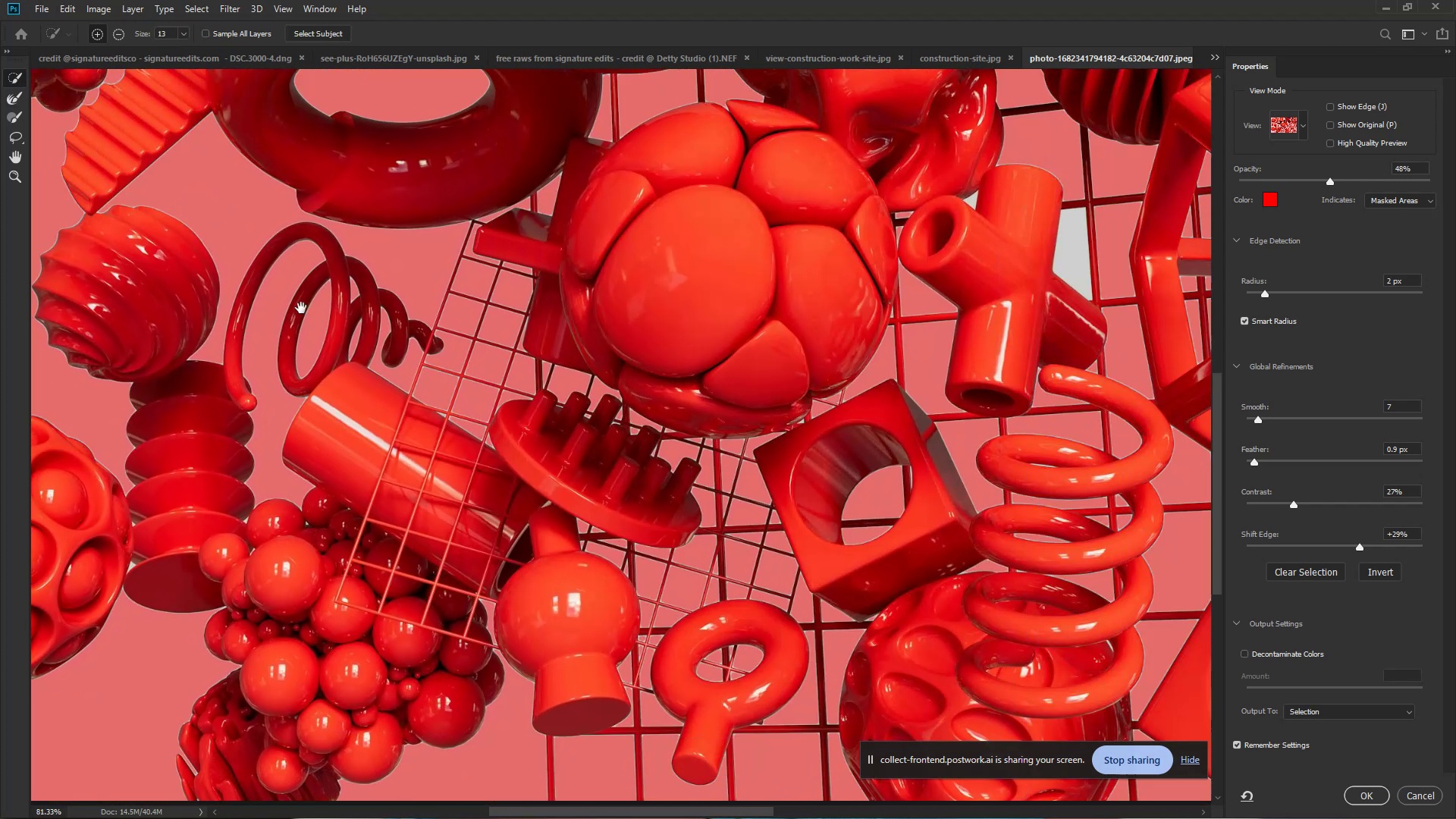 
hold_key(key=Space, duration=0.95)
 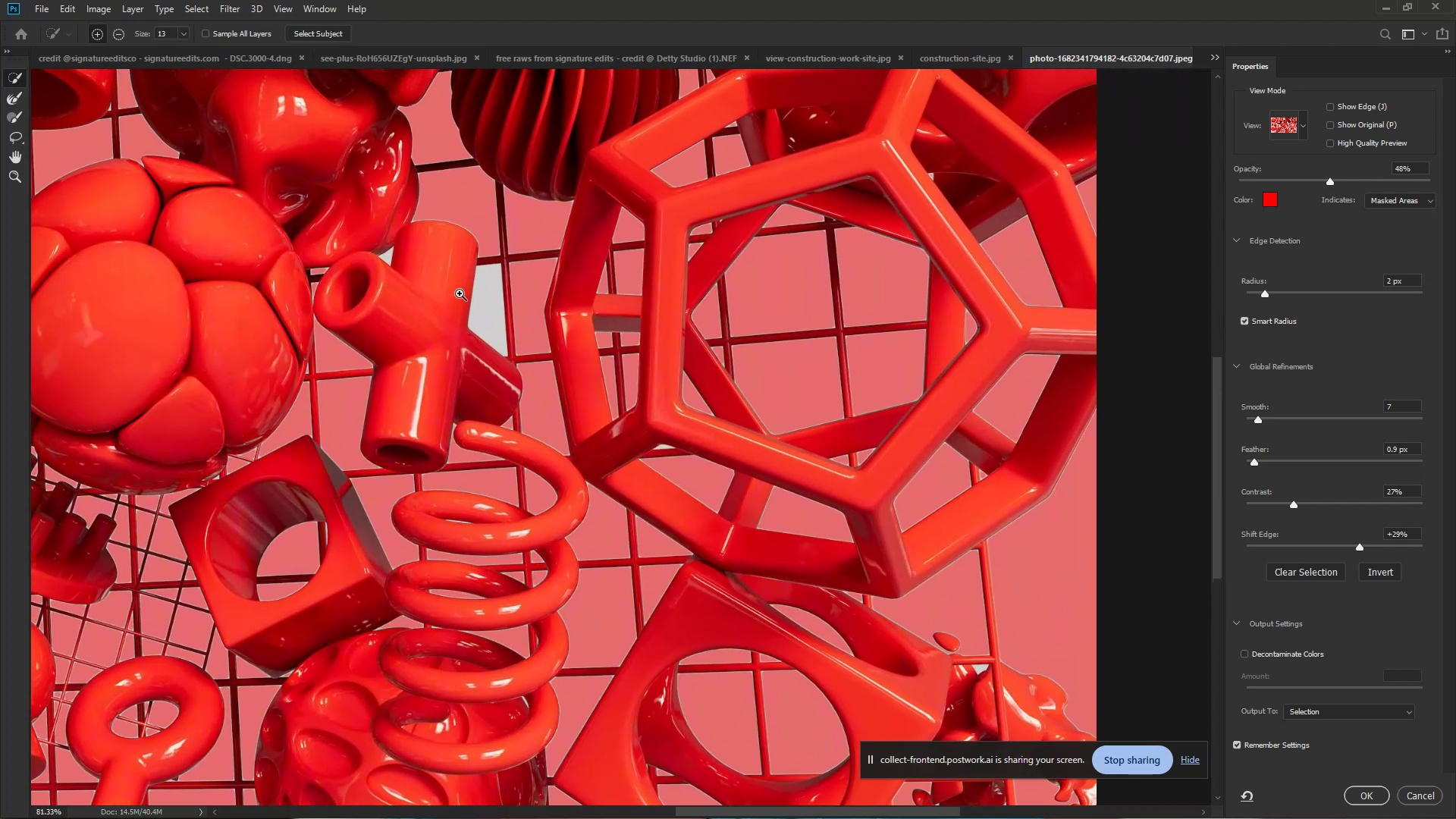 
left_click_drag(start_coordinate=[512, 356], to_coordinate=[314, 369])
 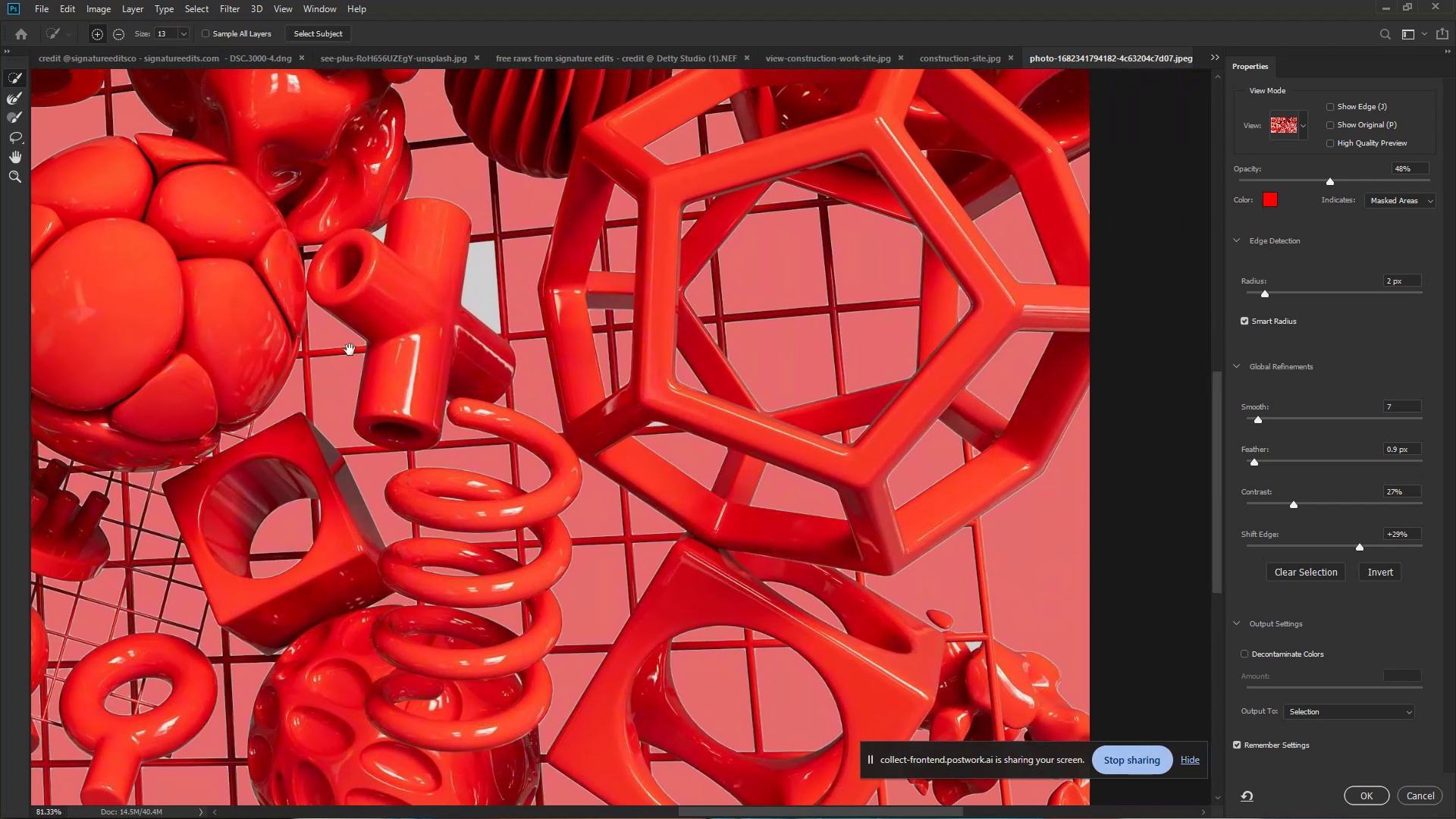 
hold_key(key=ControlLeft, duration=0.82)
 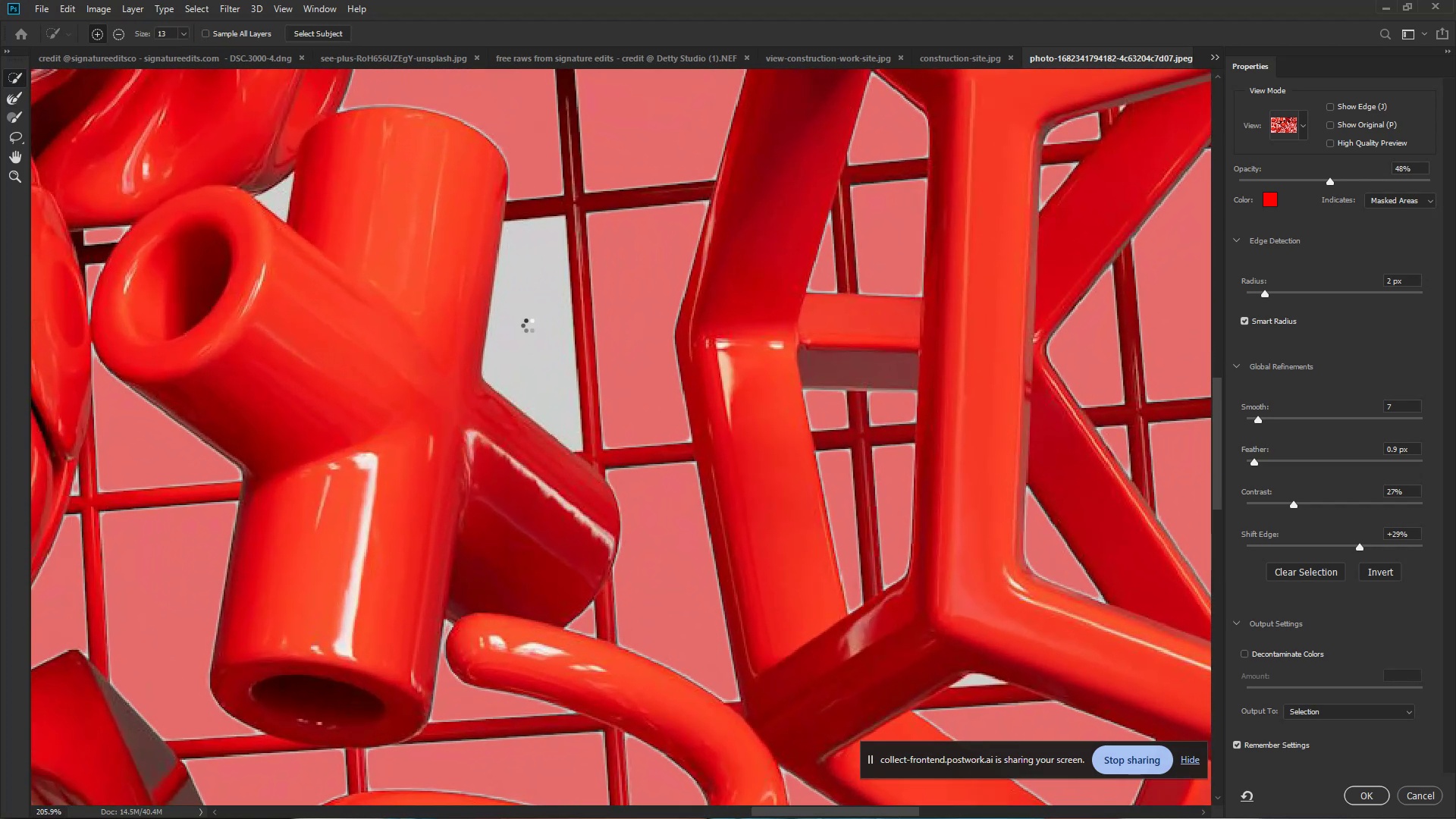 
hold_key(key=Space, duration=0.62)
 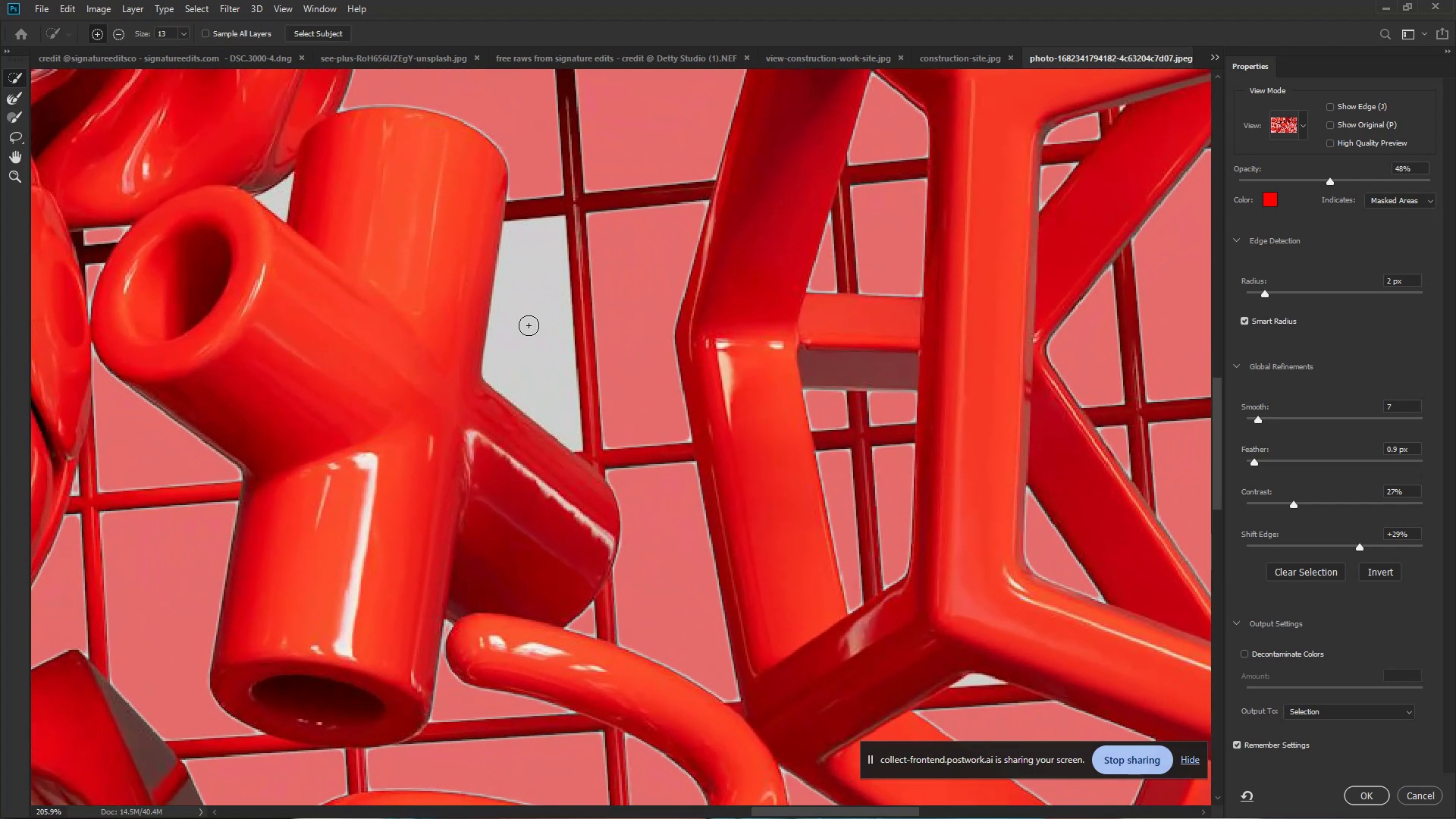 
left_click_drag(start_coordinate=[460, 294], to_coordinate=[522, 307])
 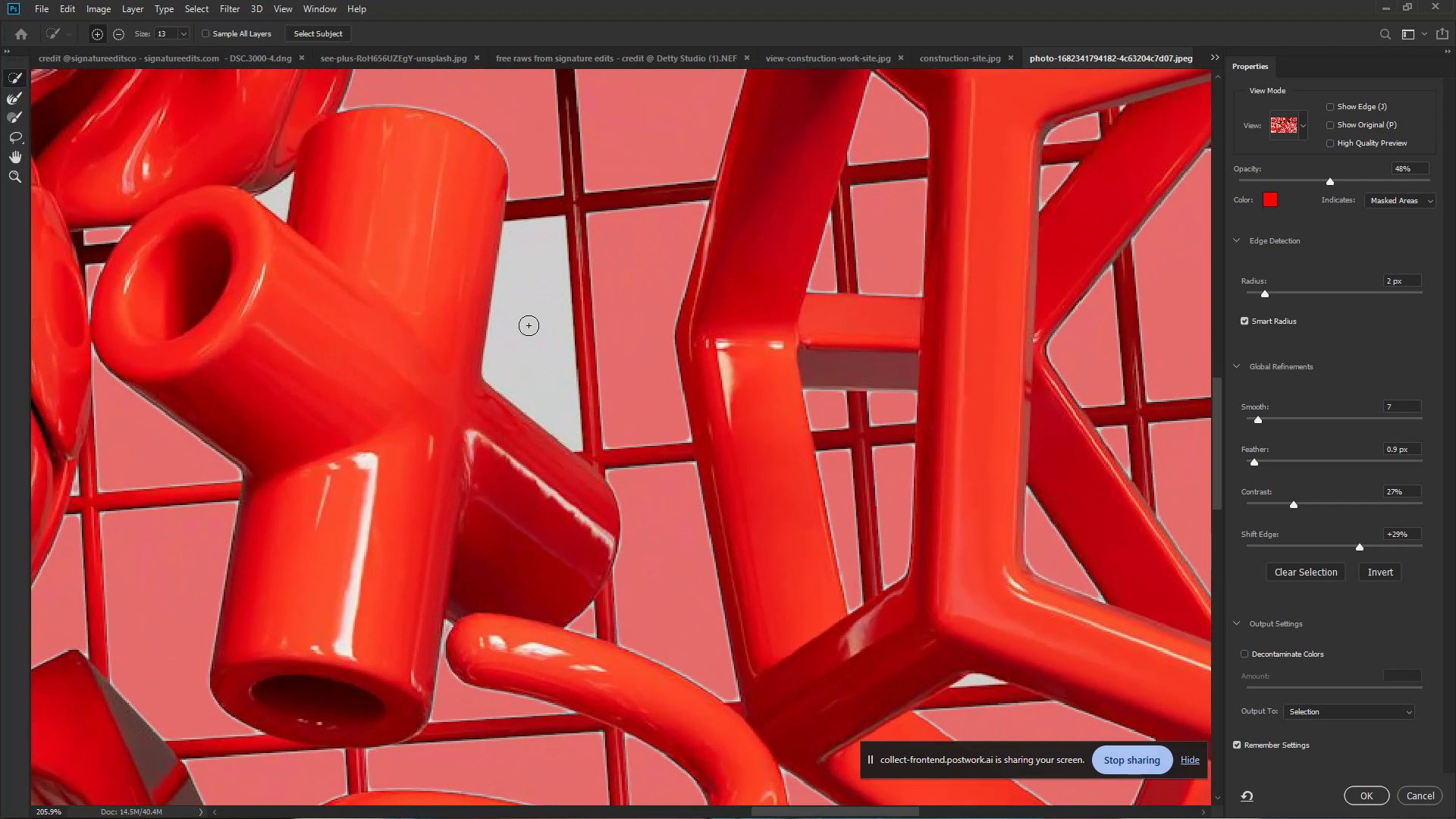 
left_click([529, 325])
 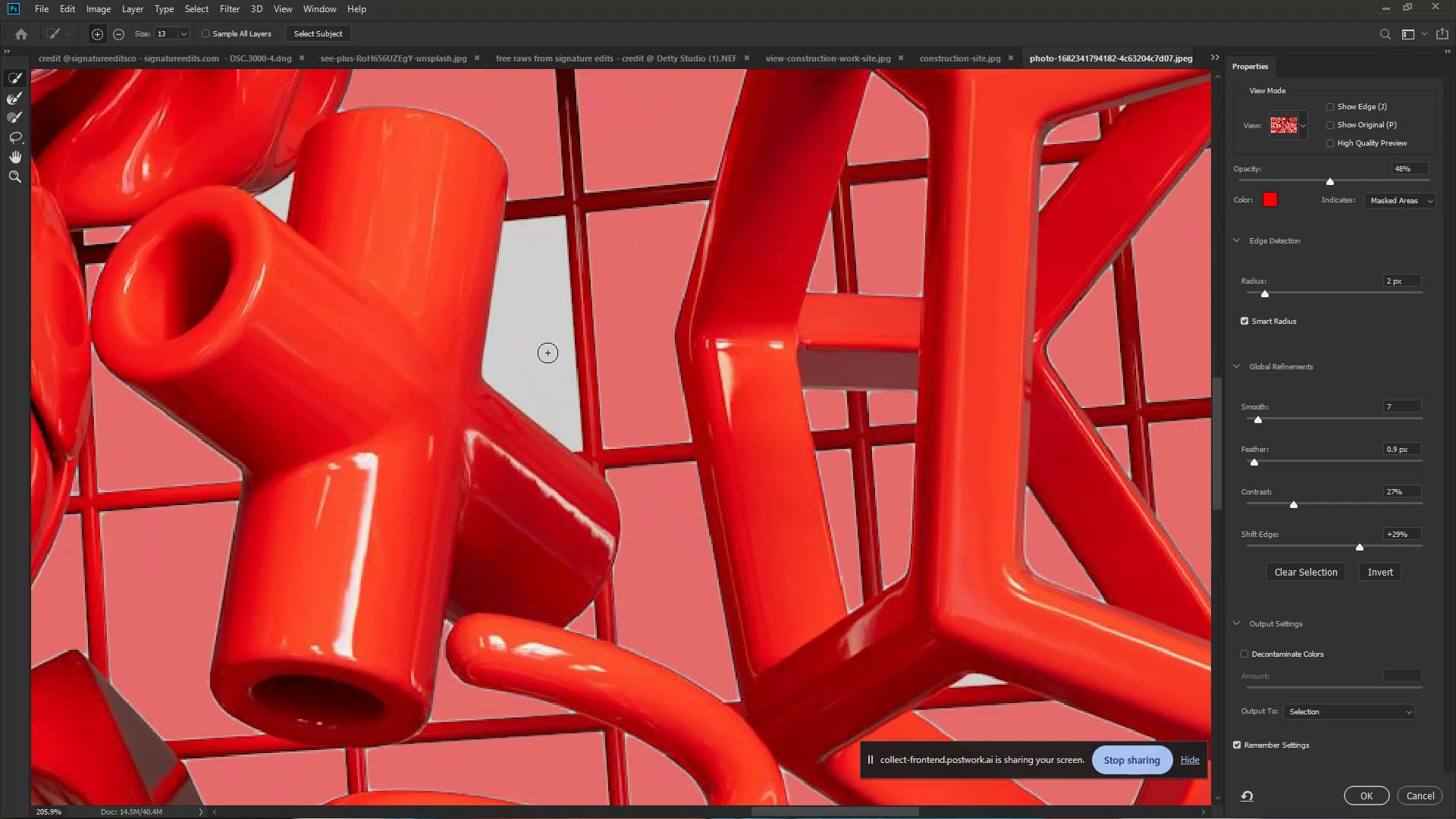 
left_click([548, 353])
 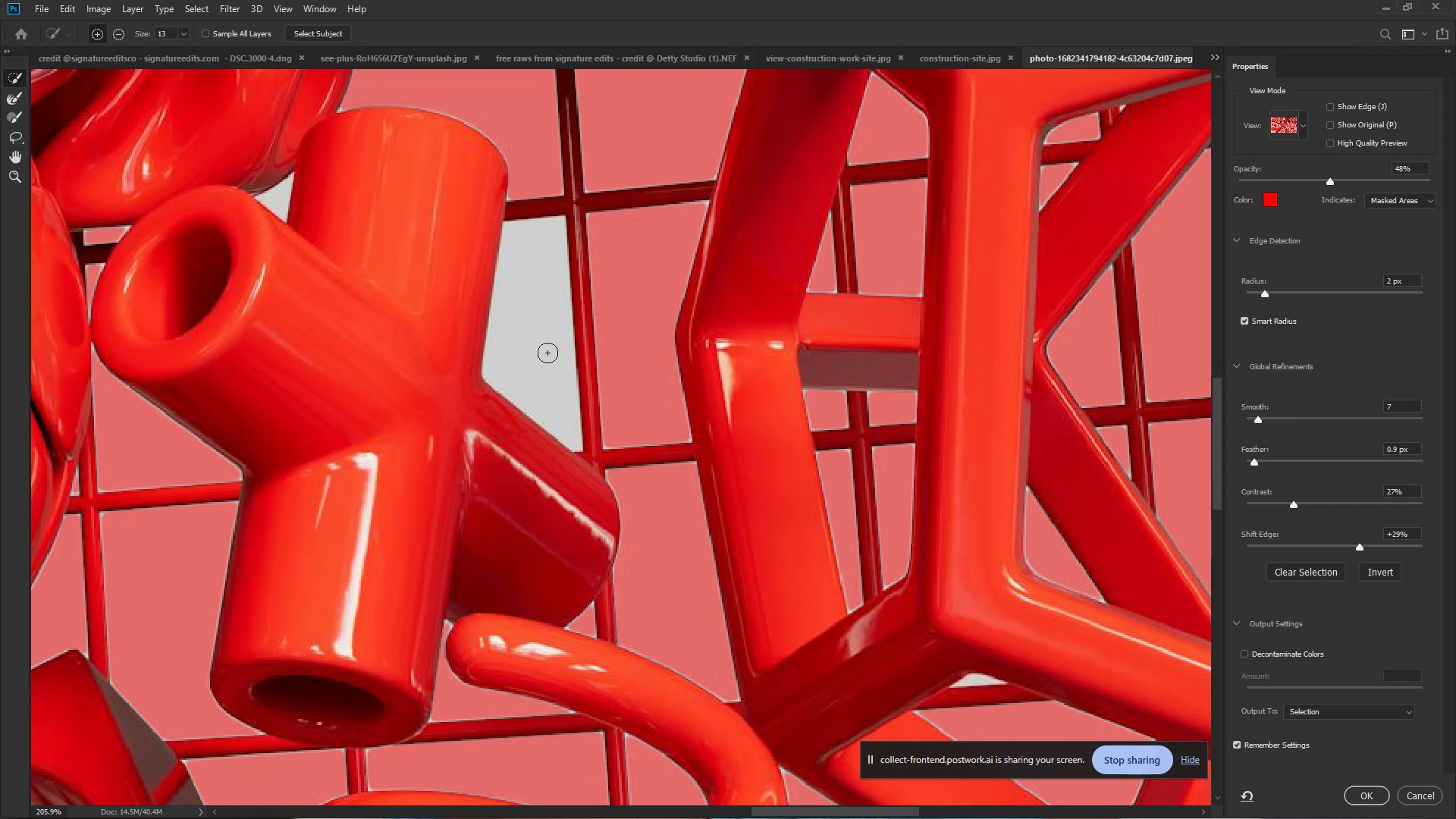 
hold_key(key=ControlLeft, duration=0.79)
 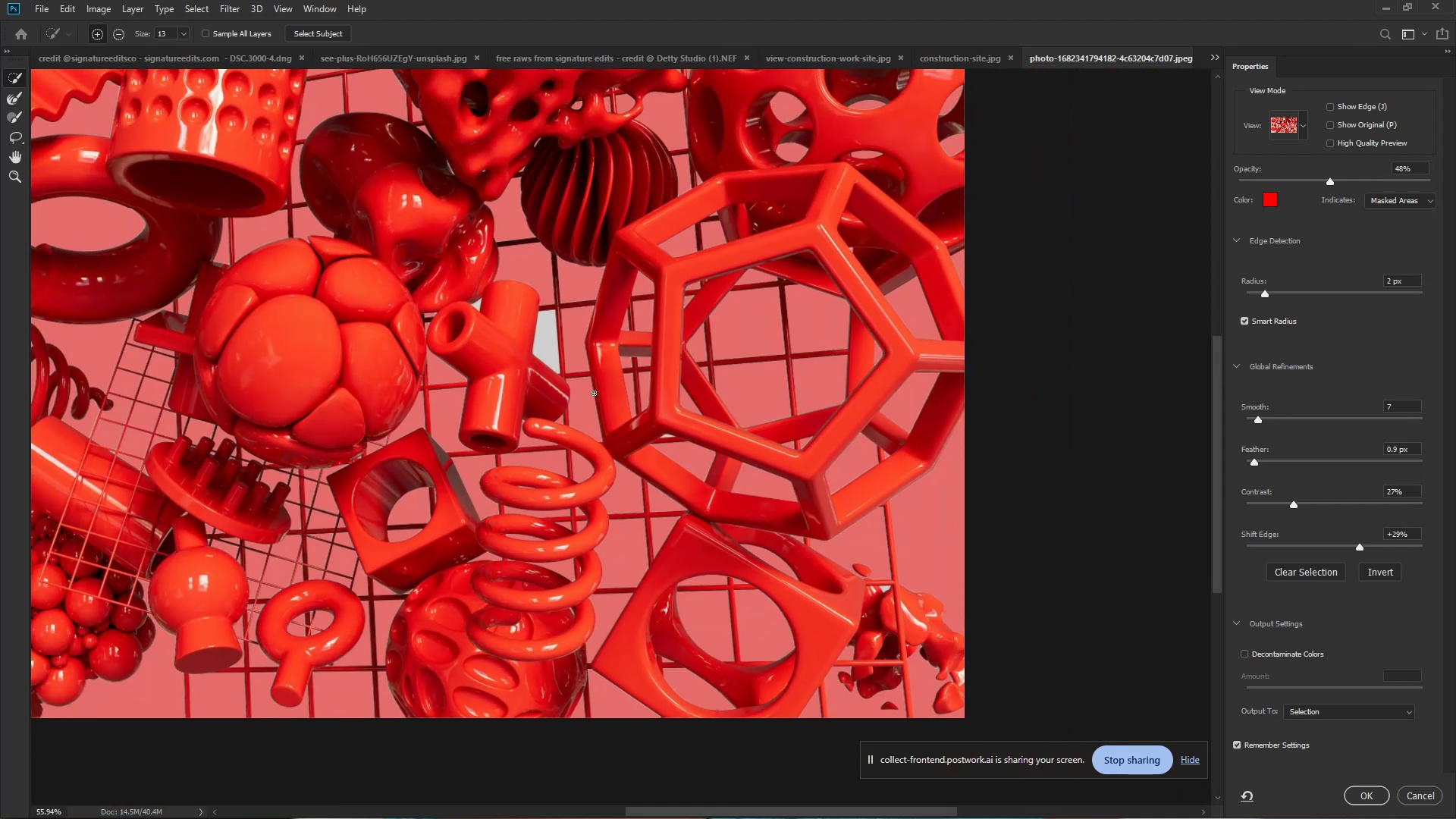 
hold_key(key=Space, duration=0.63)
 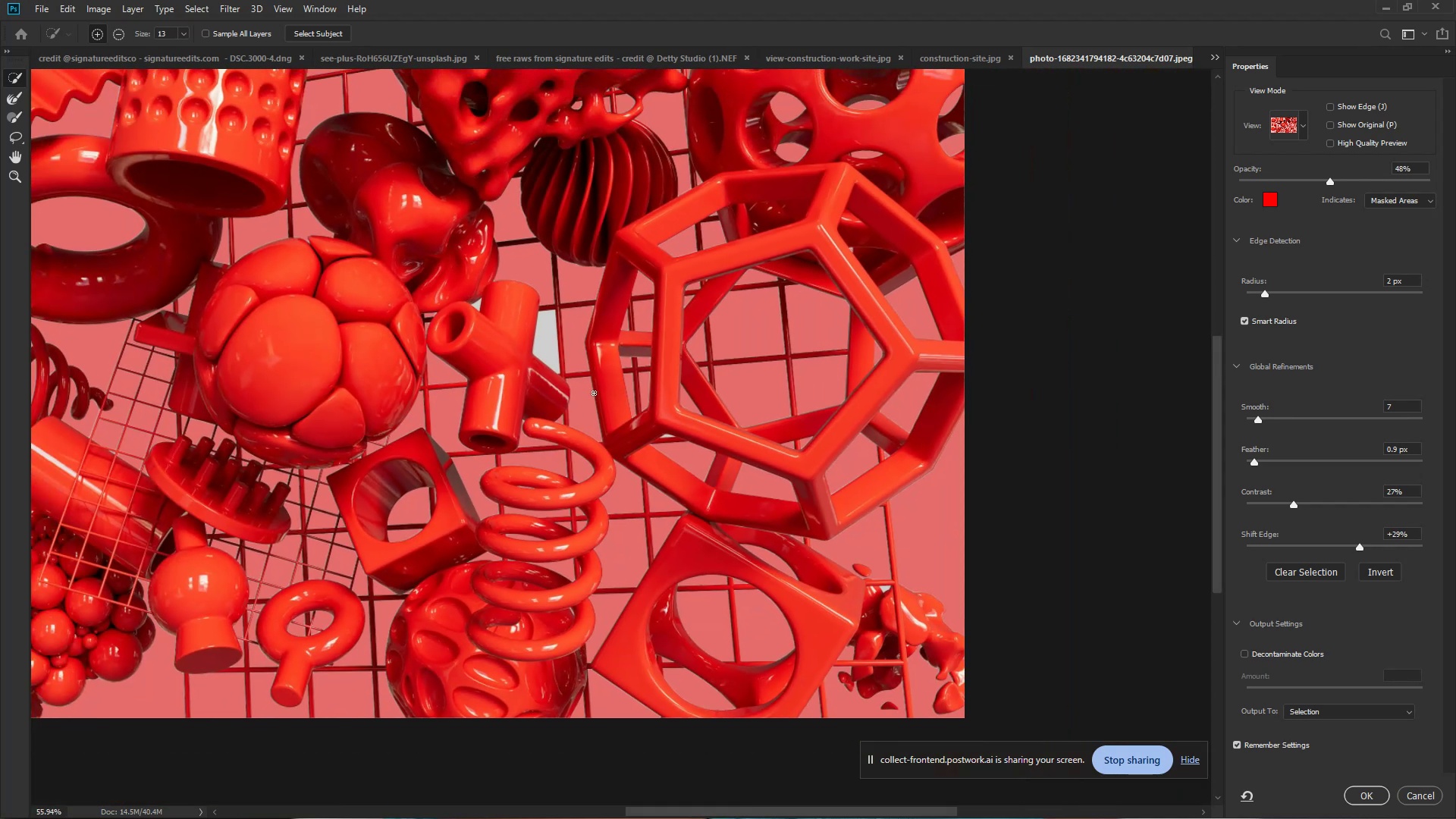 
left_click_drag(start_coordinate=[551, 344], to_coordinate=[471, 341])
 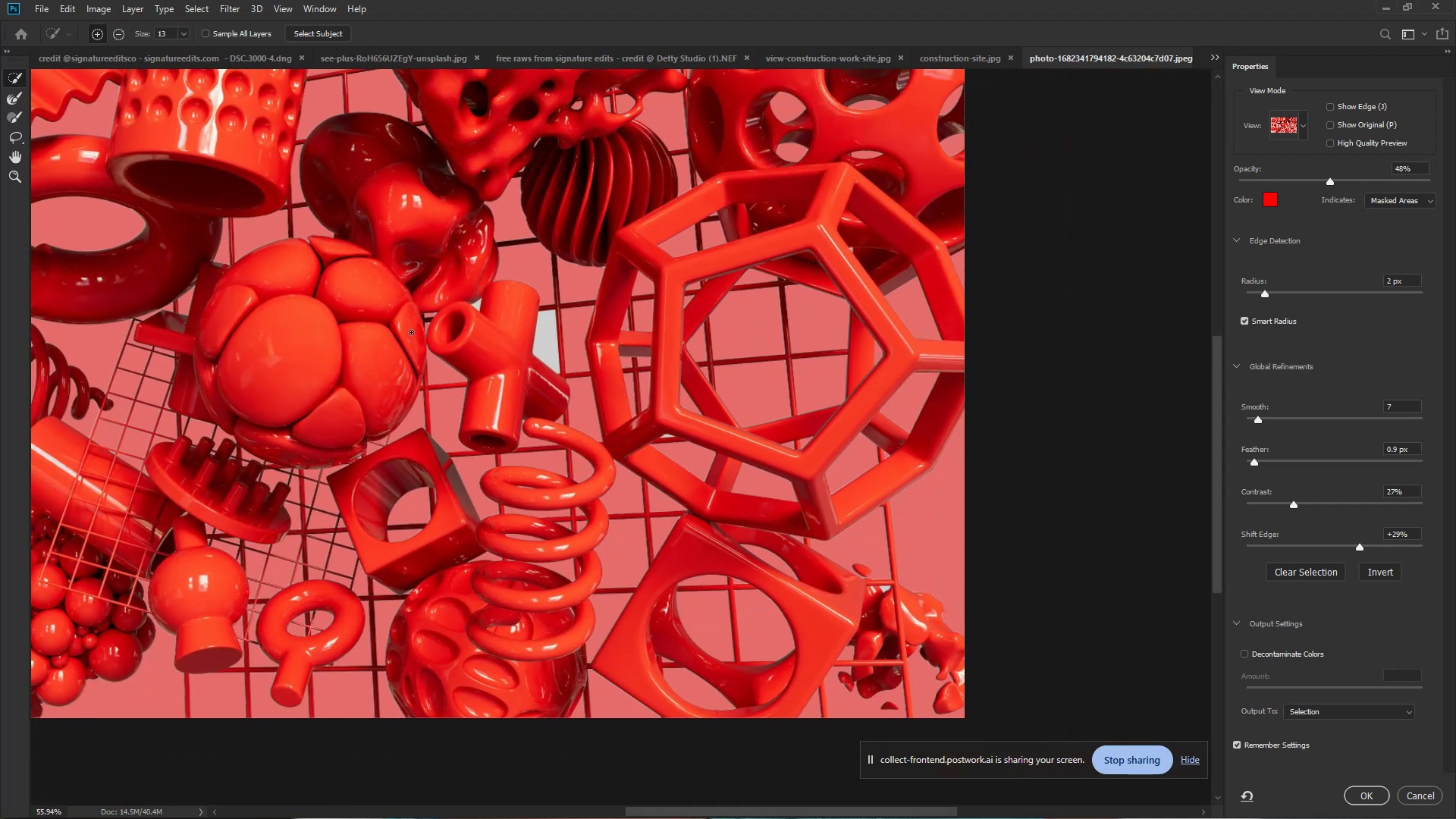 
wait(5.18)
 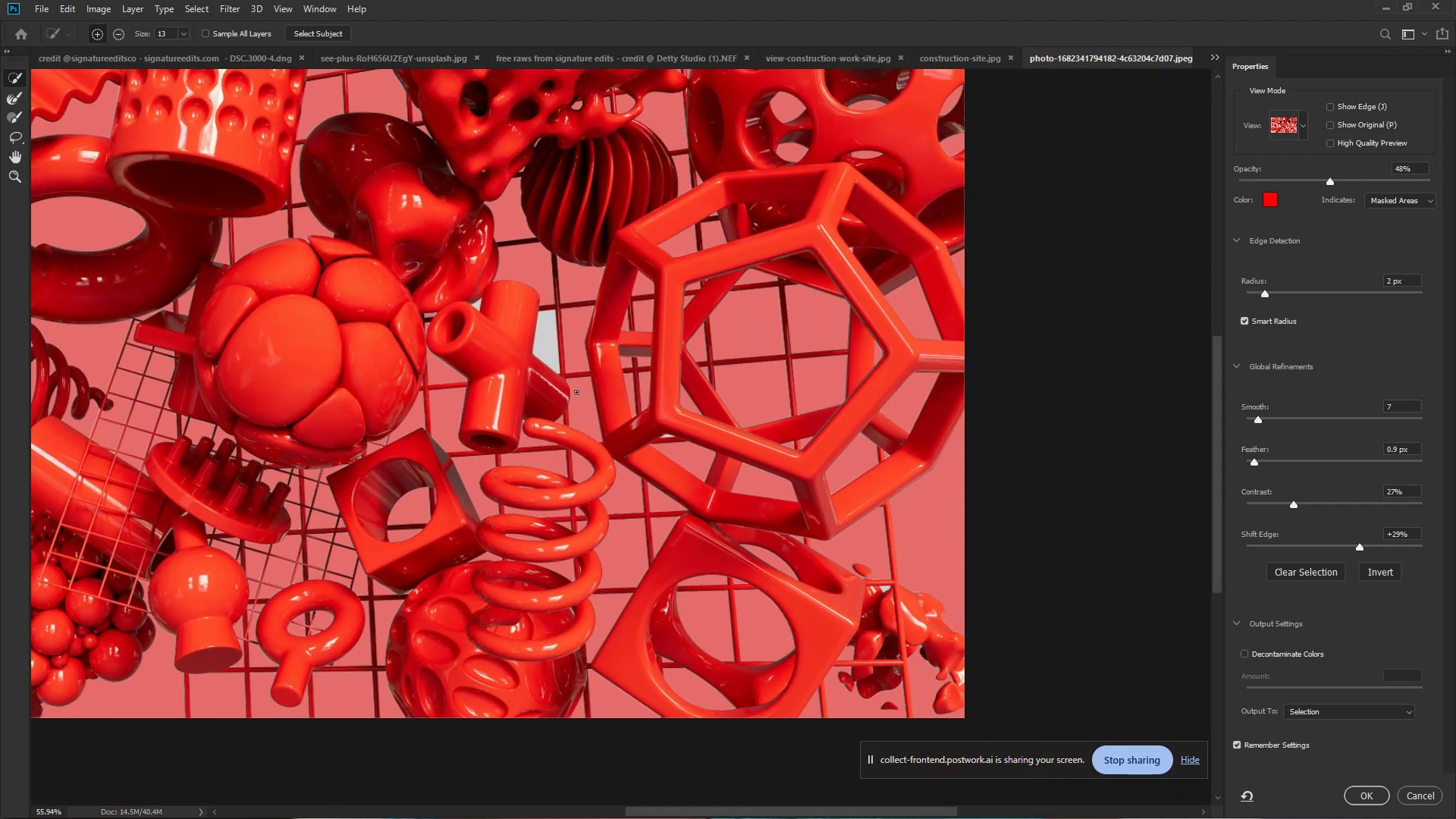 
hold_key(key=ControlLeft, duration=1.28)
 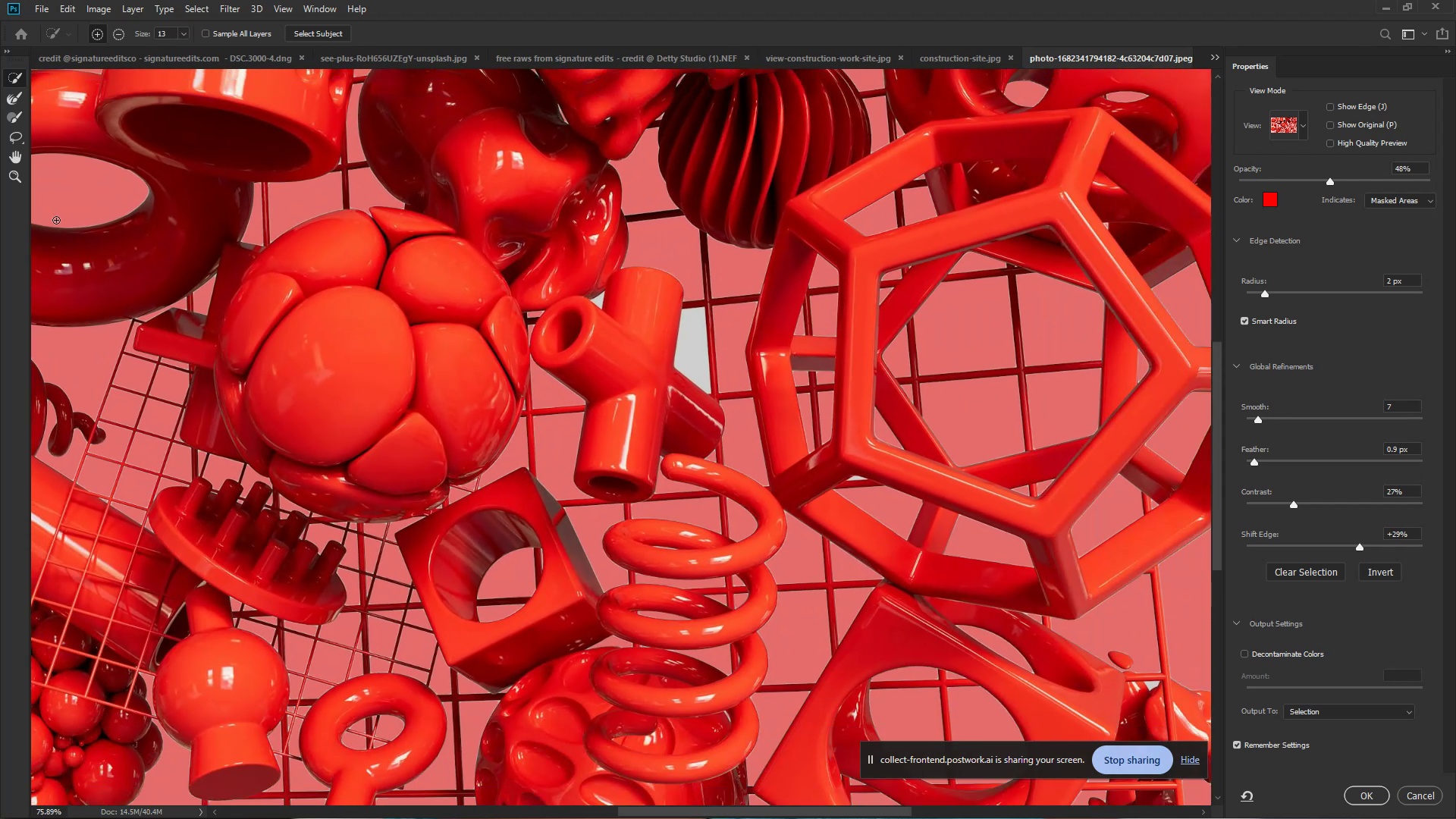 
hold_key(key=Space, duration=1.06)
 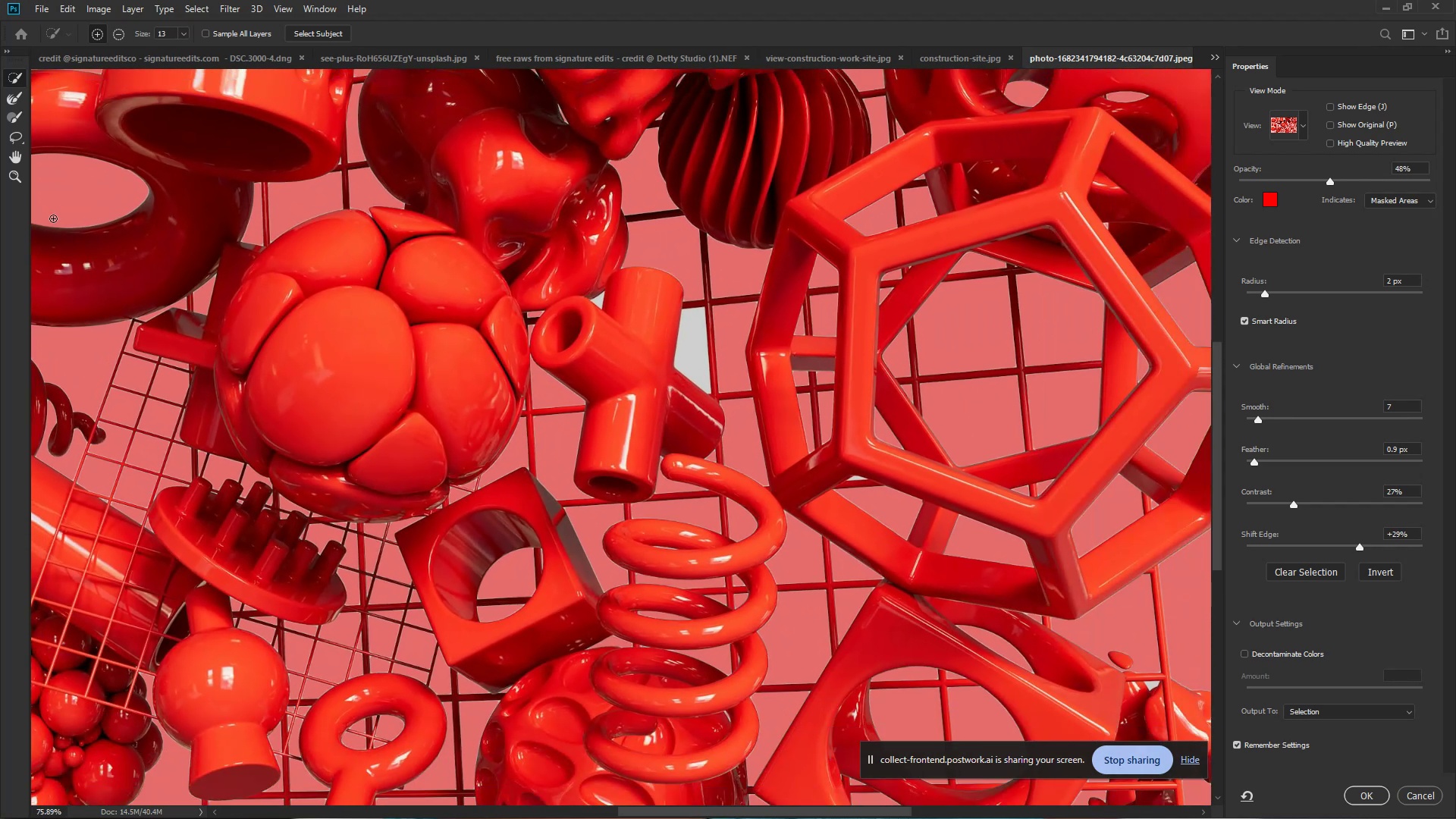 
left_click_drag(start_coordinate=[134, 315], to_coordinate=[161, 318])
 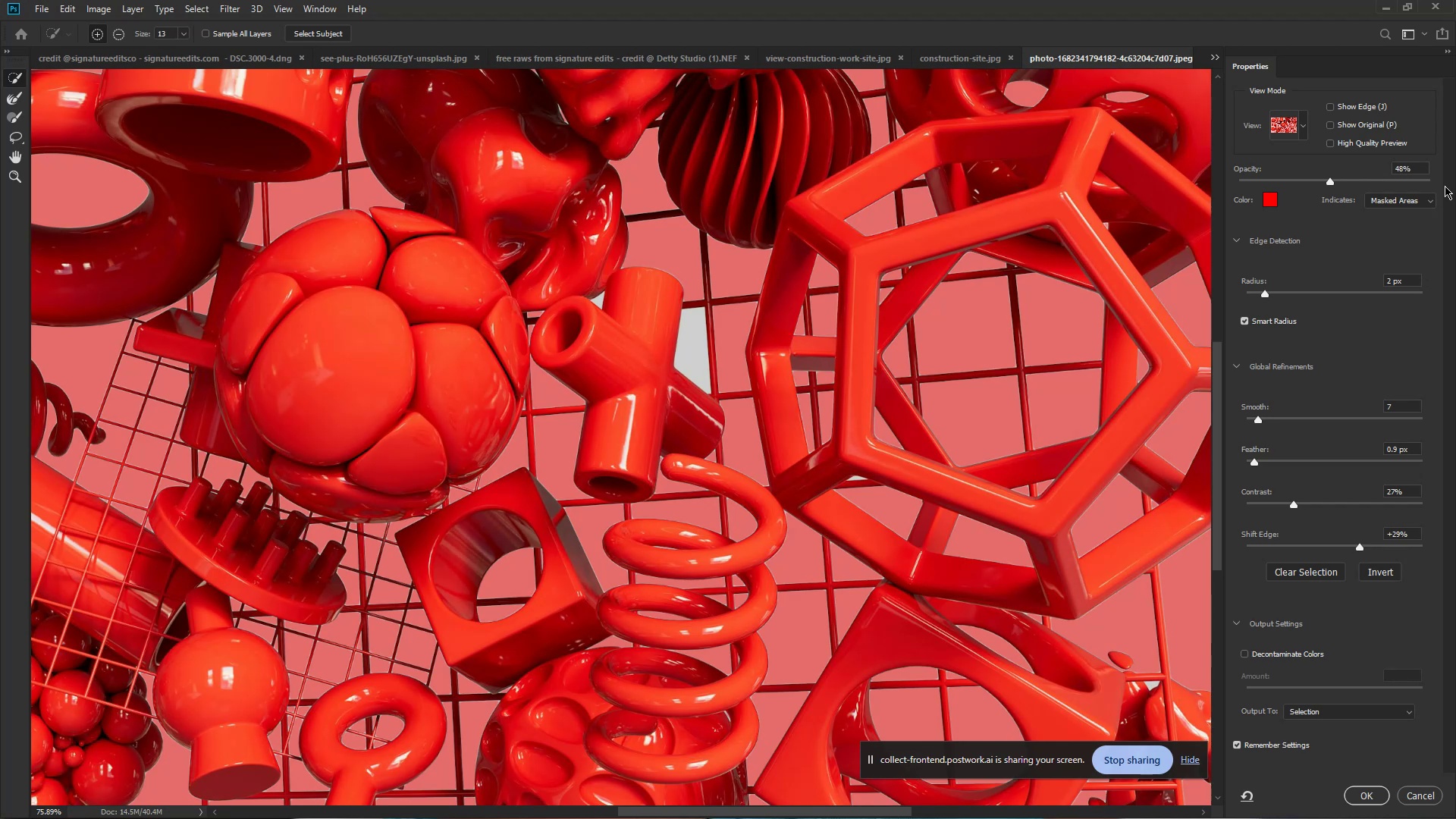 
wait(5.71)
 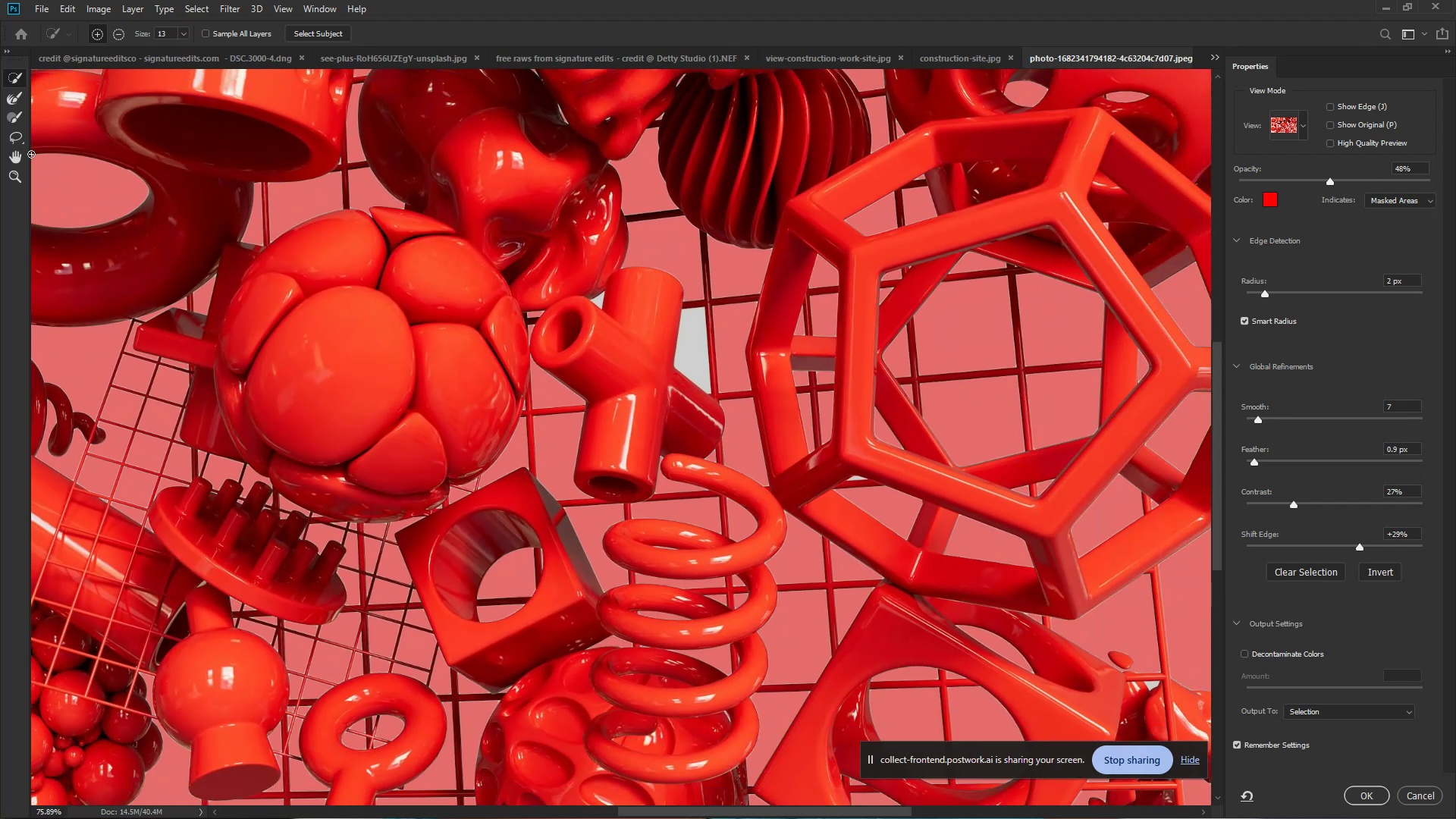 
left_click([1411, 202])
 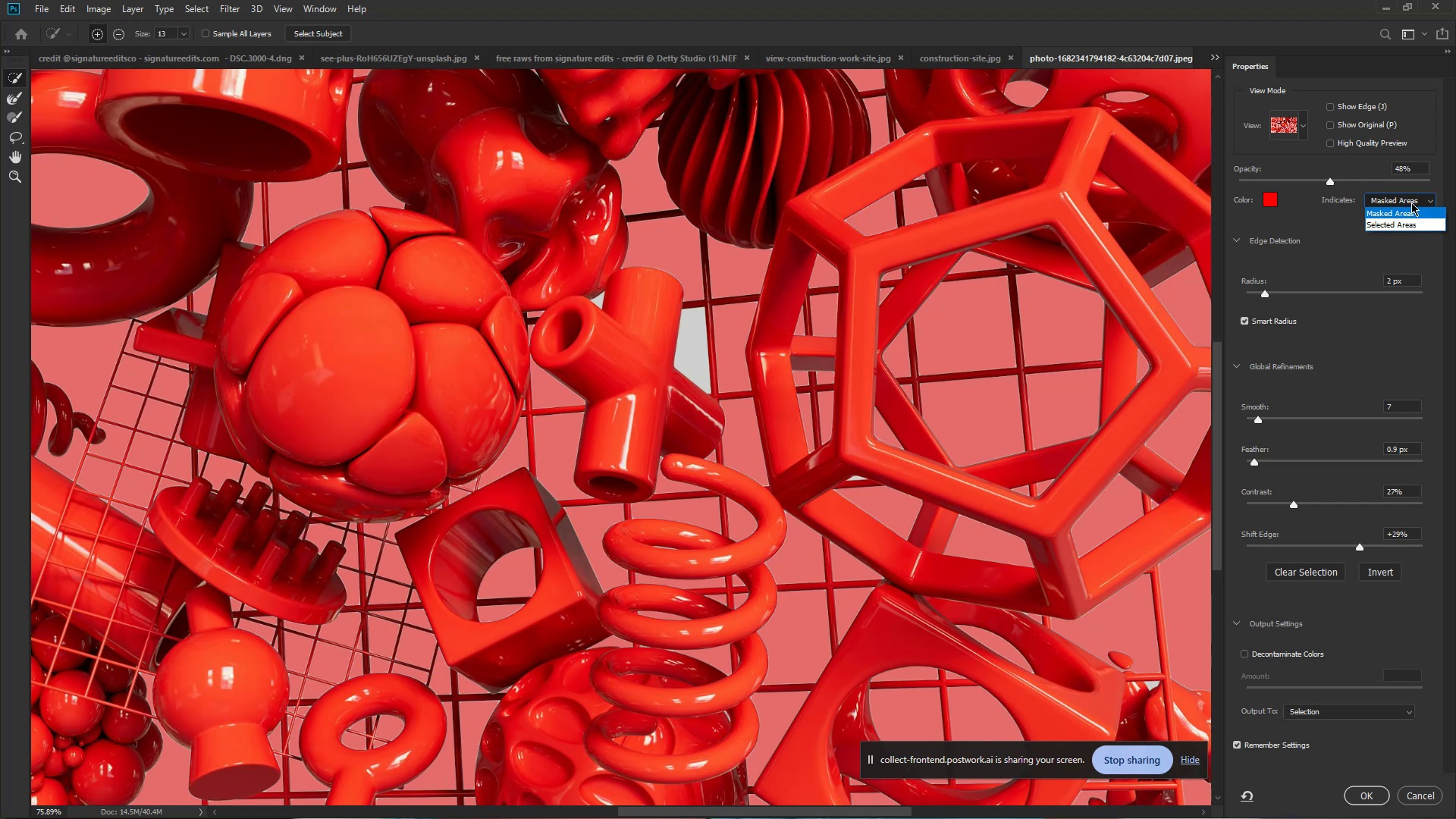 
left_click([1411, 202])
 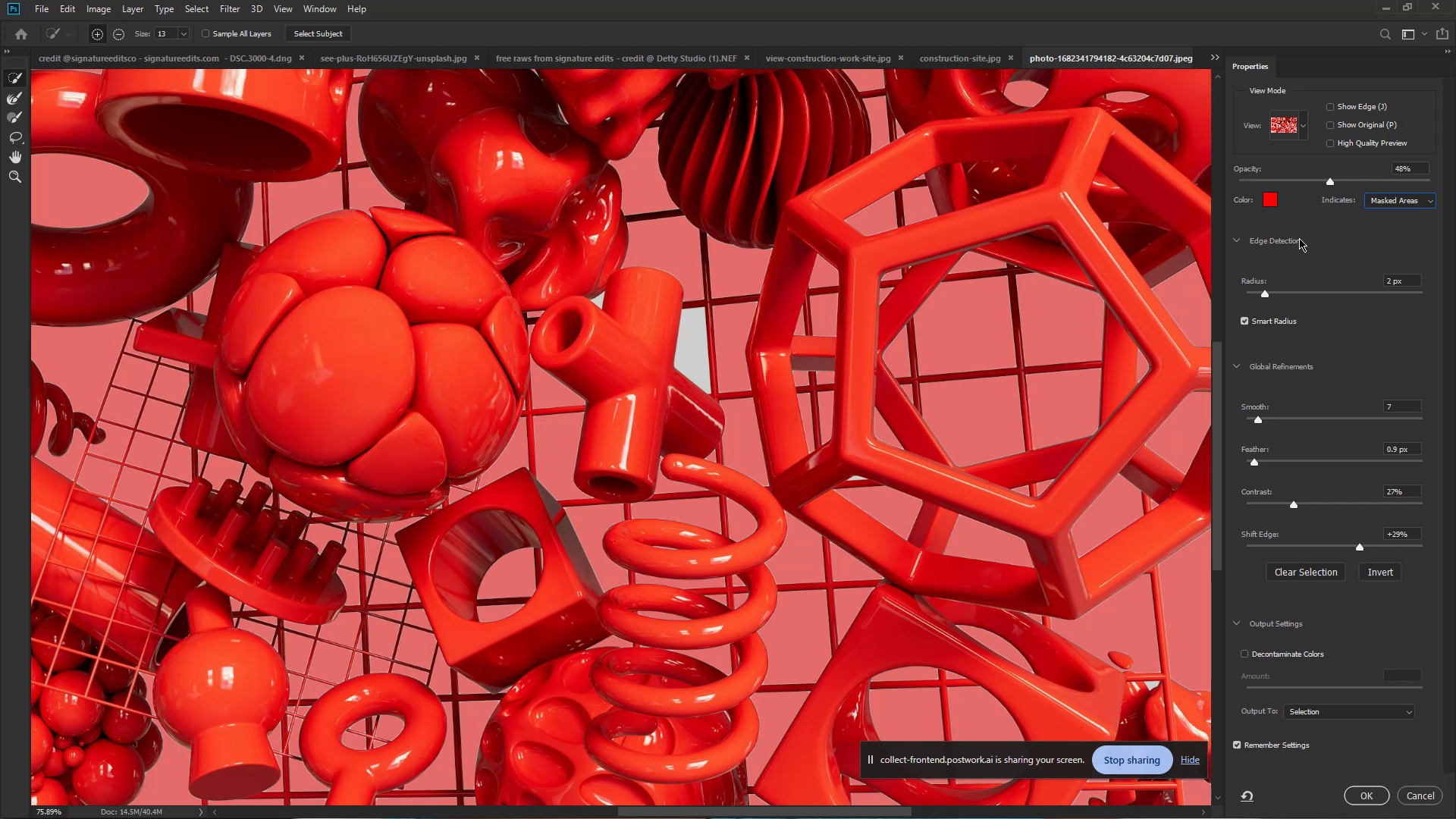 
wait(21.97)
 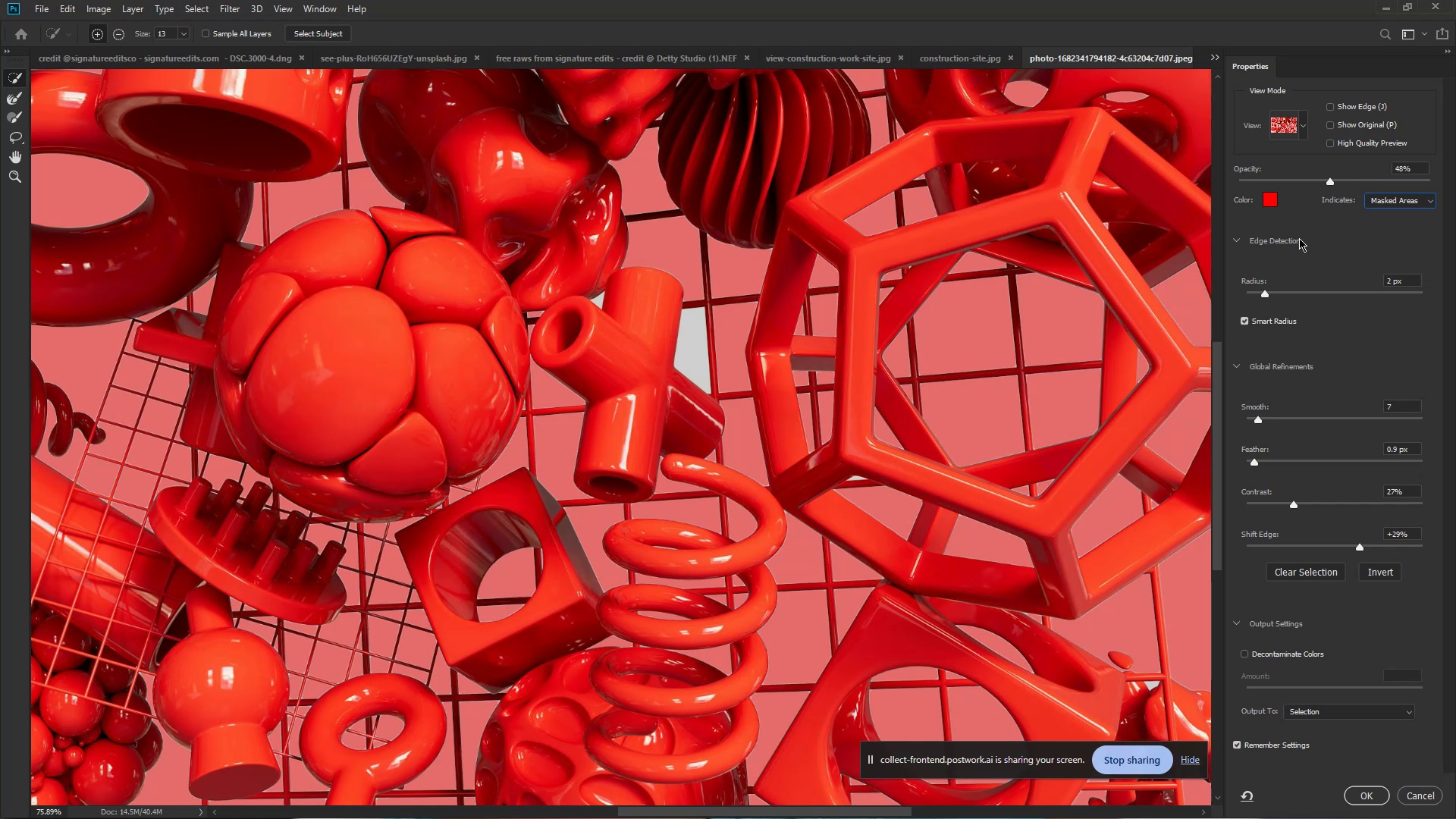 
left_click_drag(start_coordinate=[1263, 293], to_coordinate=[1238, 290])
 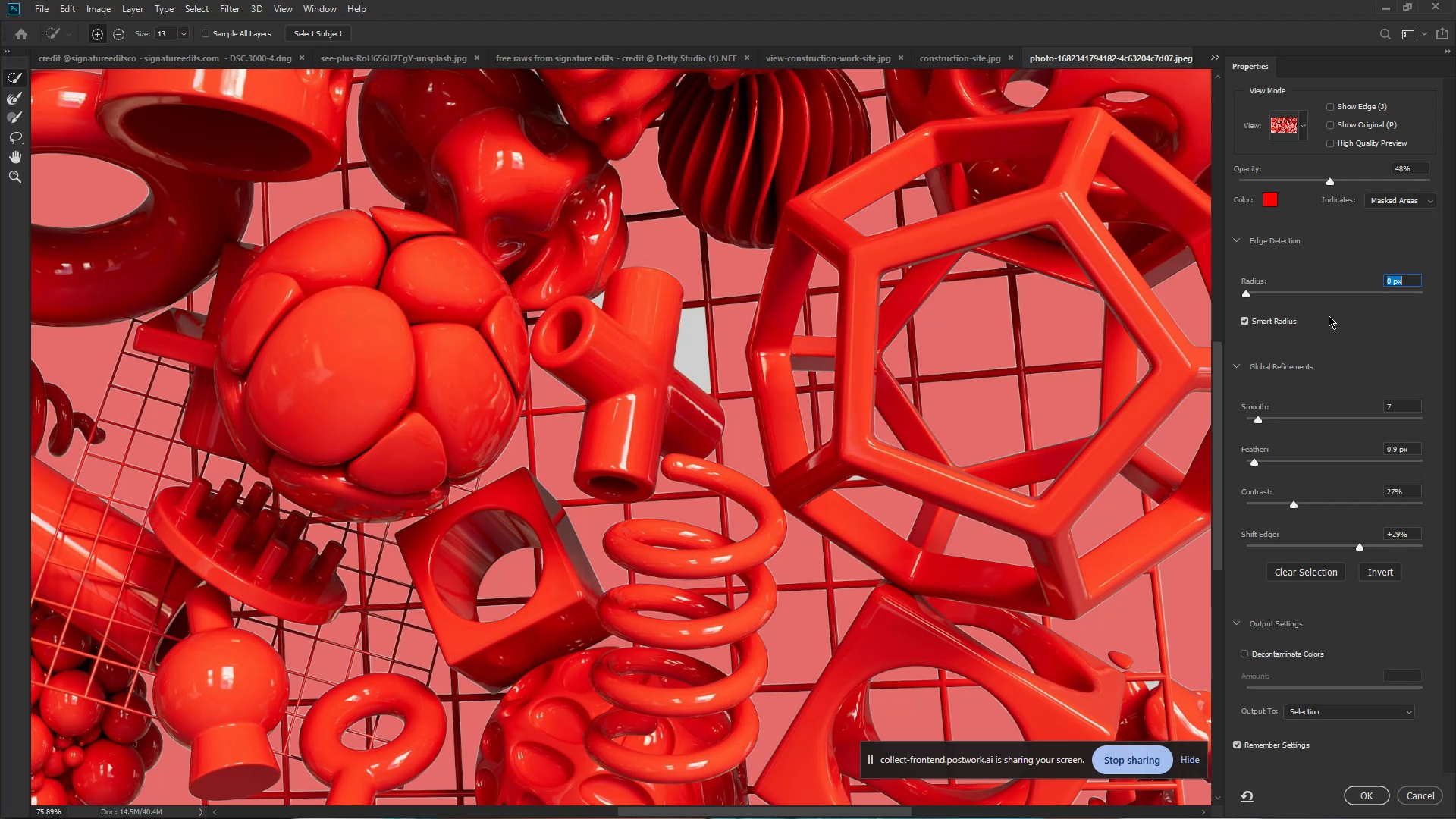 
wait(13.9)
 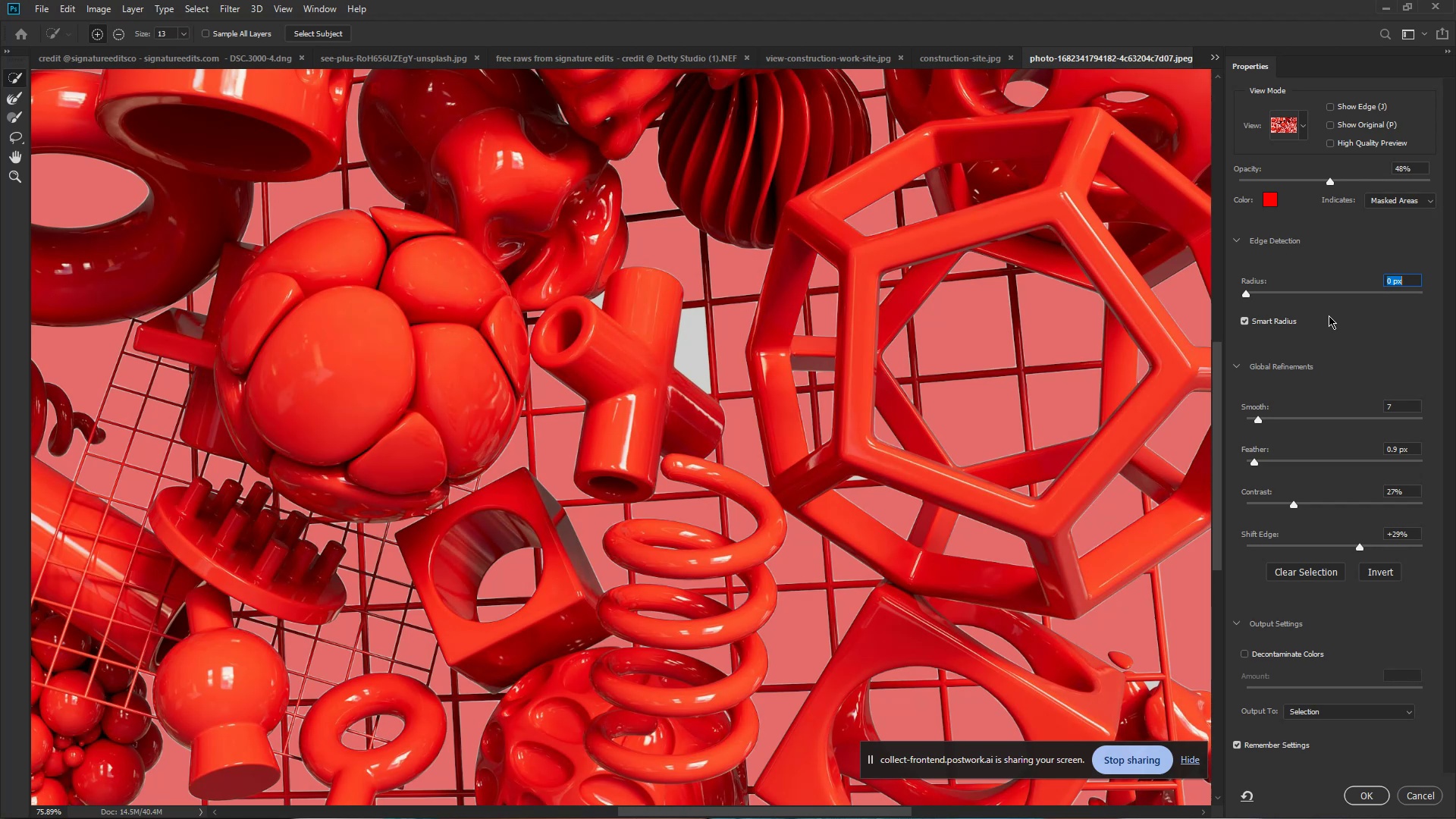 
left_click_drag(start_coordinate=[1398, 403], to_coordinate=[1358, 406])
 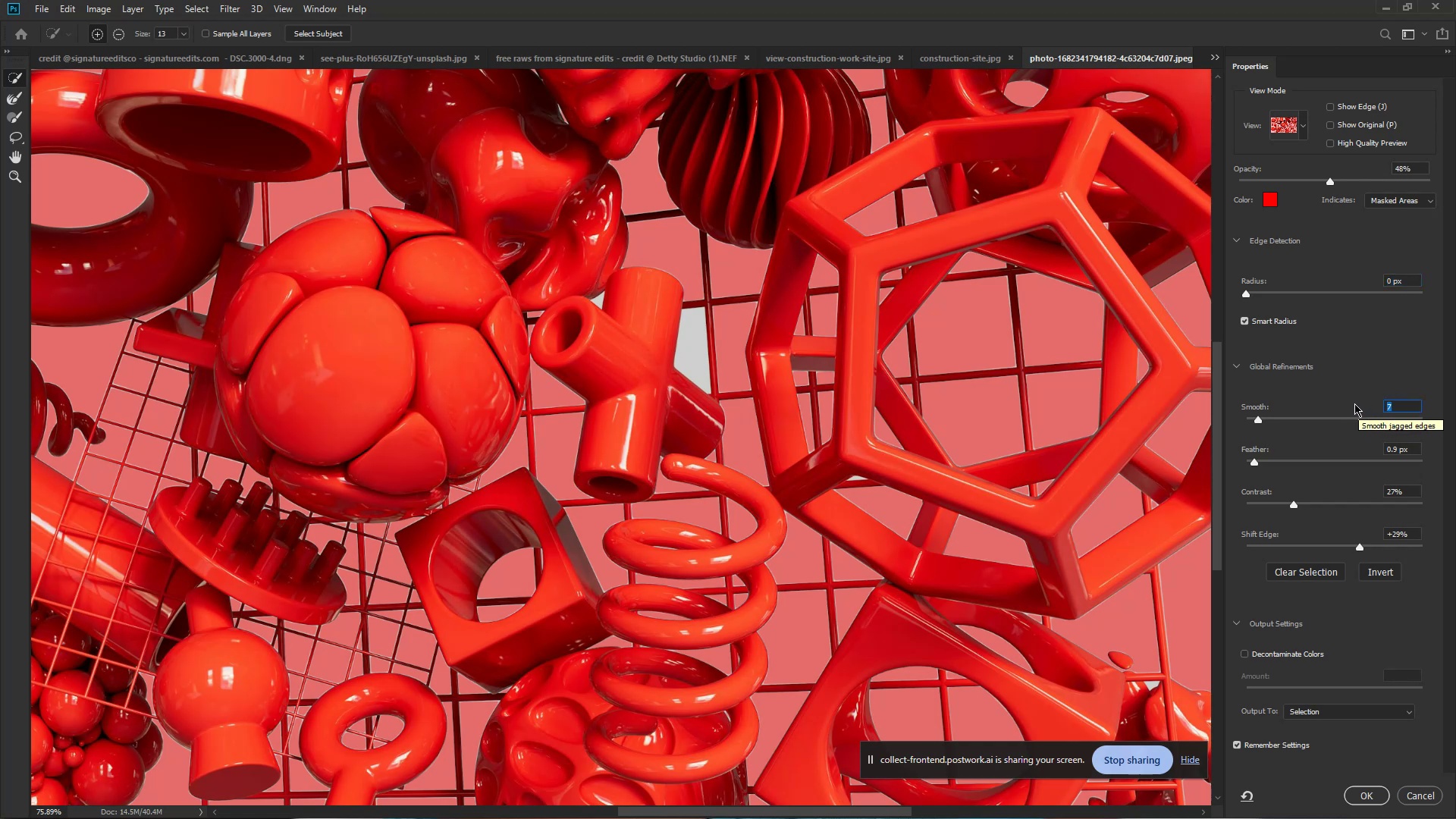 
key(Numpad1)
 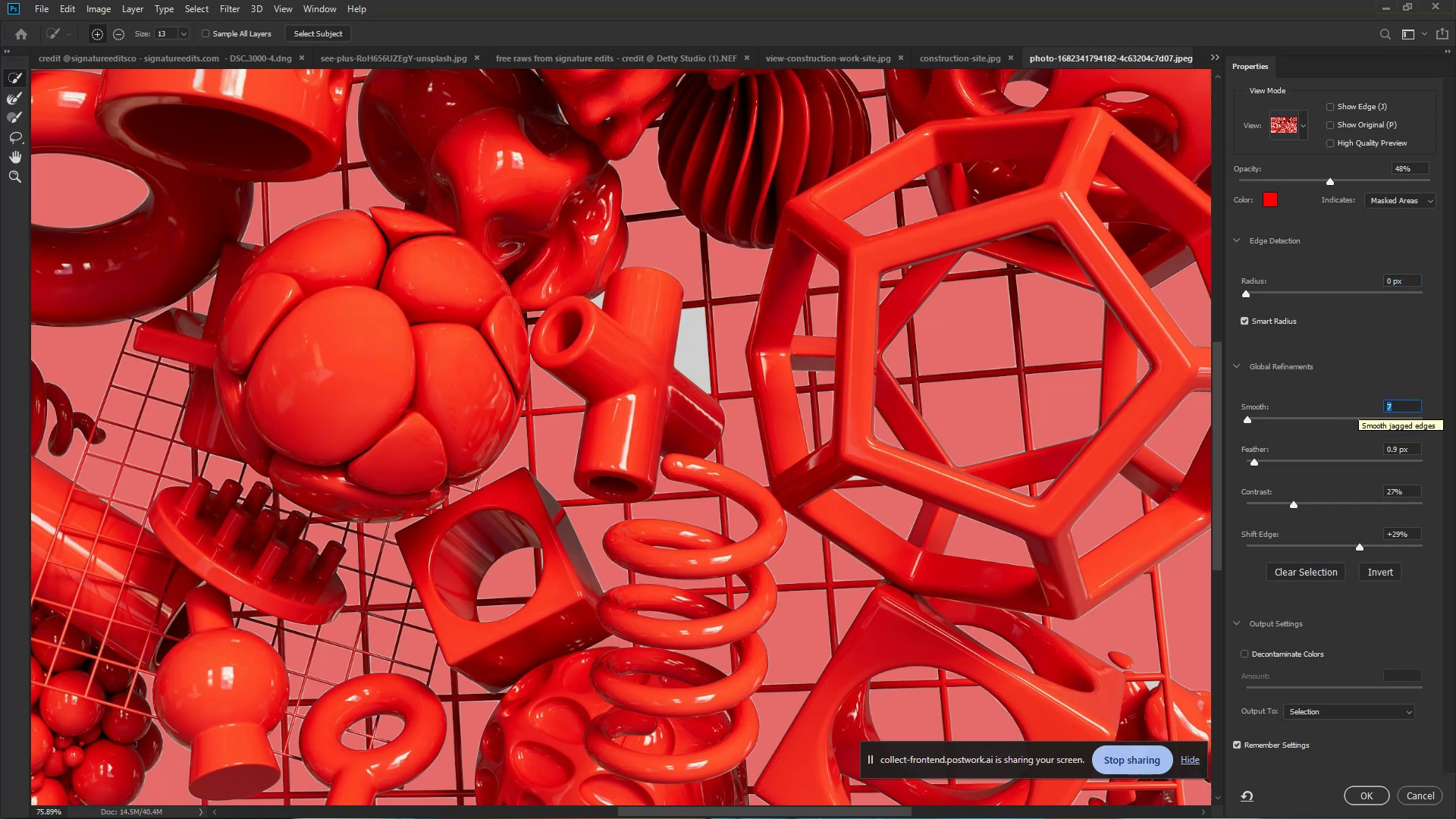 
key(Numpad0)
 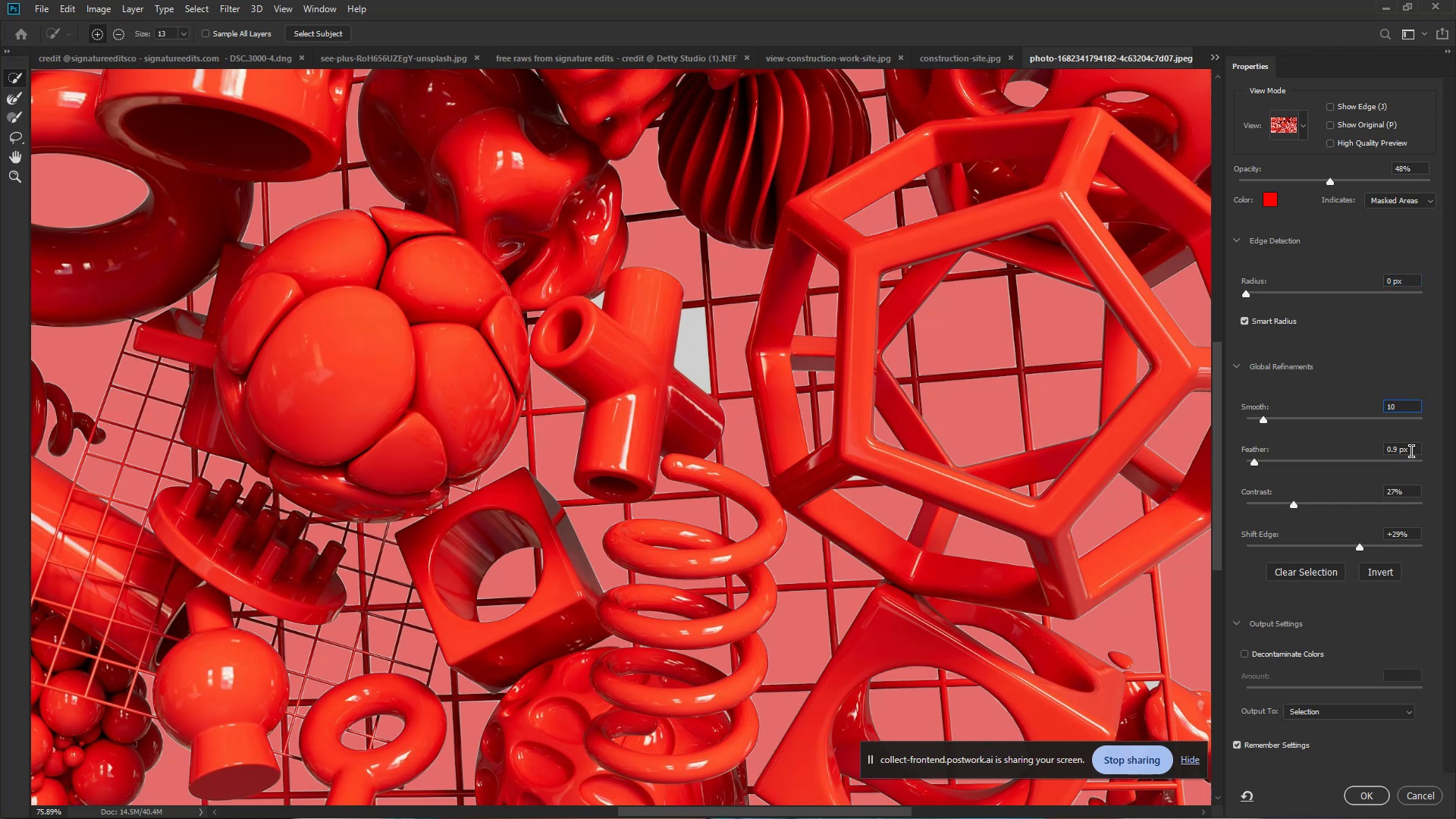 
left_click_drag(start_coordinate=[1411, 451], to_coordinate=[1348, 451])
 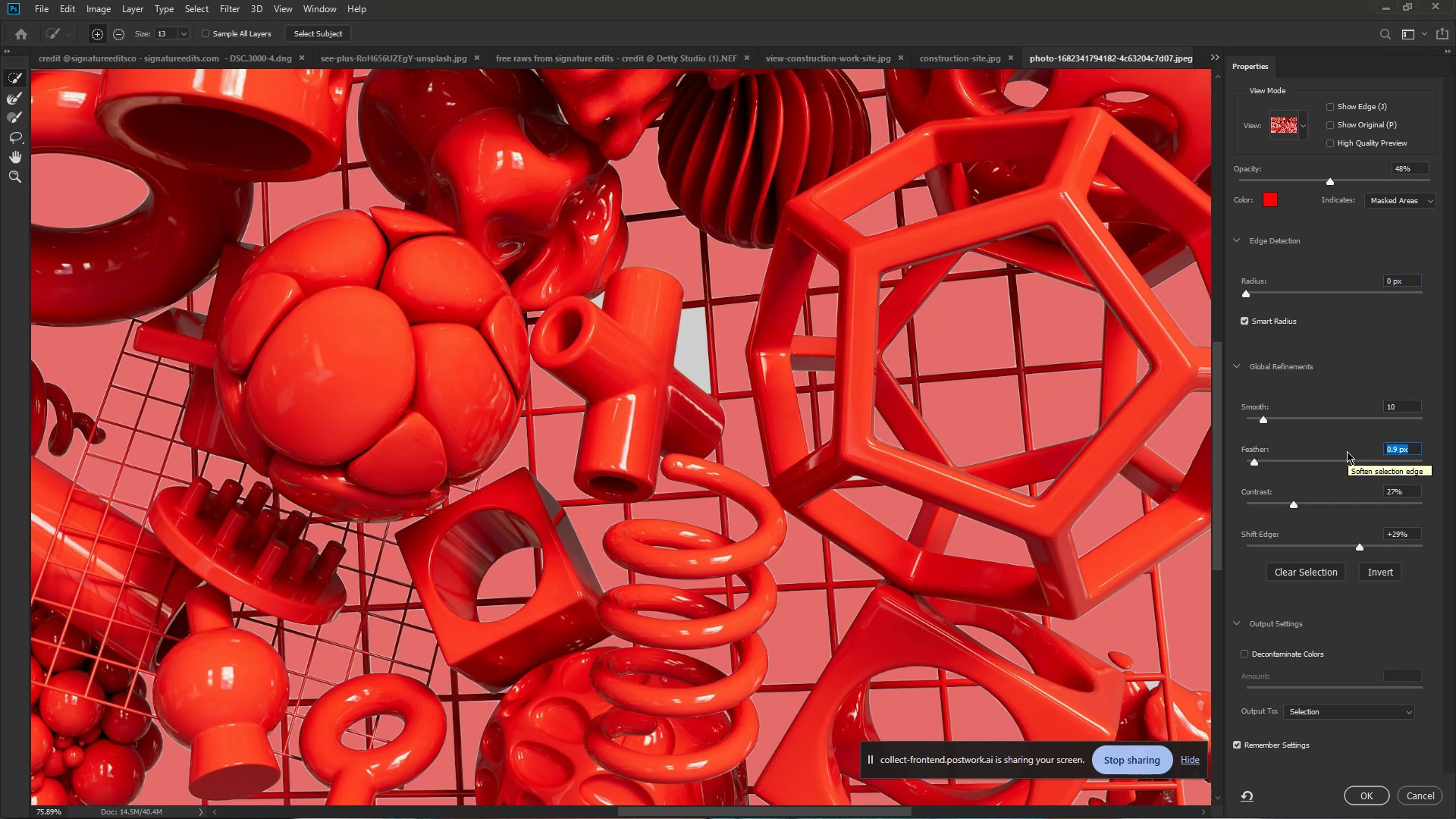 
key(Numpad1)
 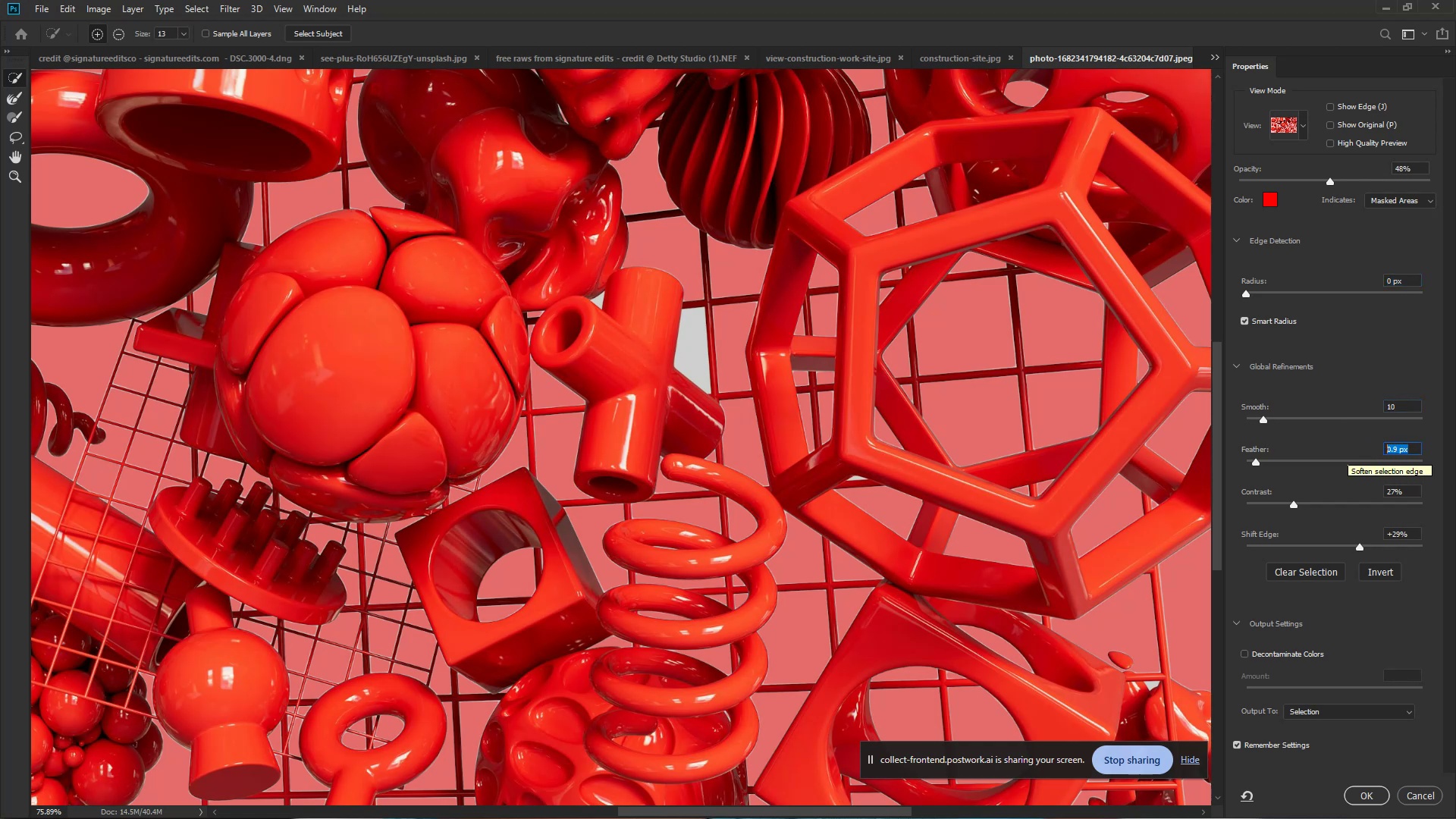 
key(NumpadDecimal)
 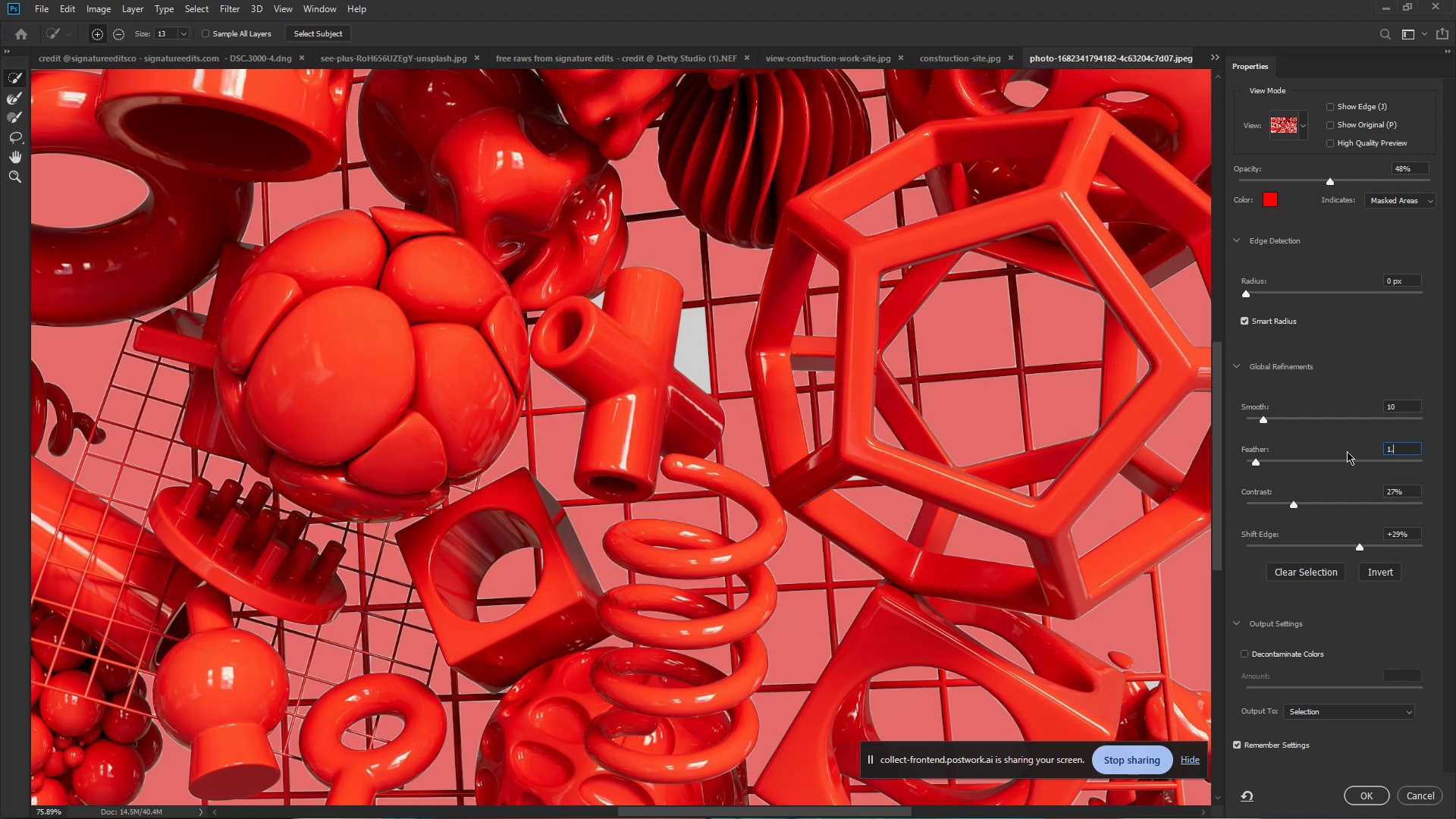 
key(Numpad5)
 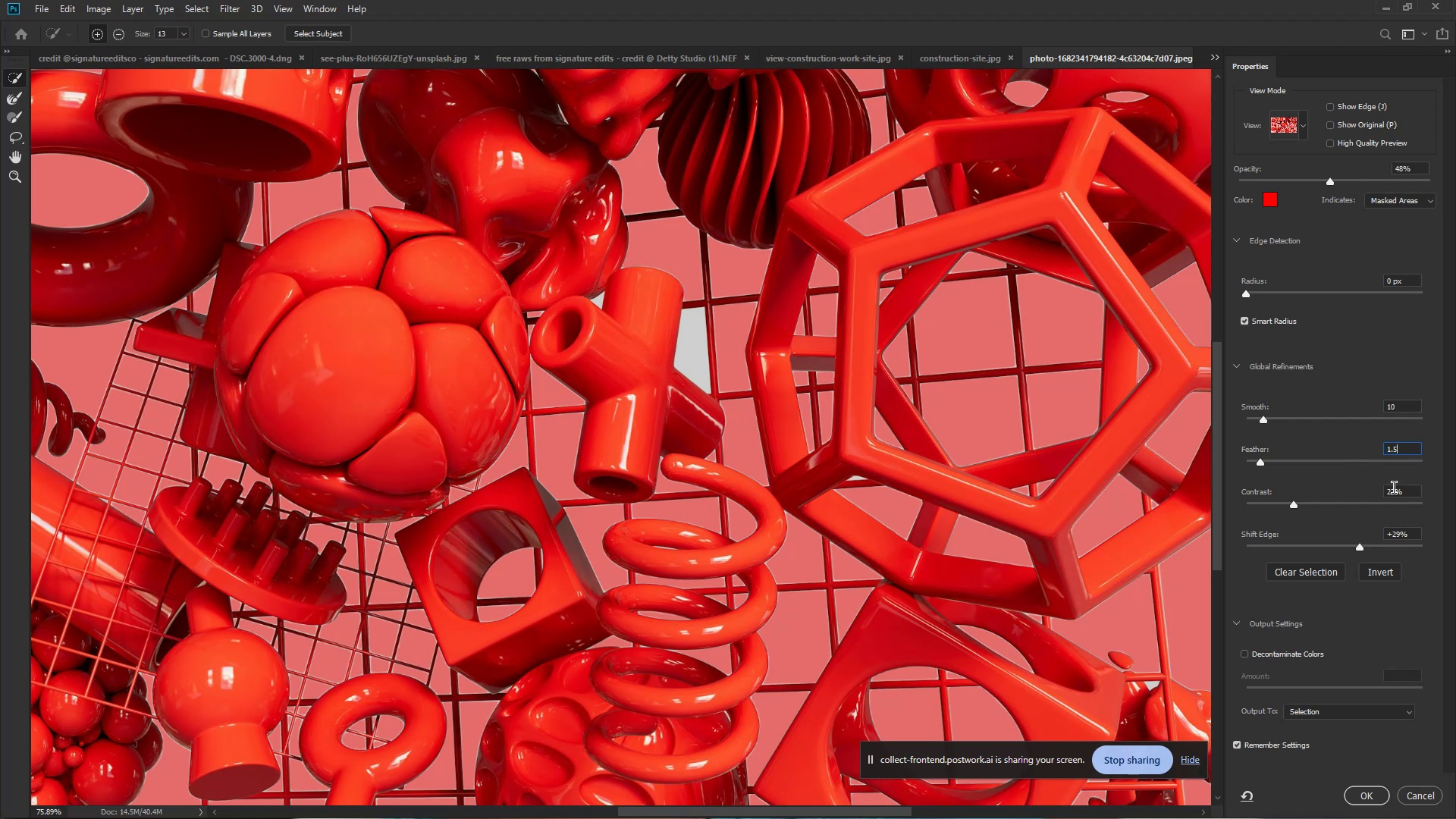 
left_click_drag(start_coordinate=[1404, 494], to_coordinate=[1380, 491])
 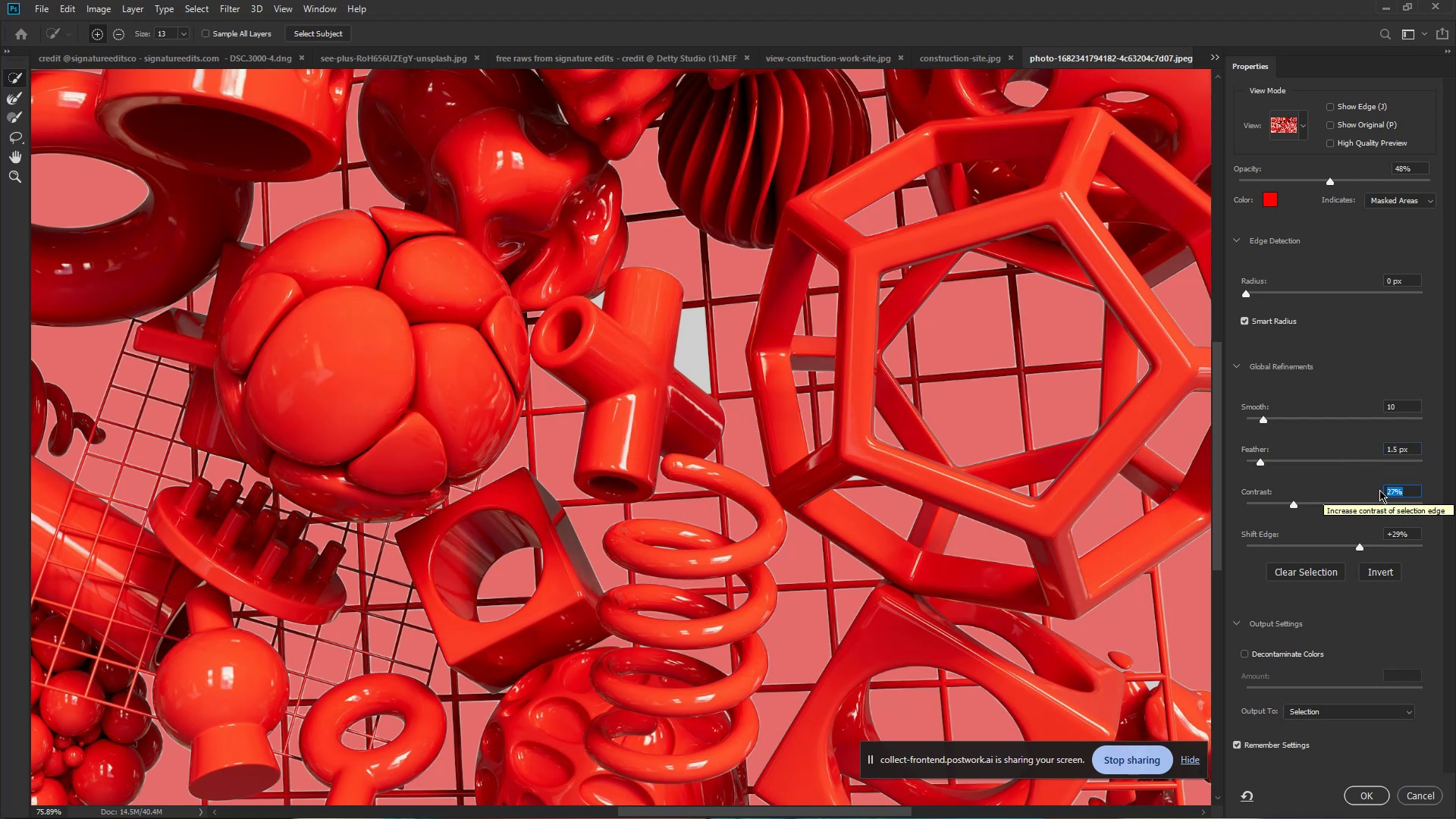 
key(Numpad1)
 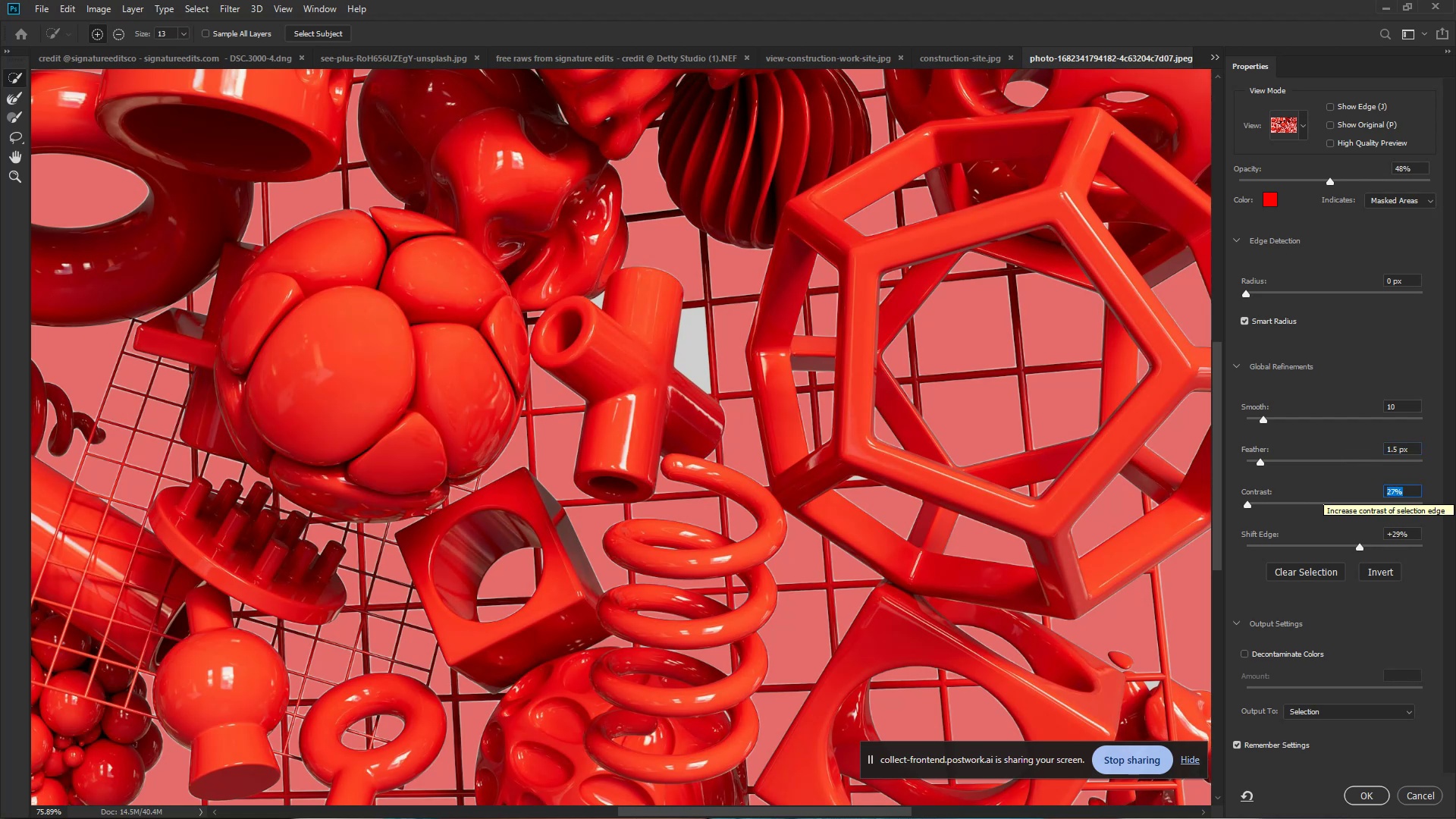 
key(Numpad0)
 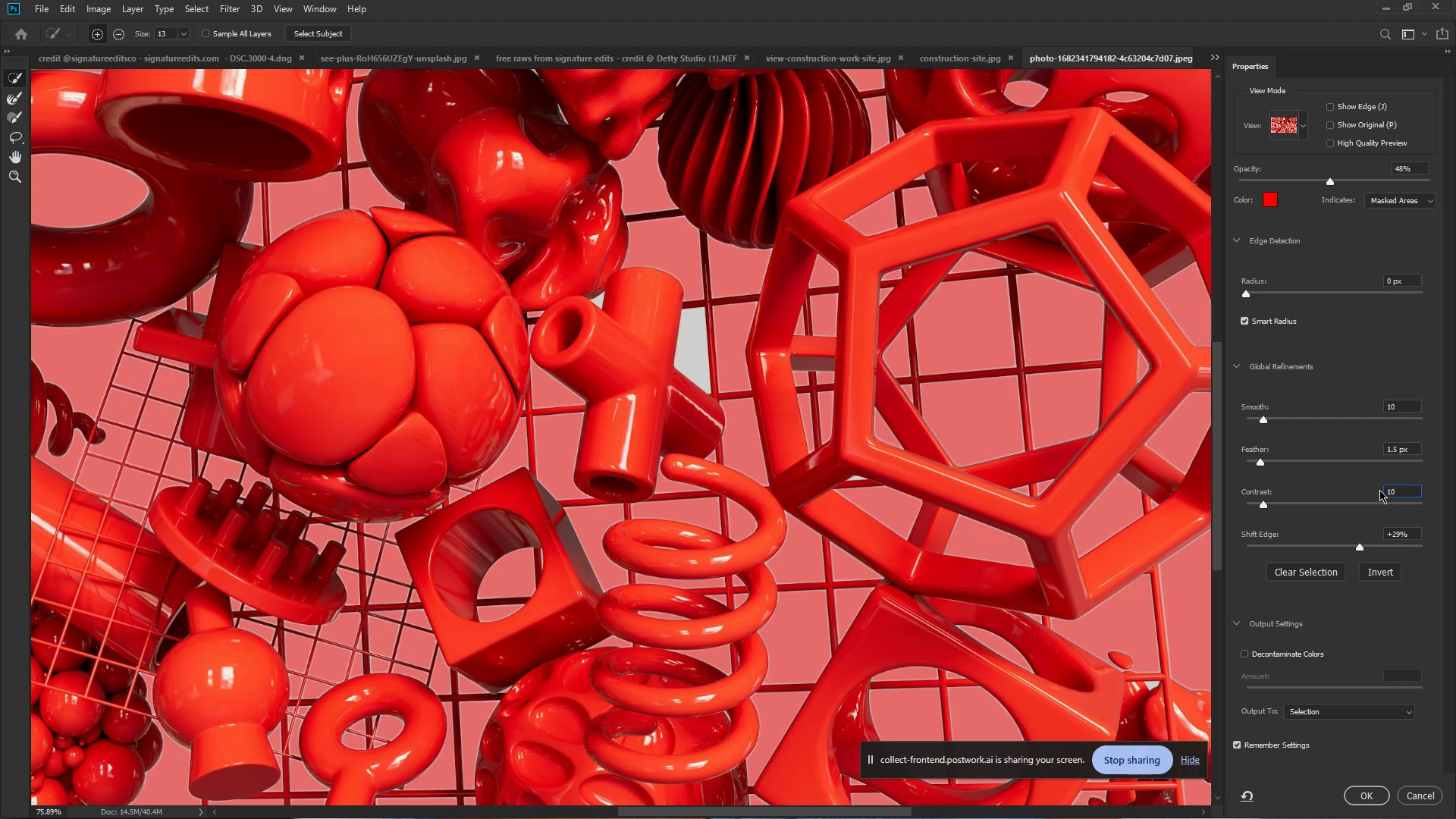 
wait(10.38)
 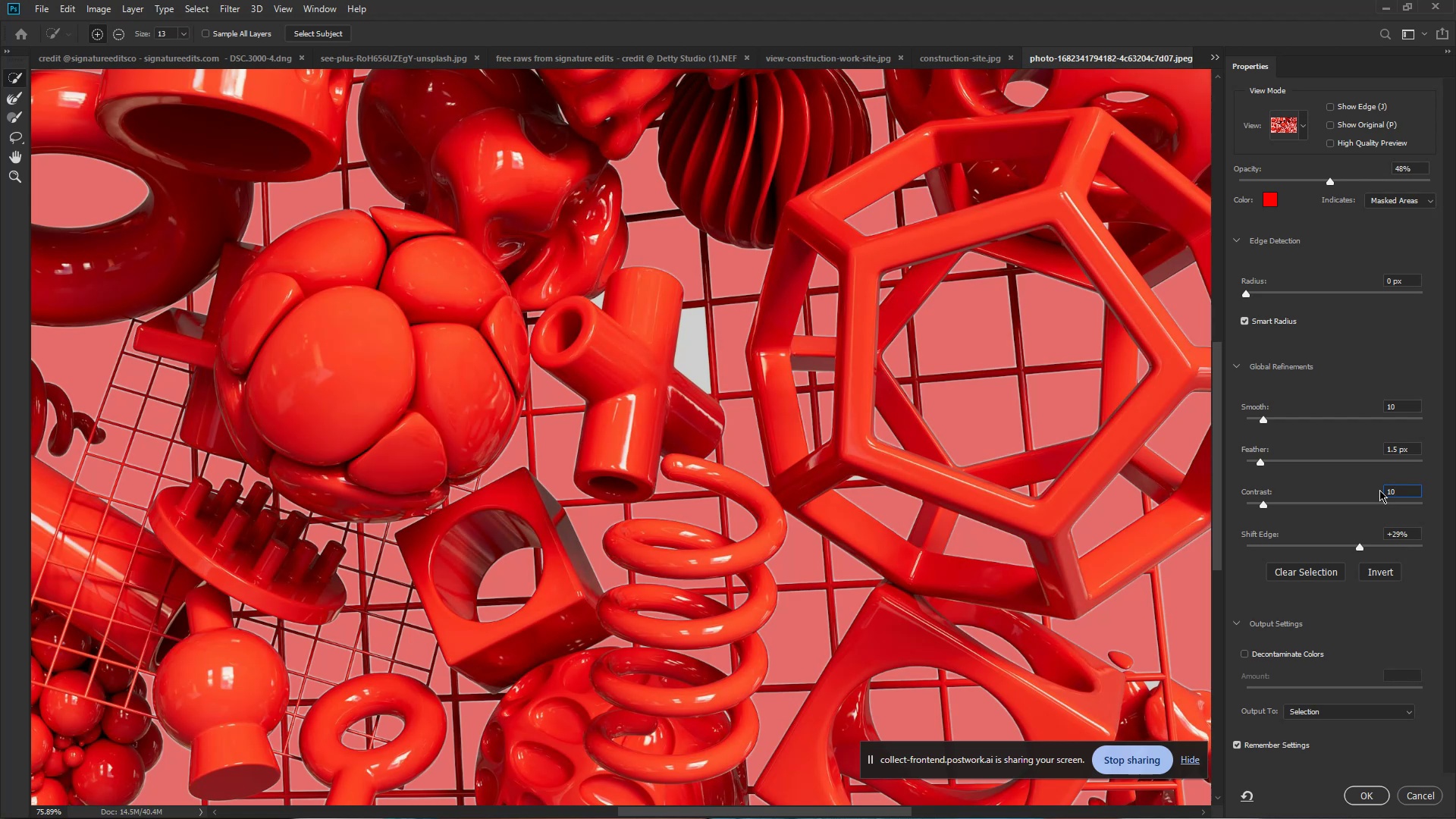 
left_click_drag(start_coordinate=[1412, 536], to_coordinate=[1357, 524])
 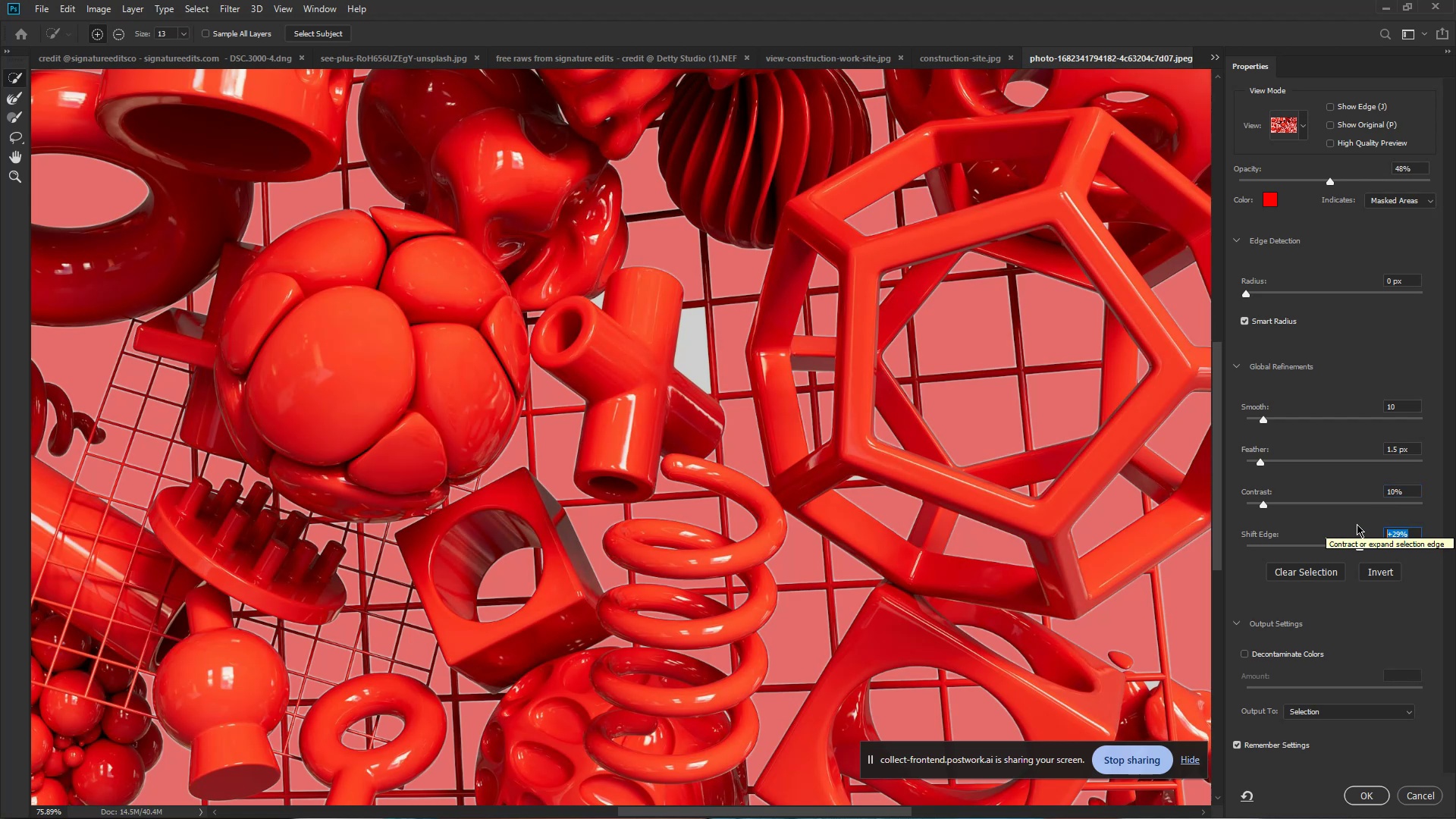 
key(NumpadSubtract)
 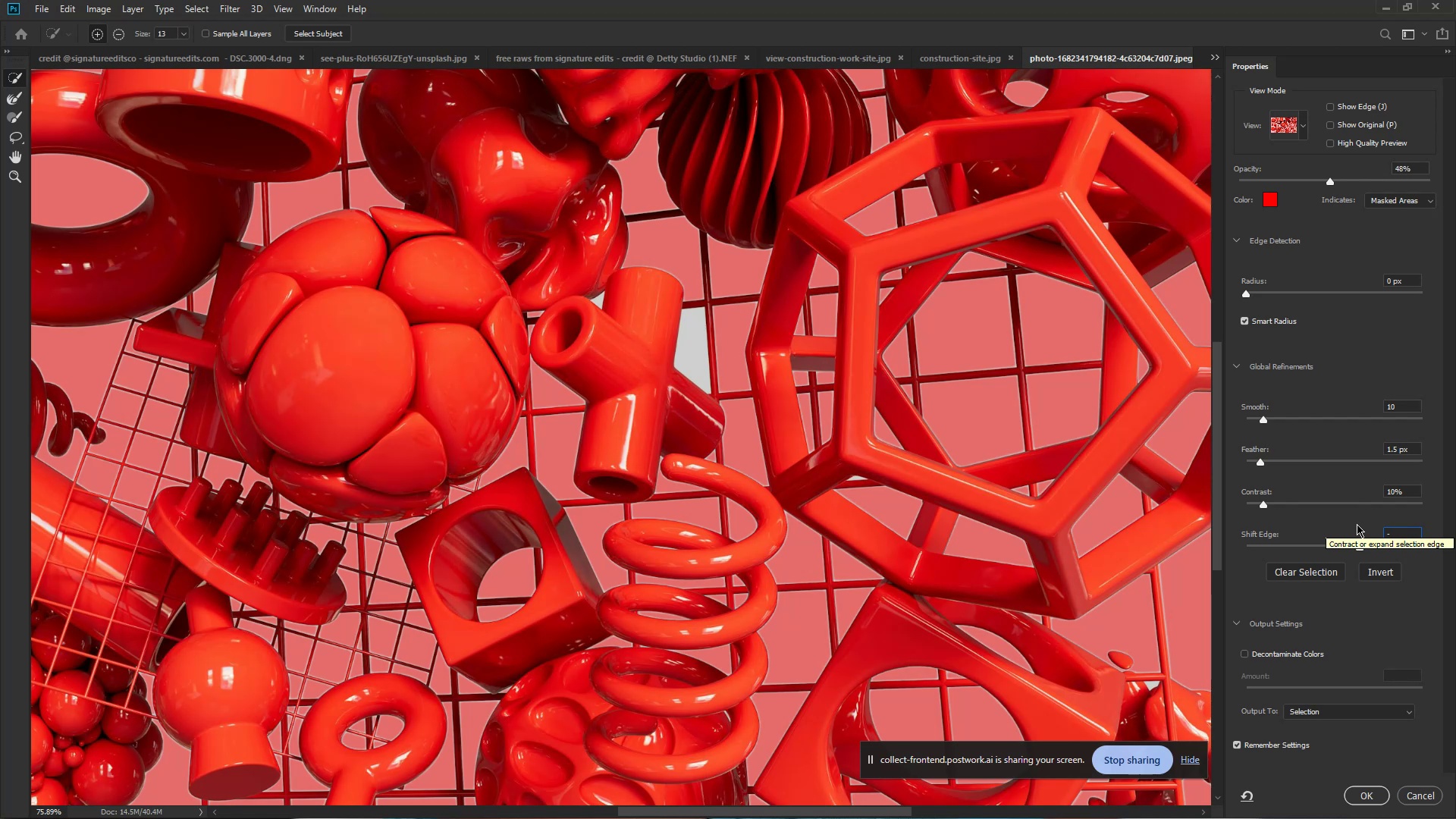 
key(Numpad1)
 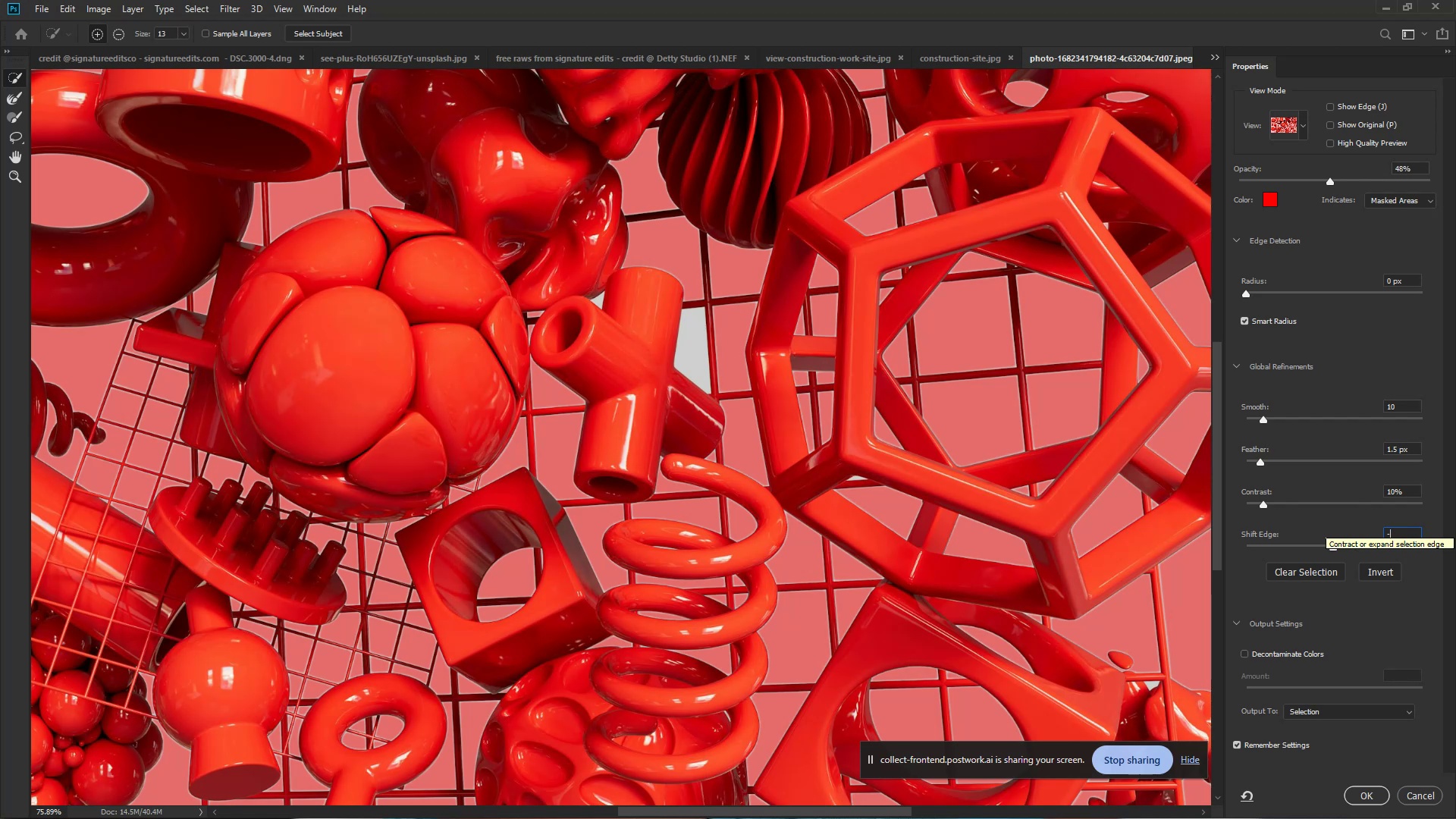 
key(Numpad0)
 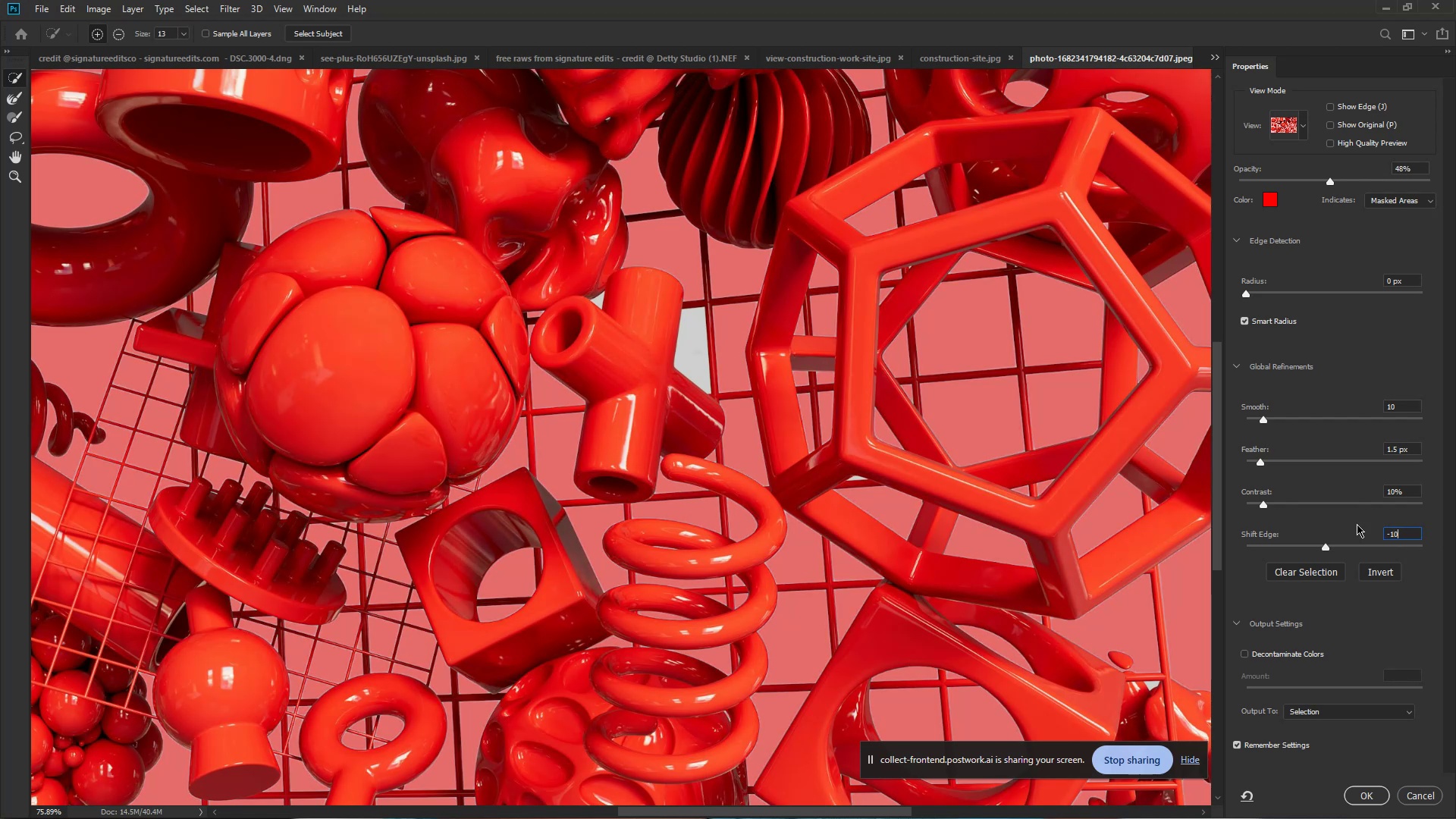 
key(NumpadEnter)
 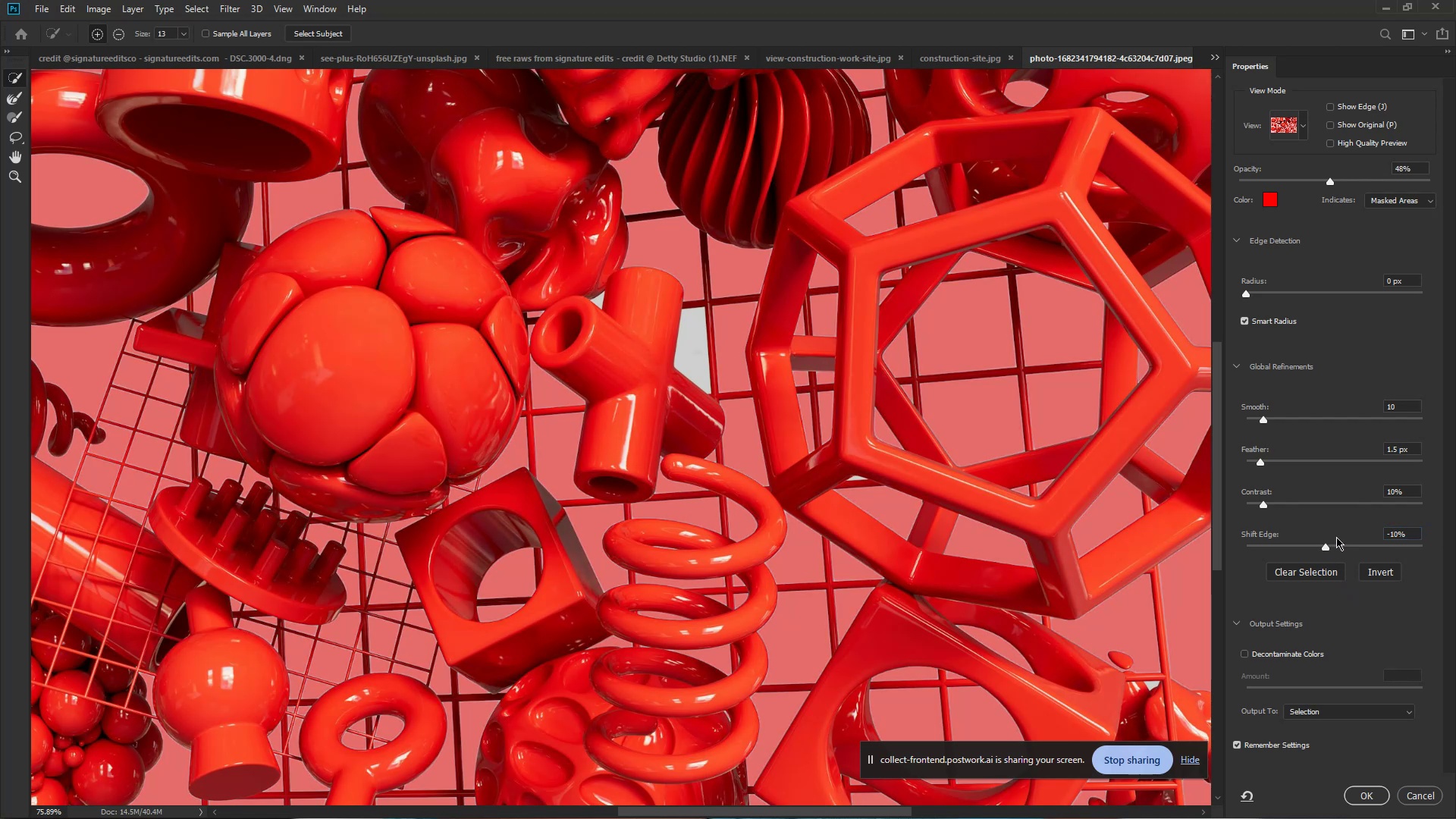 
wait(5.96)
 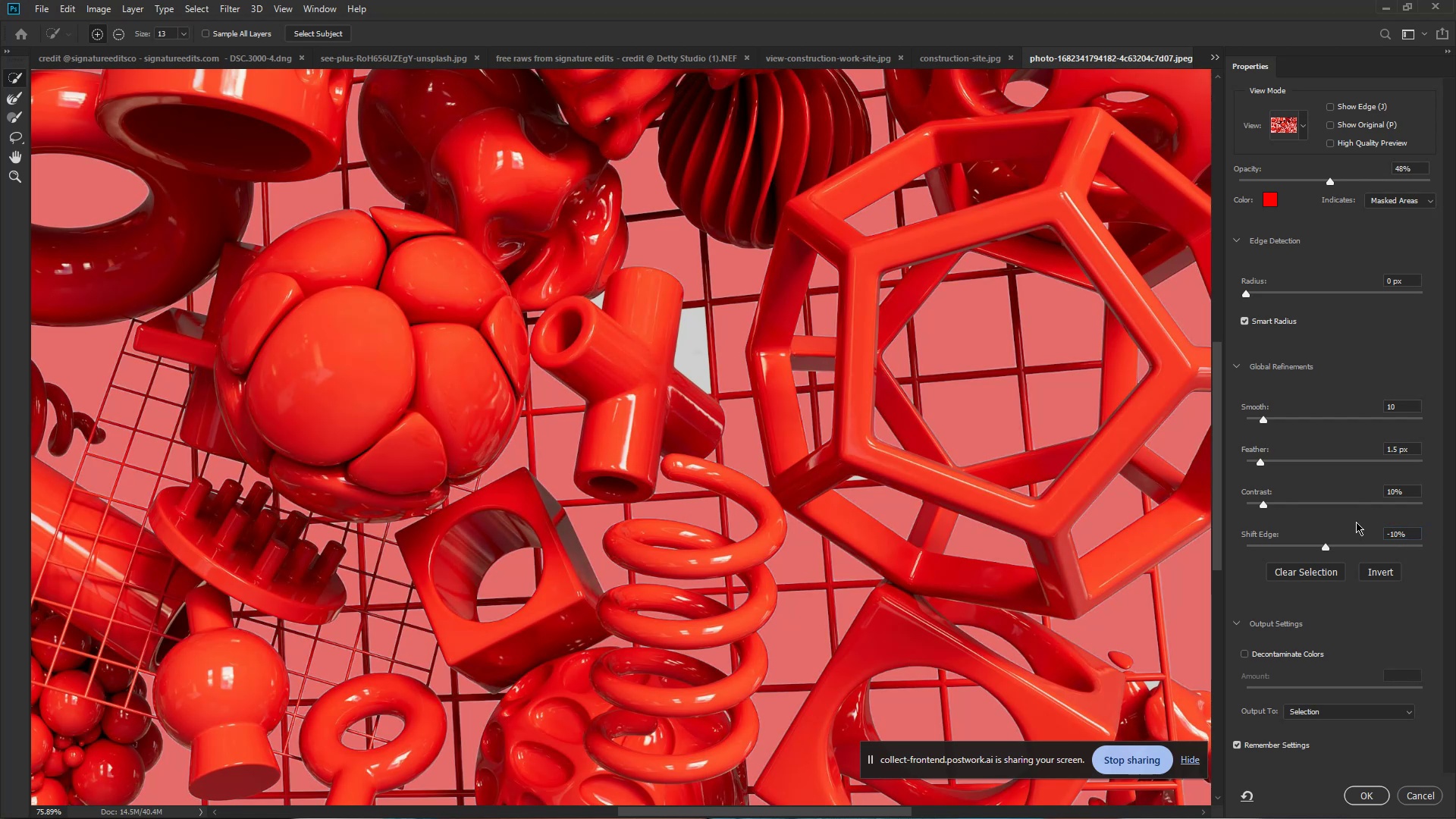 
scroll: coordinate [1360, 516], scroll_direction: down, amount: 2.0
 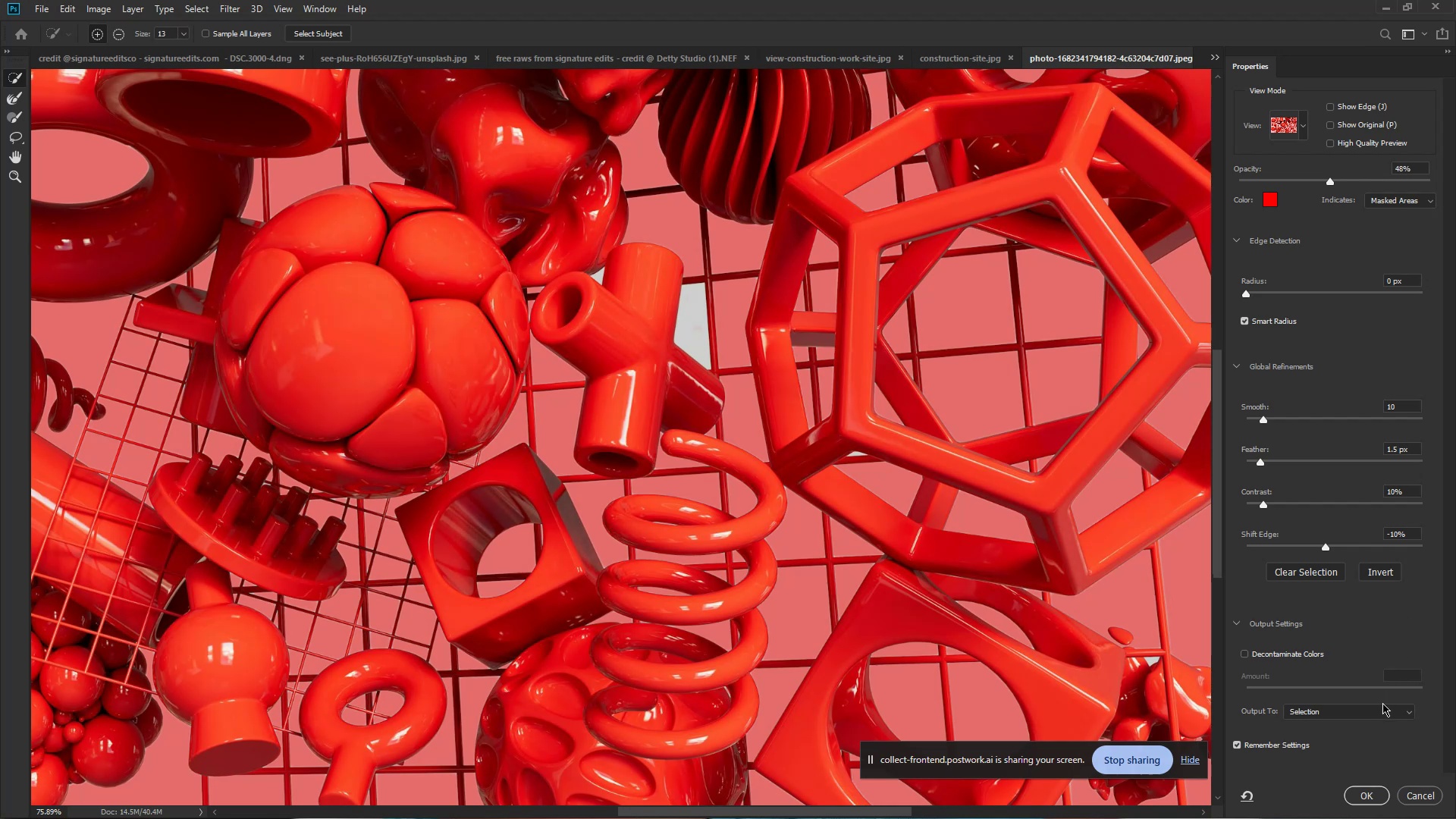 
left_click([1378, 711])
 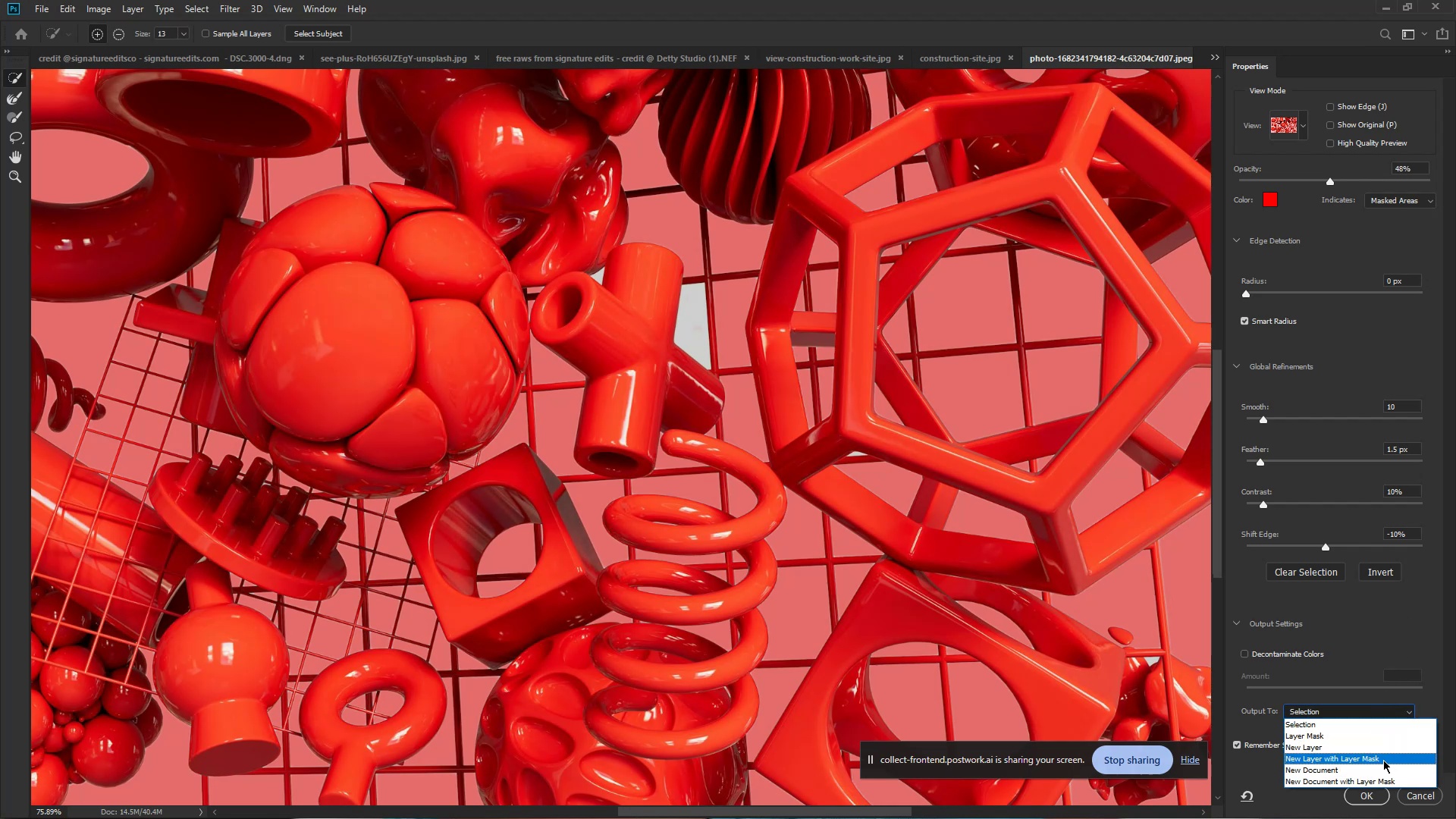 
wait(7.97)
 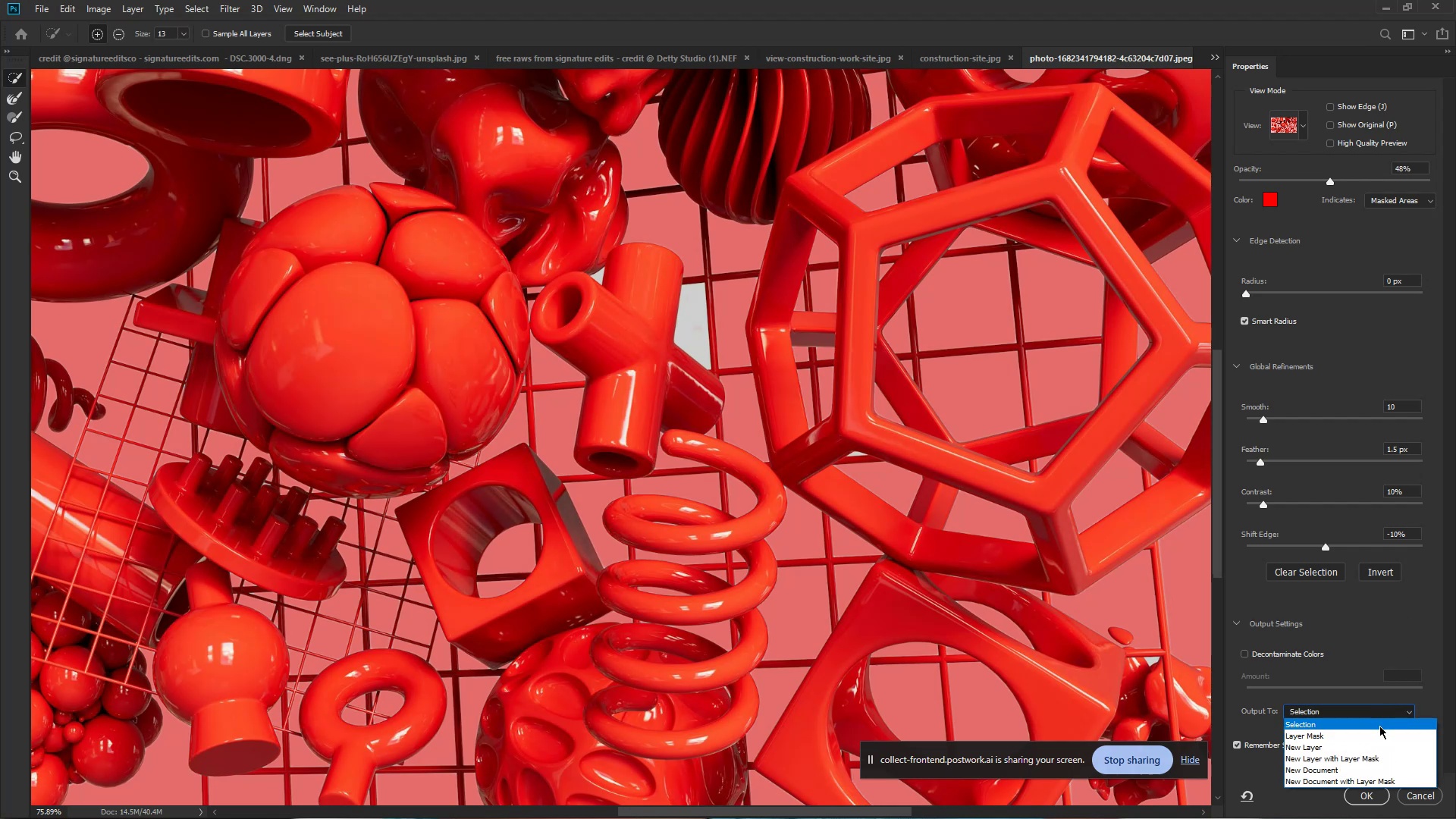 
left_click([1383, 760])
 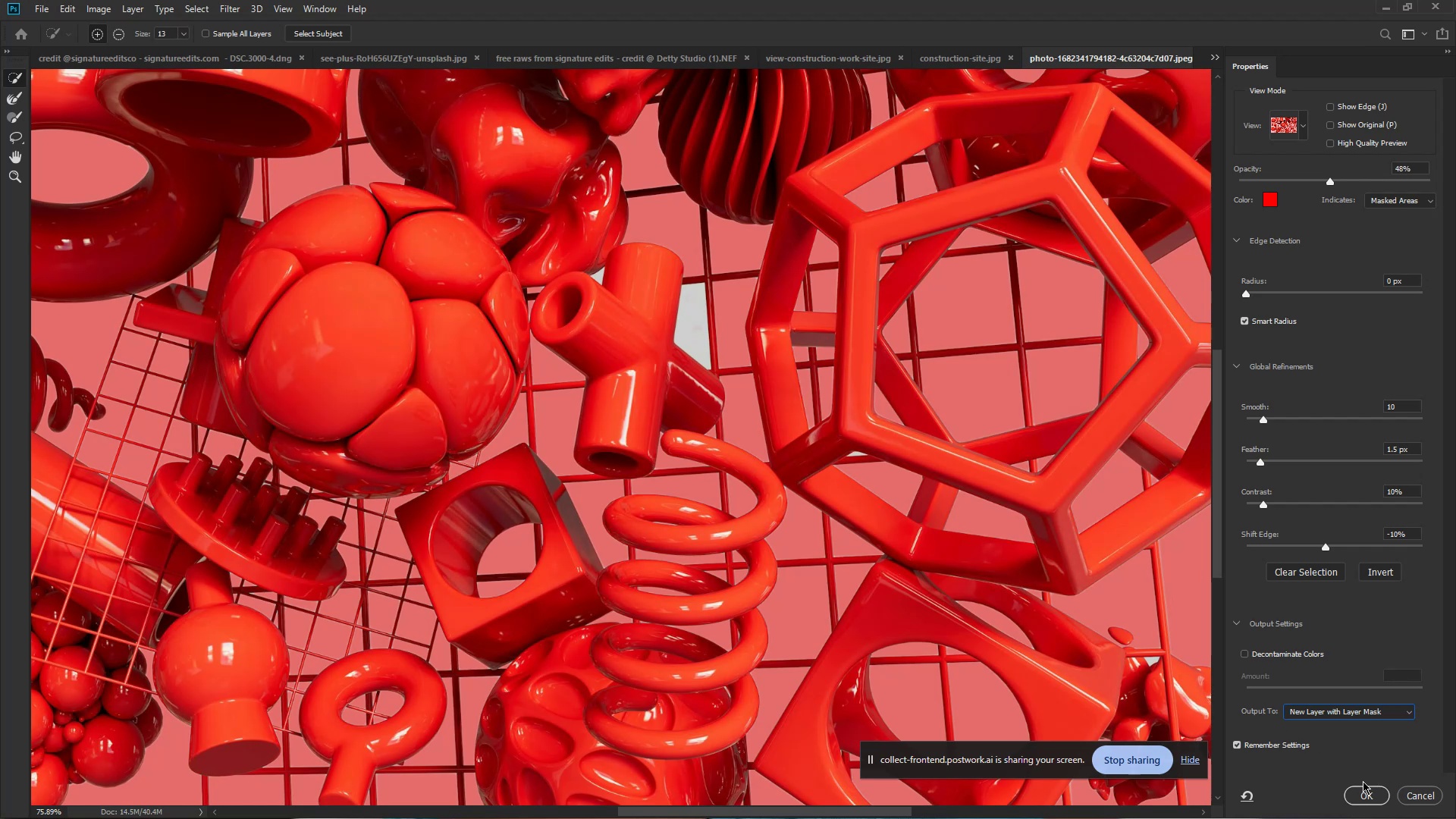 
left_click([1366, 794])
 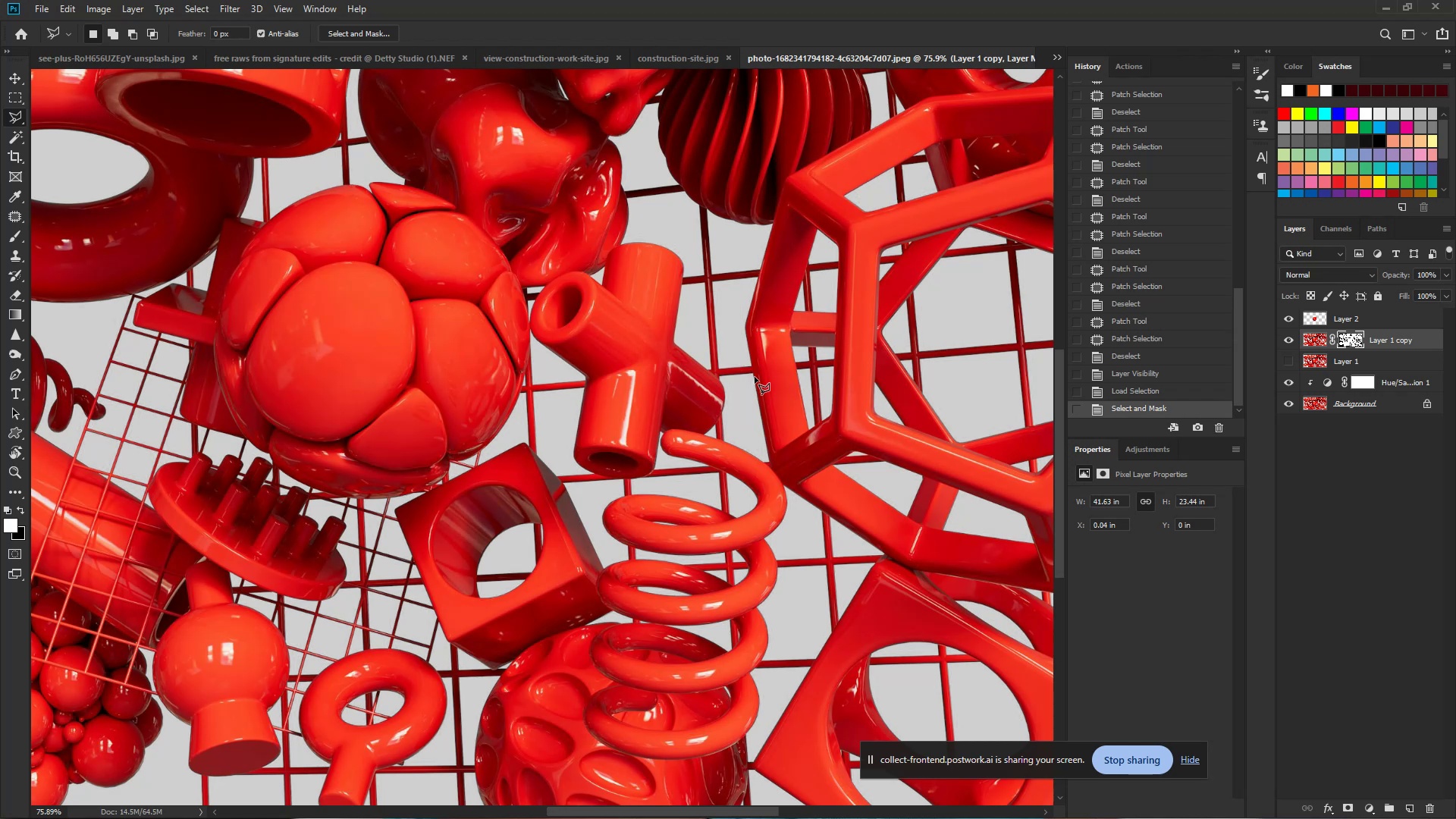 
wait(16.14)
 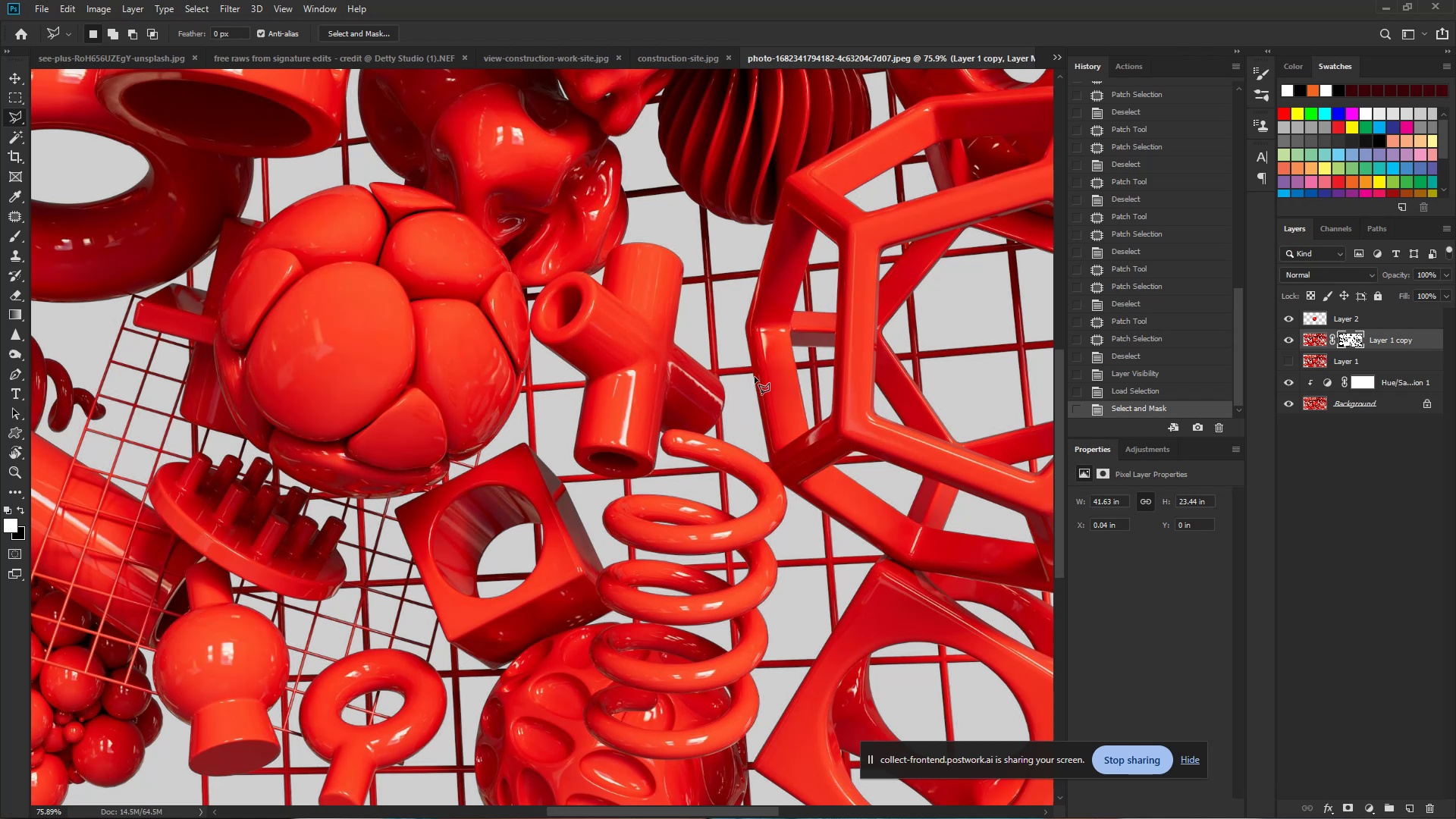 
double_click([1385, 340])
 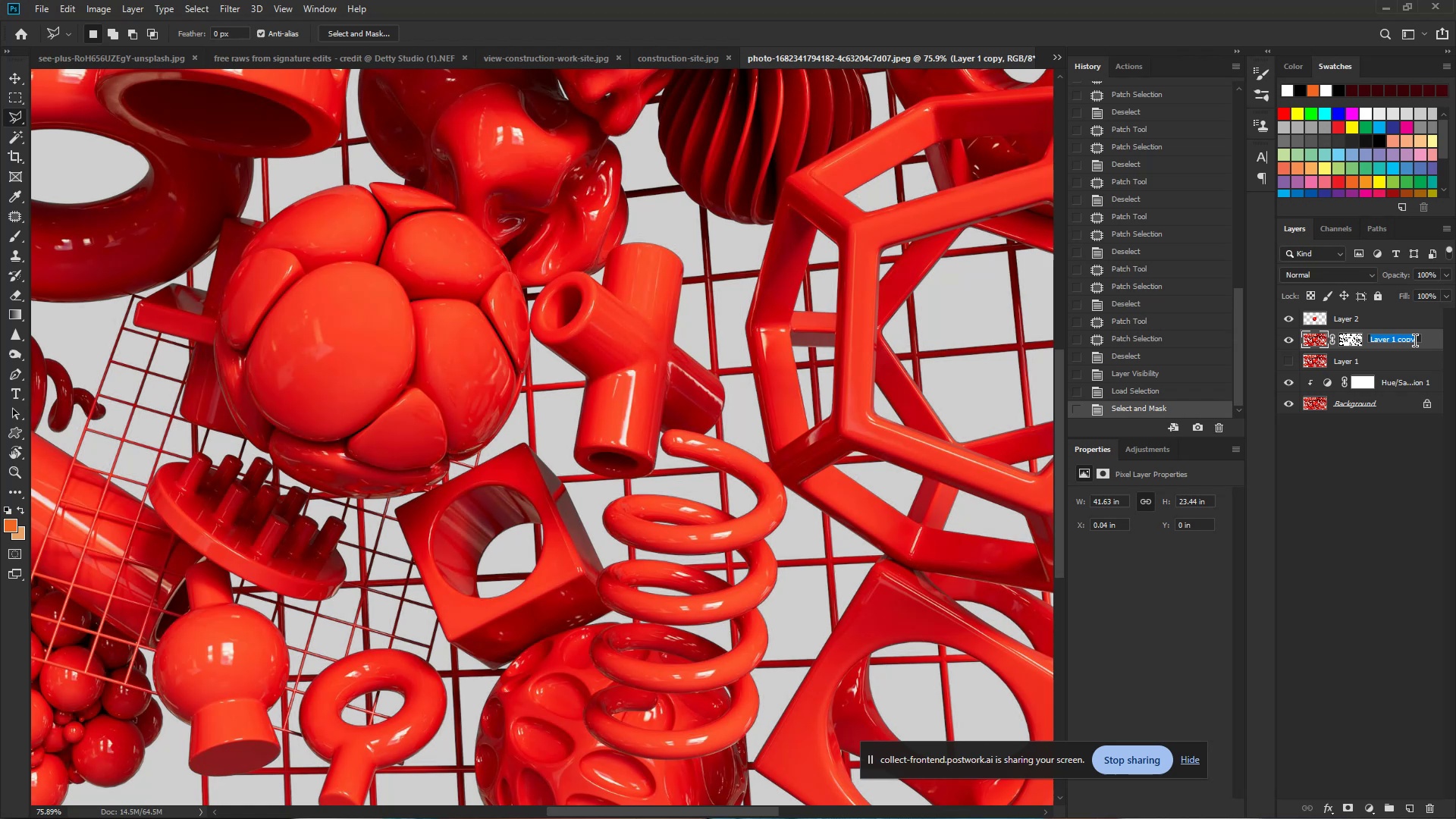 
type(subject)
 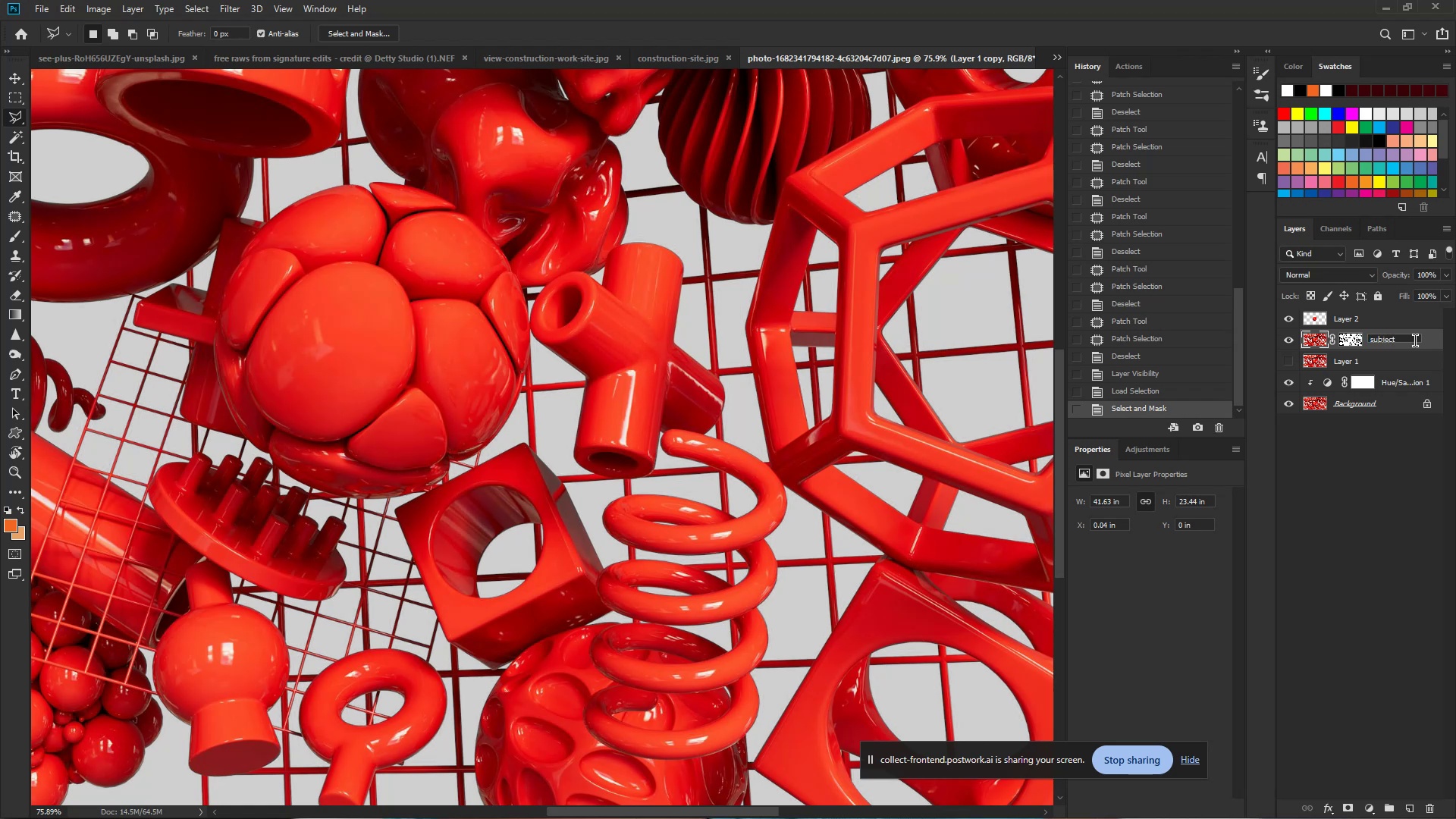 
key(Enter)
 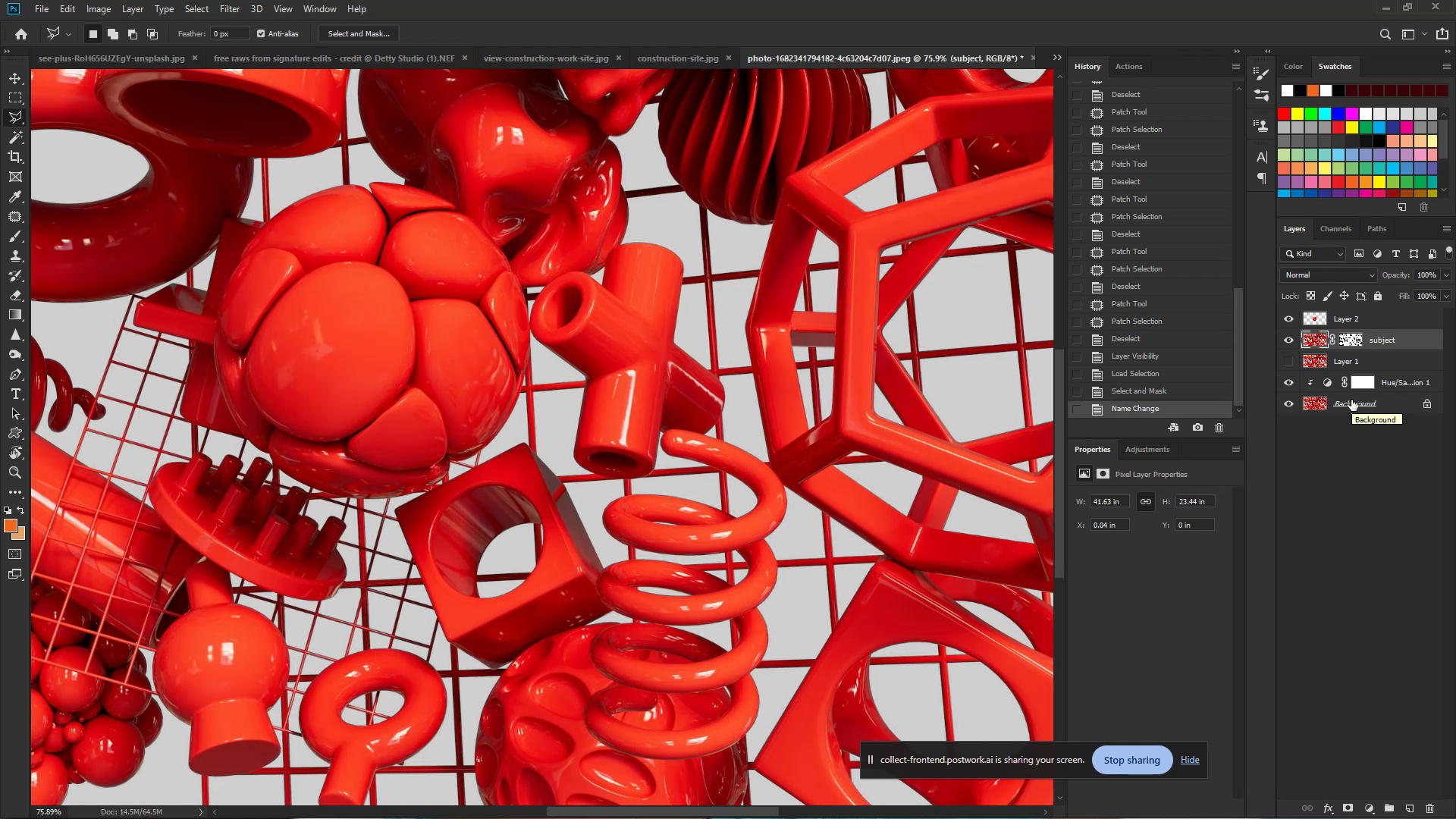 
wait(18.34)
 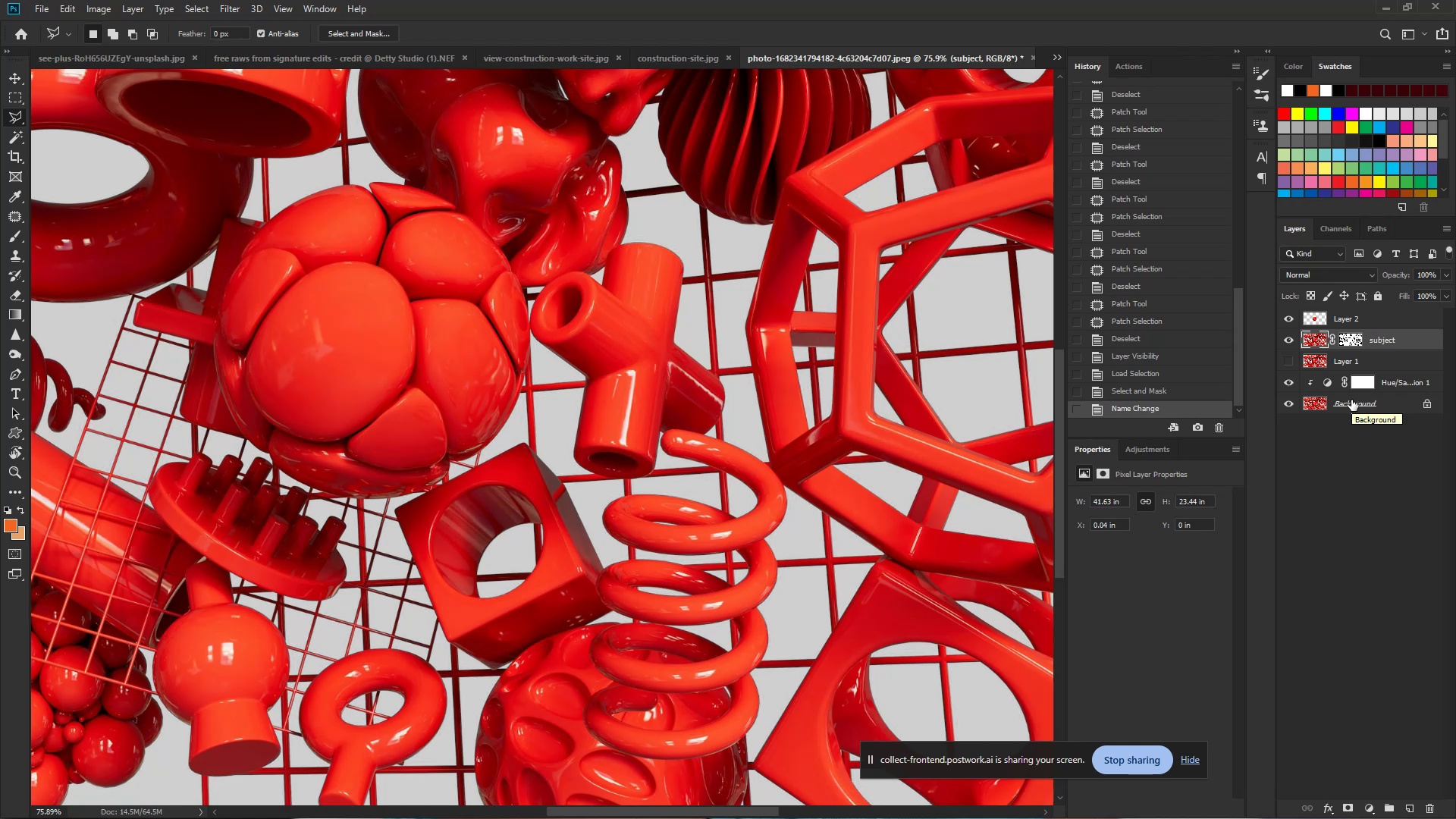 
left_click([1390, 481])
 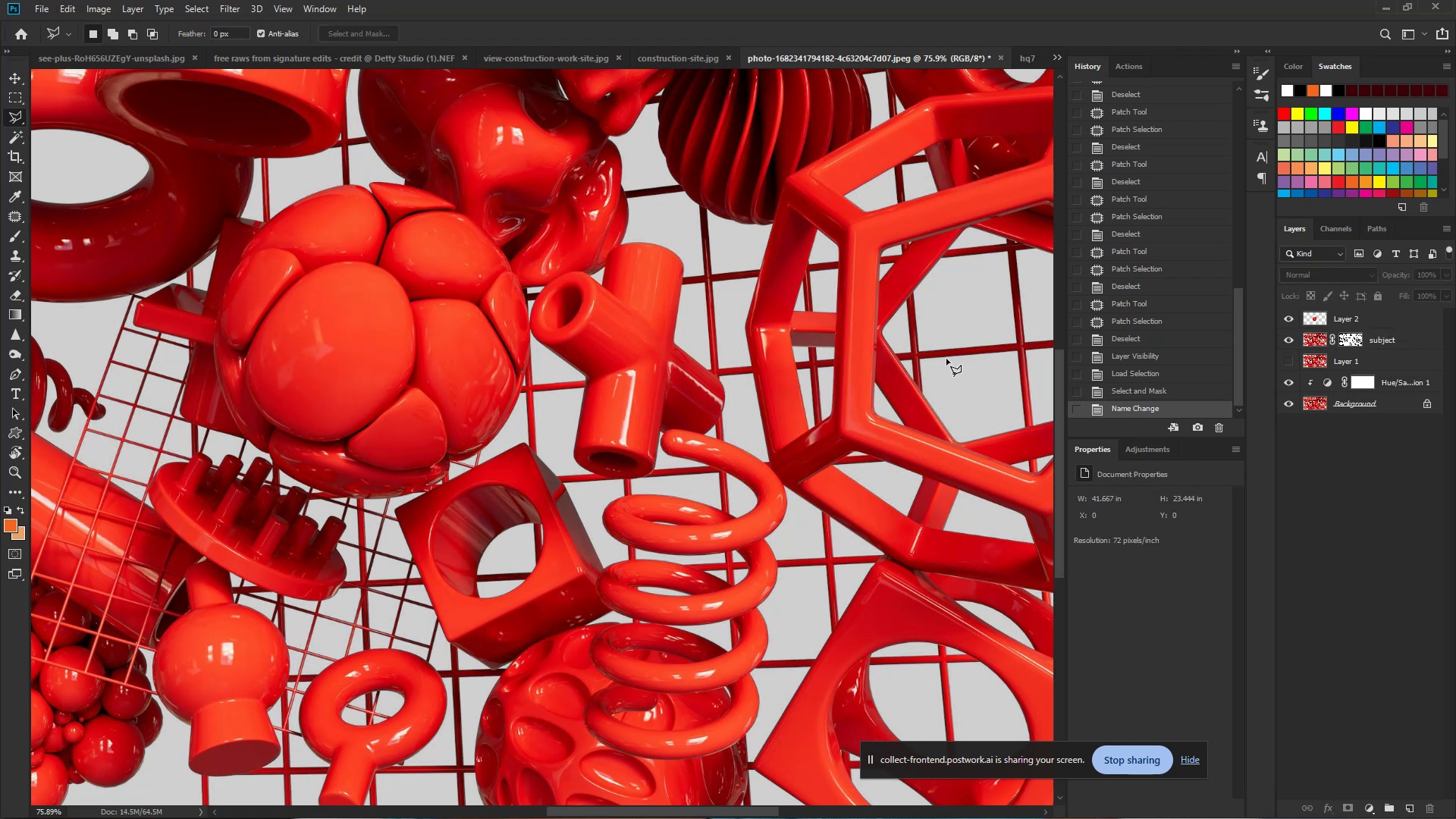 
hold_key(key=ControlLeft, duration=2.58)
 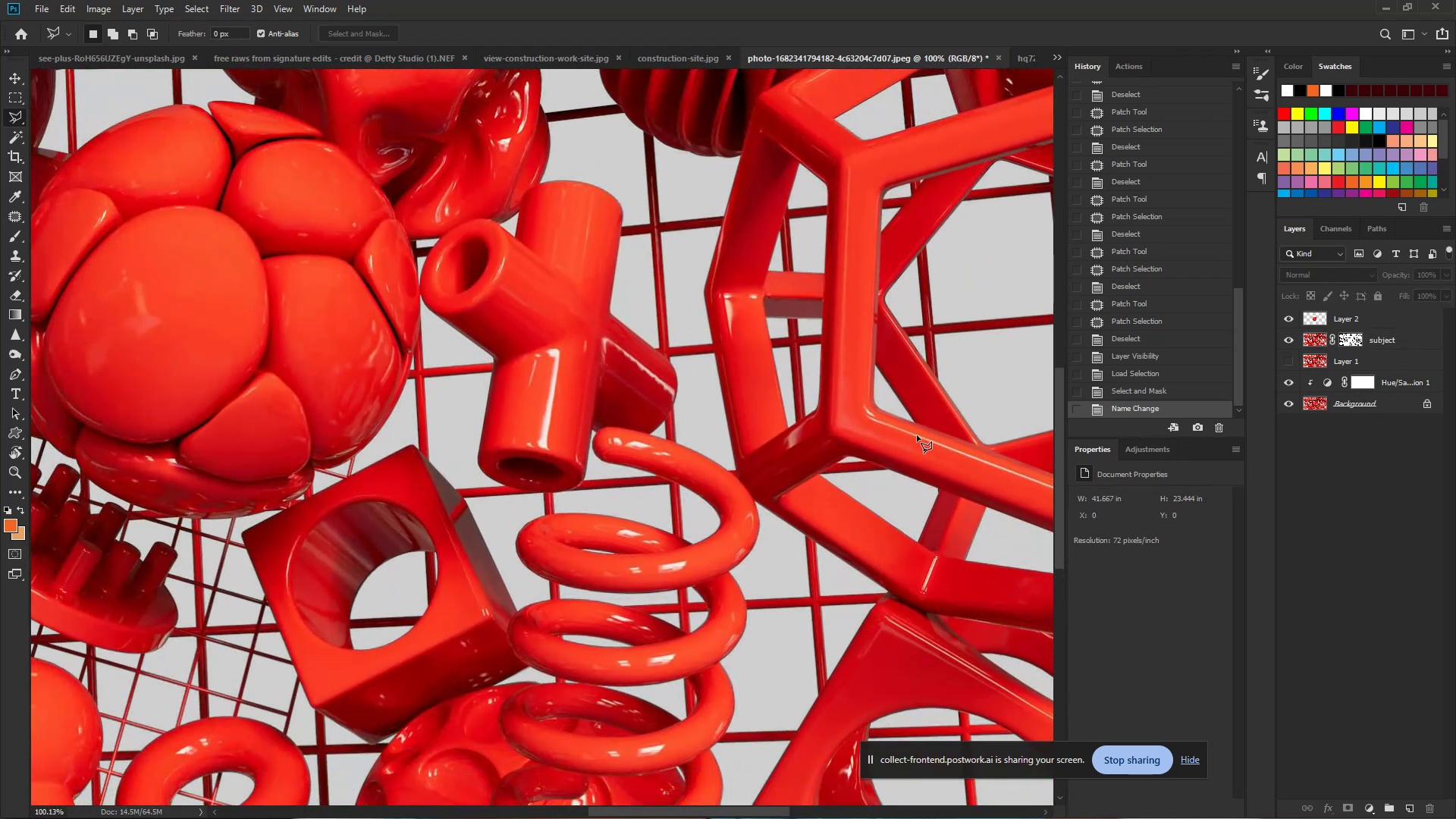 
hold_key(key=Space, duration=1.52)
 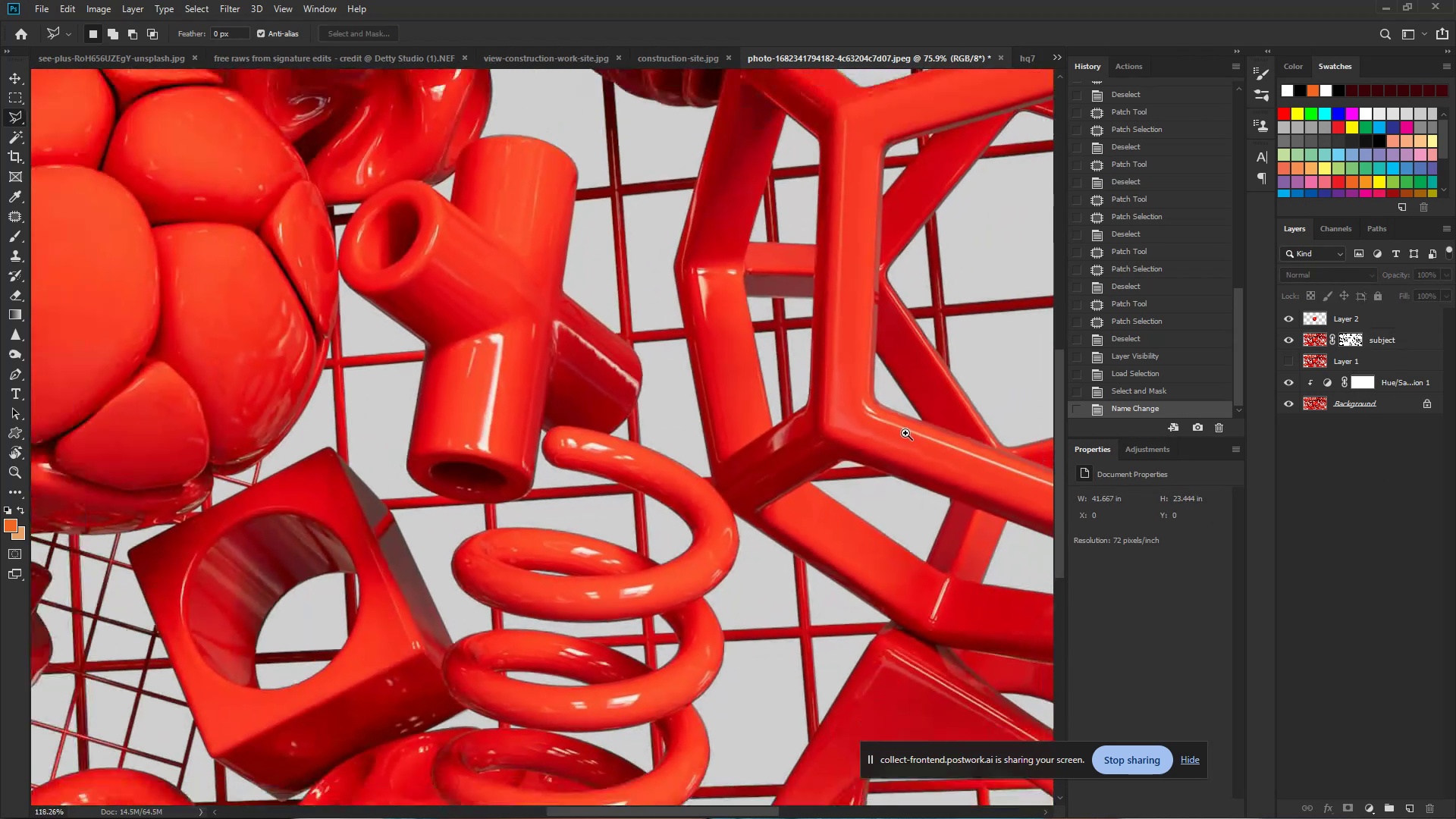 
left_click_drag(start_coordinate=[874, 436], to_coordinate=[899, 433])
 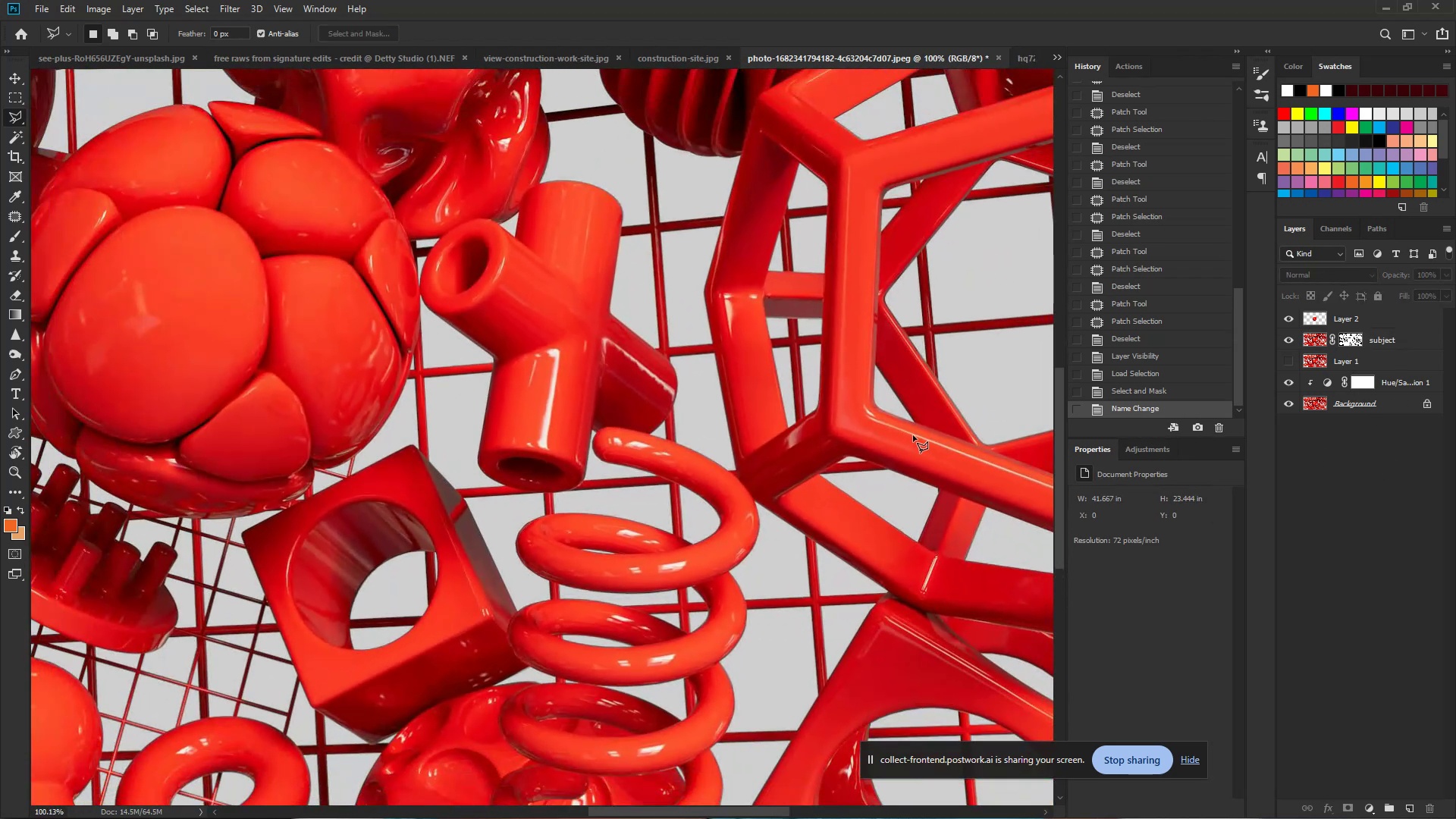 
hold_key(key=Space, duration=0.85)
 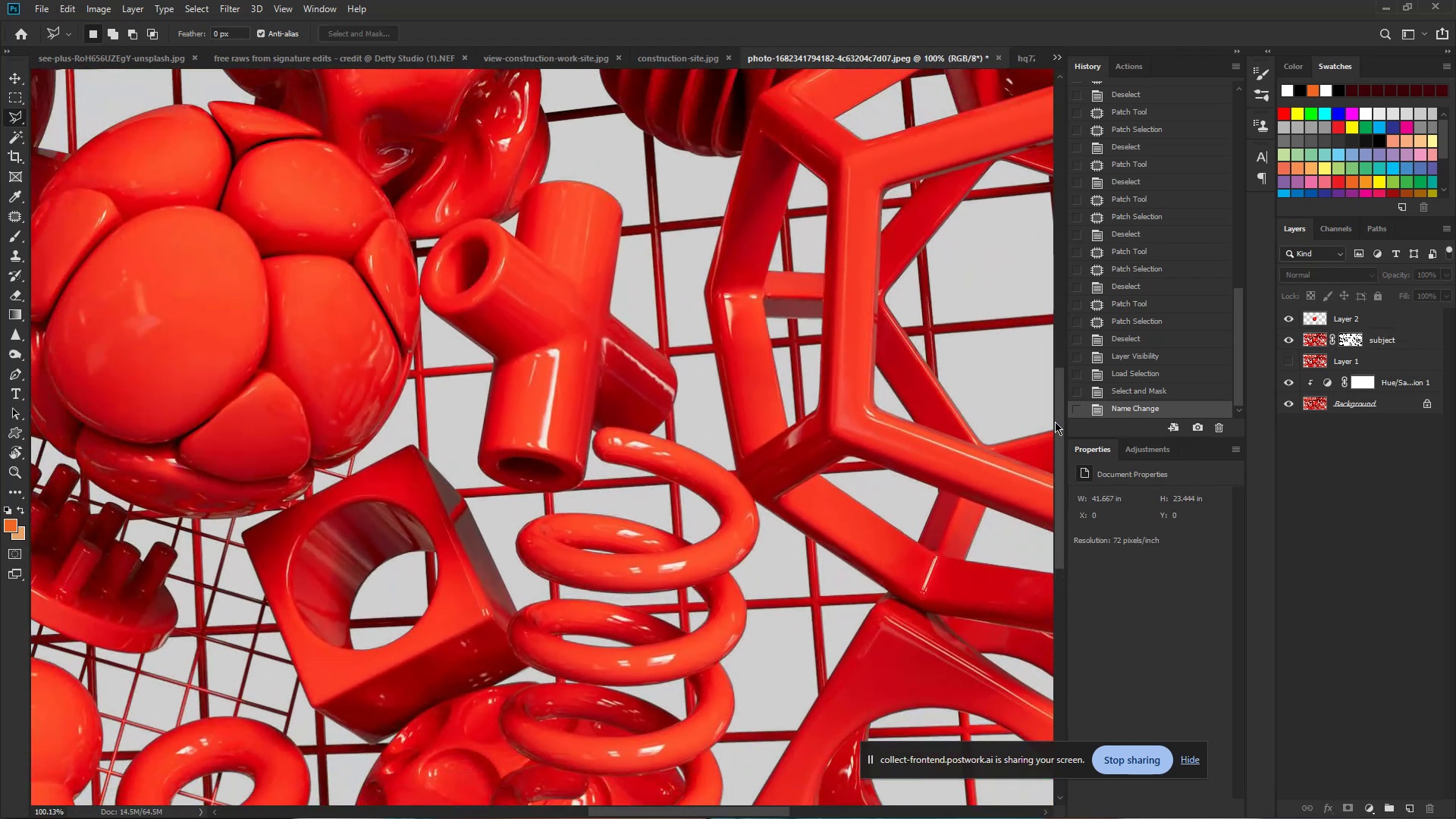 
left_click([1288, 338])
 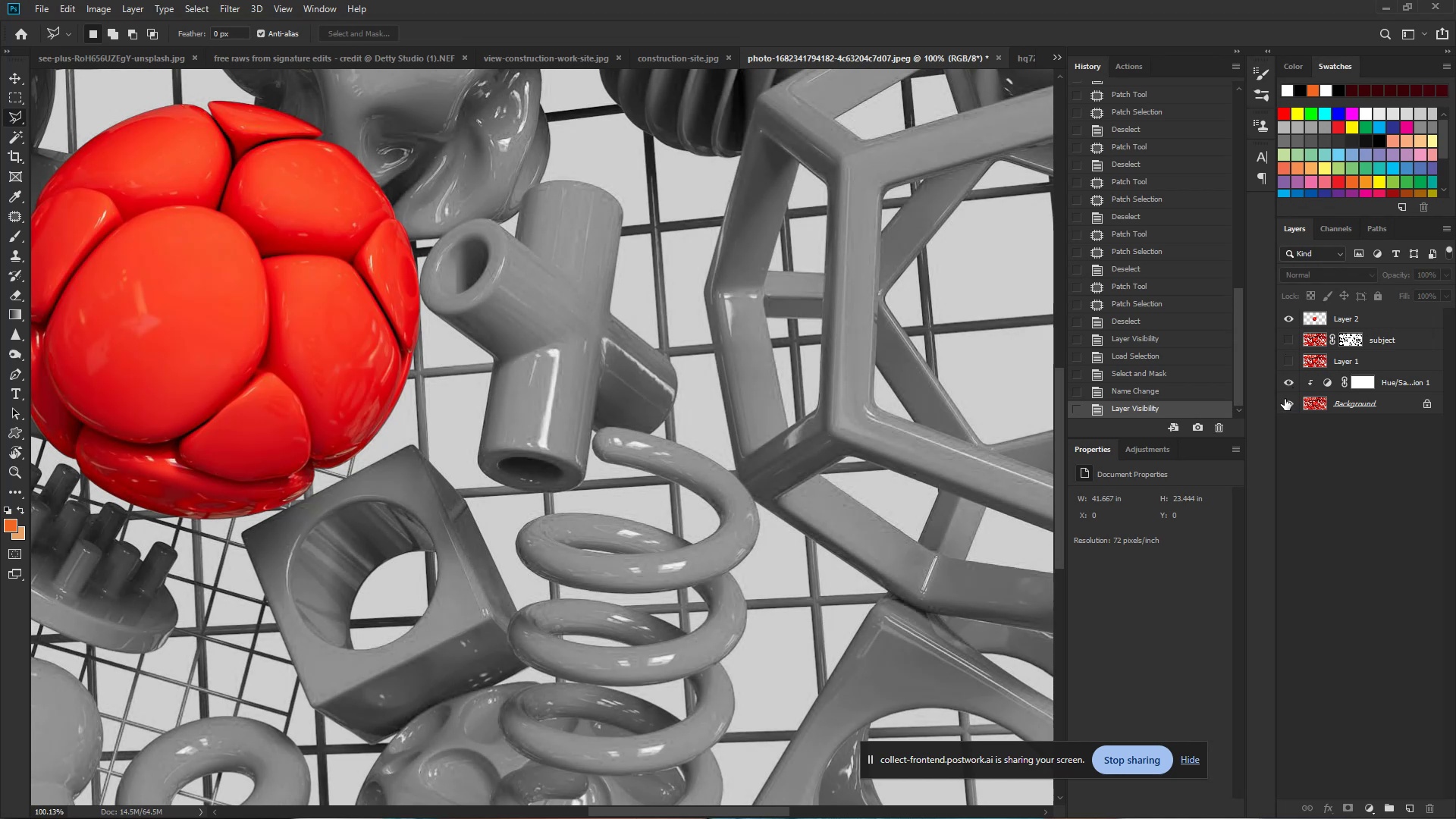 
wait(17.6)
 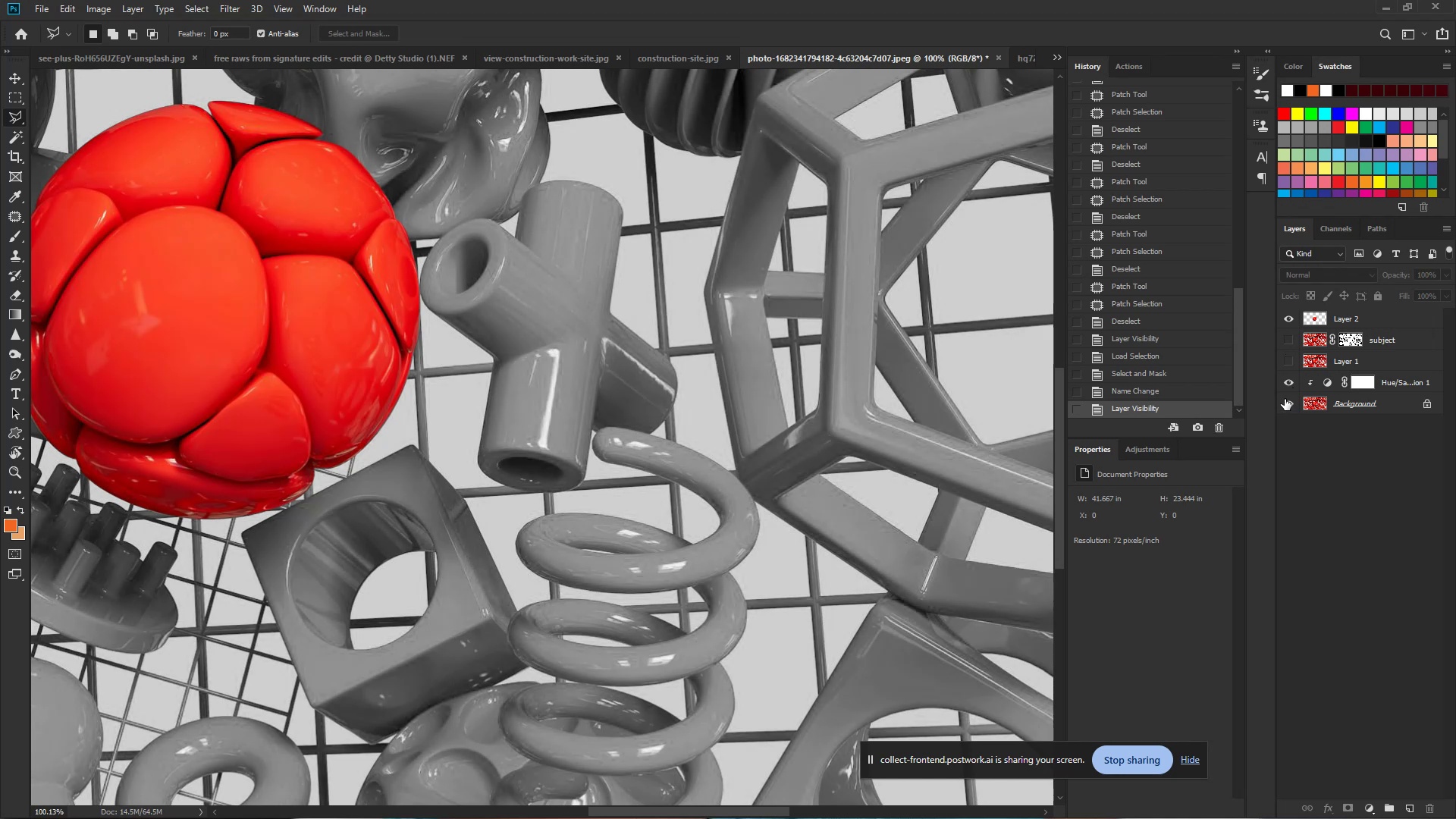 
left_click([1359, 406])
 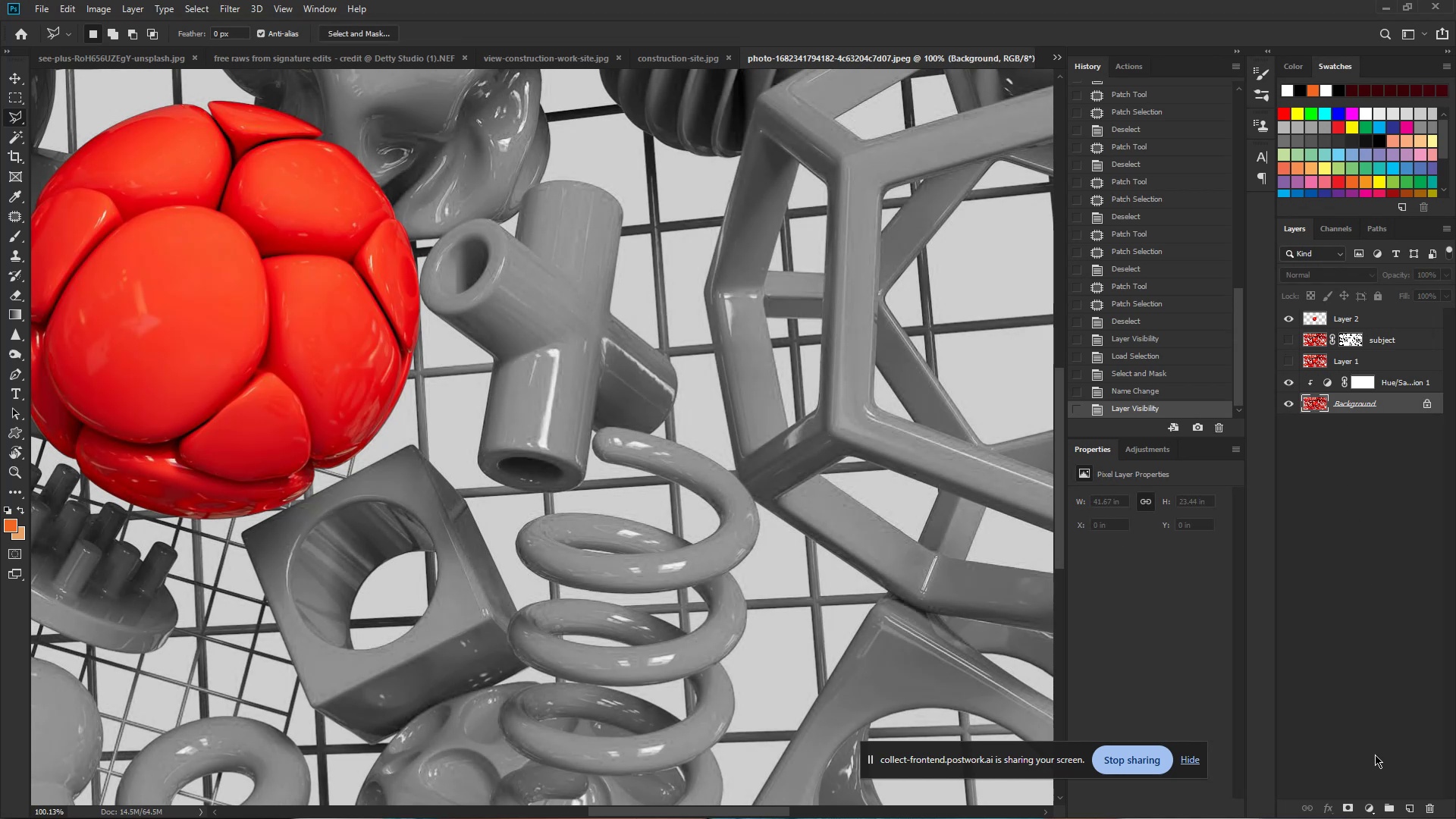 
left_click([1372, 802])
 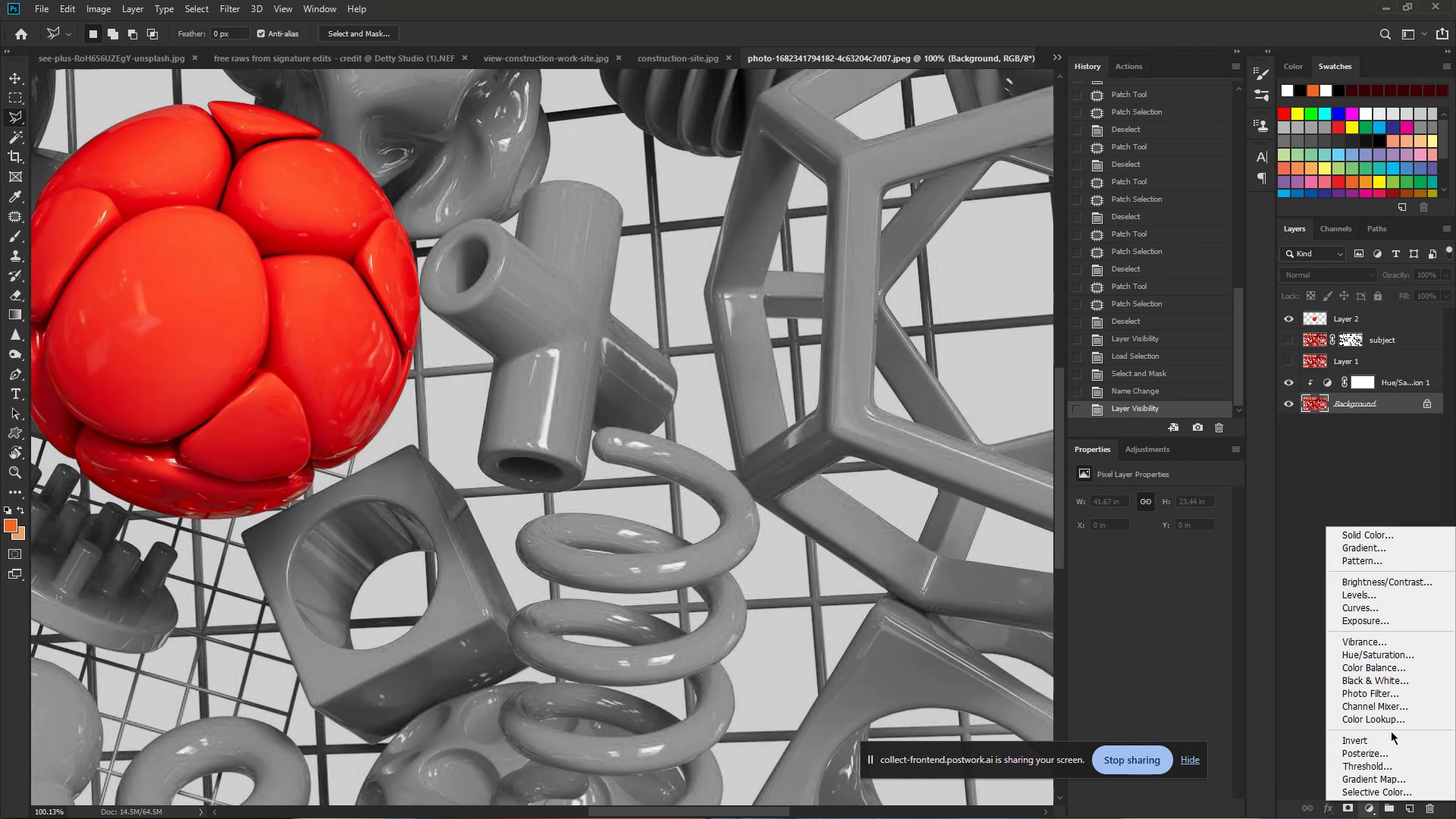 
left_click([1394, 718])
 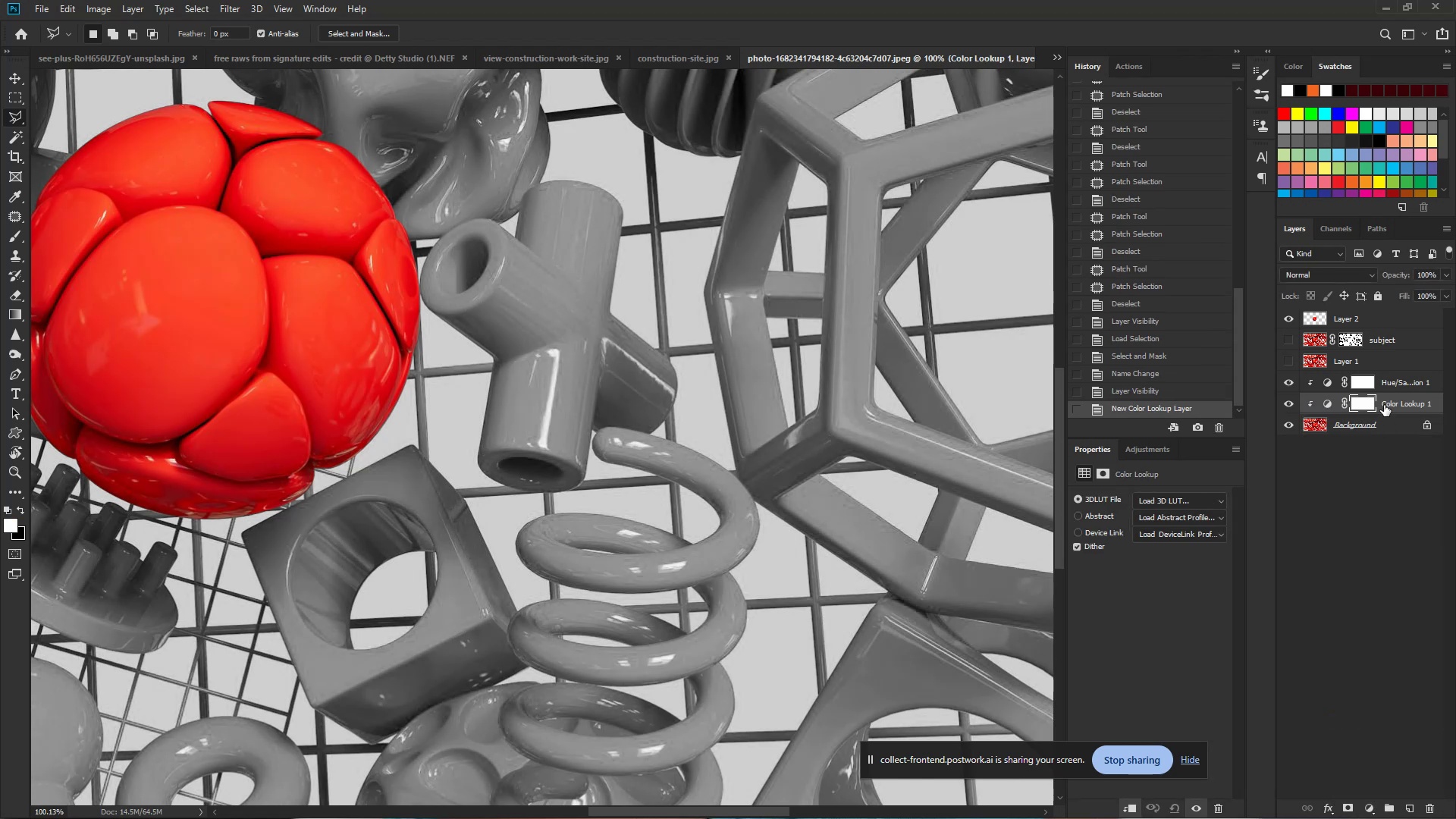 
left_click_drag(start_coordinate=[1386, 403], to_coordinate=[1386, 371])
 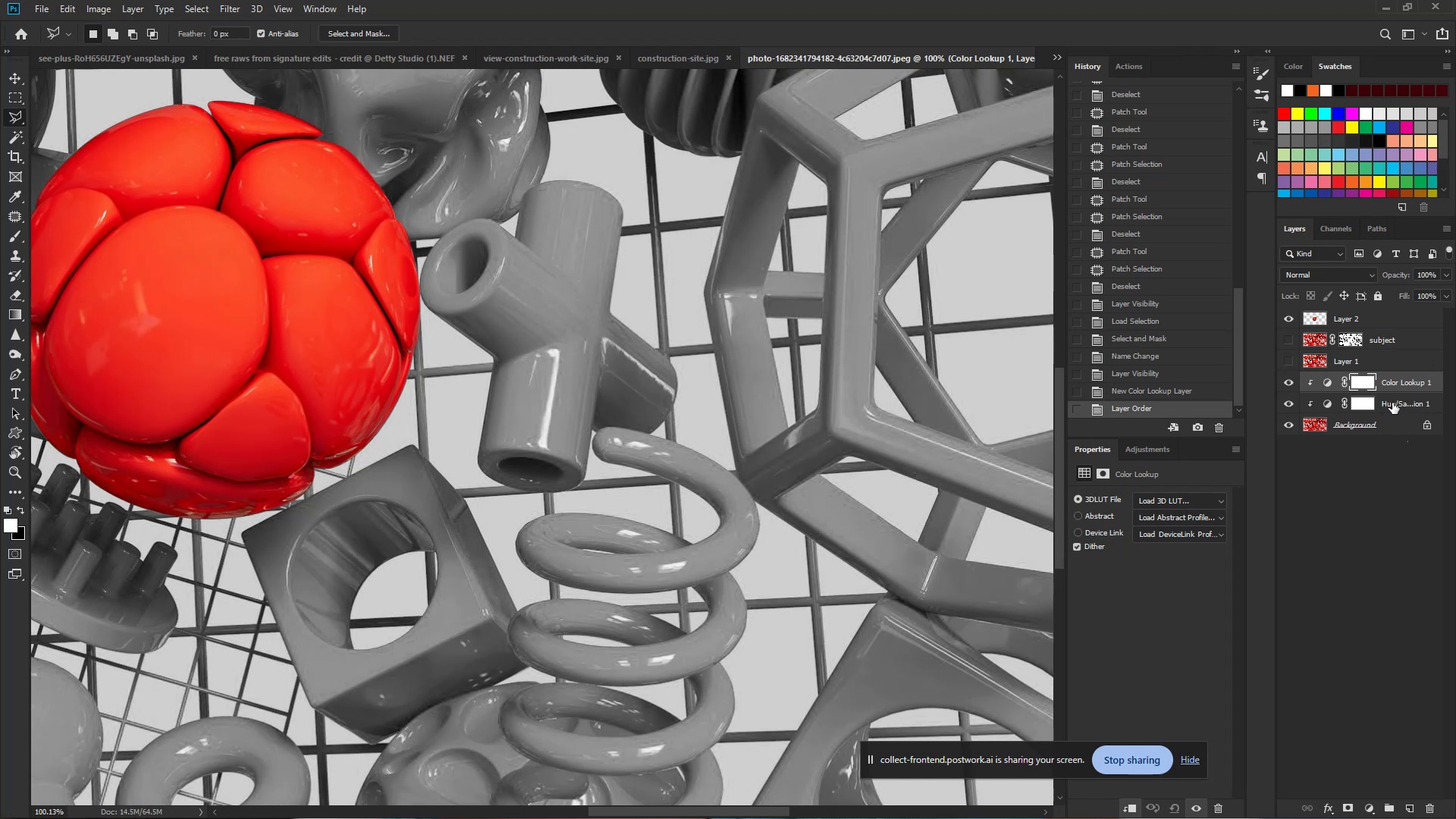 
left_click([1392, 403])
 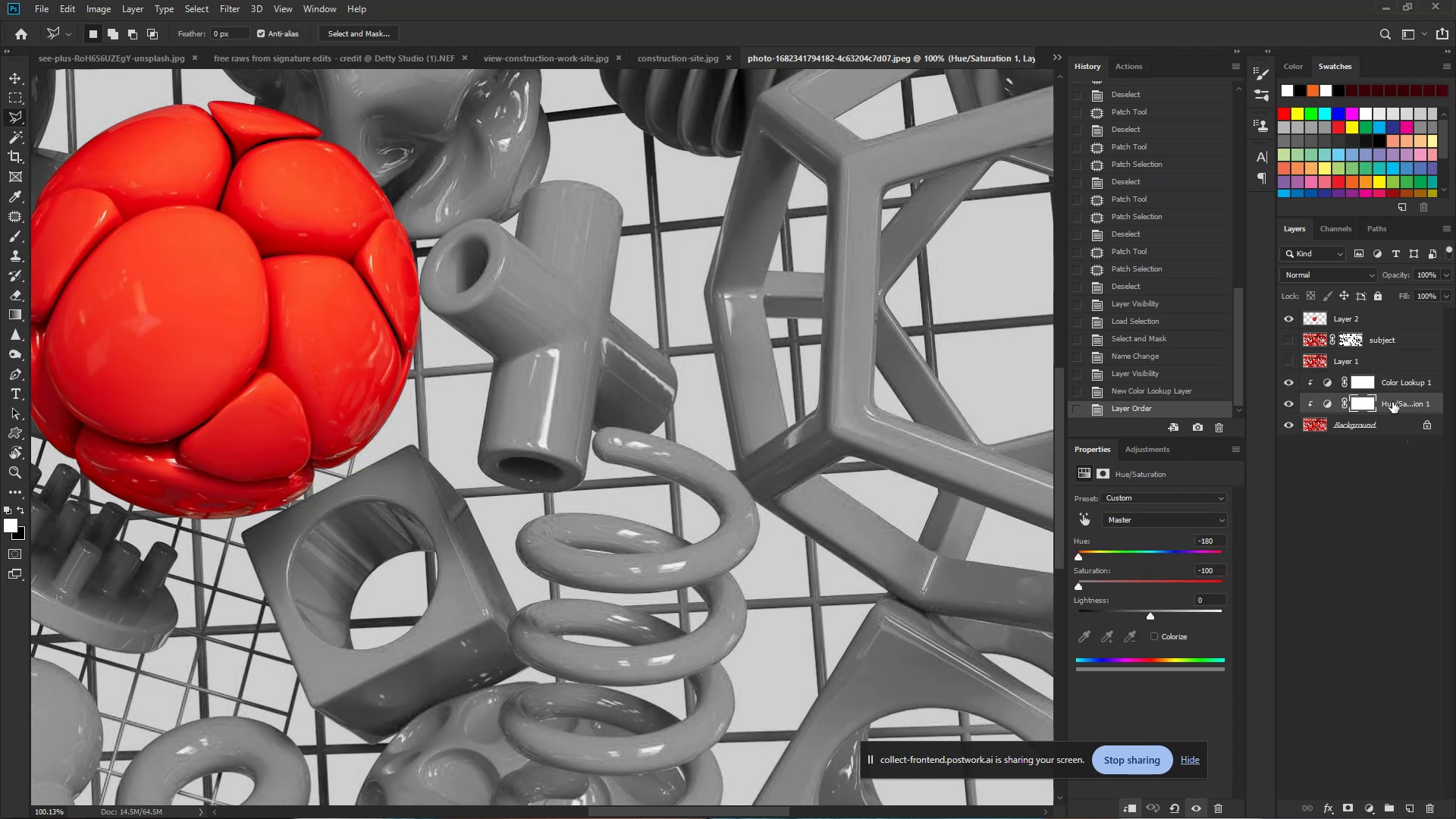 
key(Delete)
 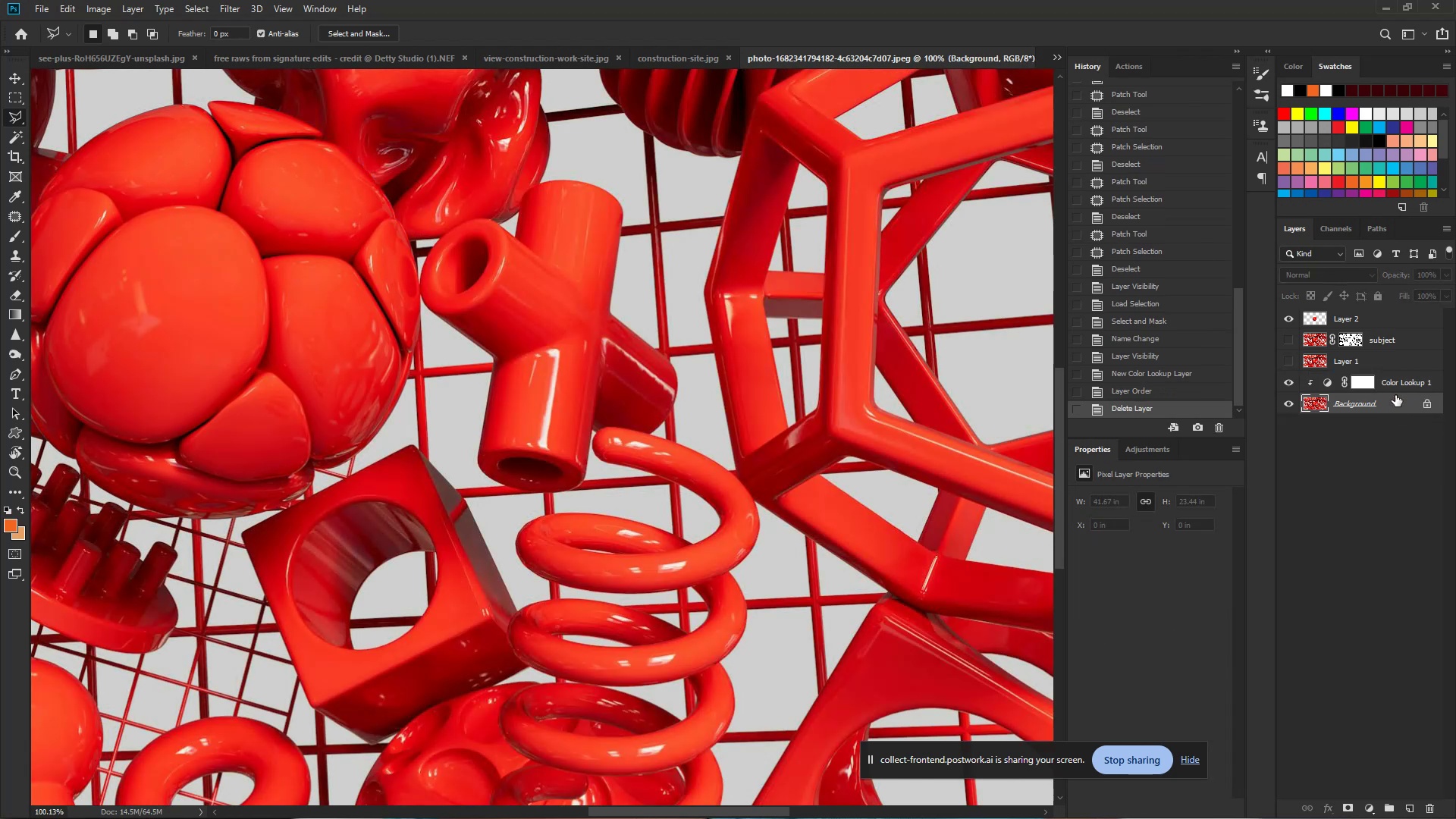 
left_click([1402, 379])
 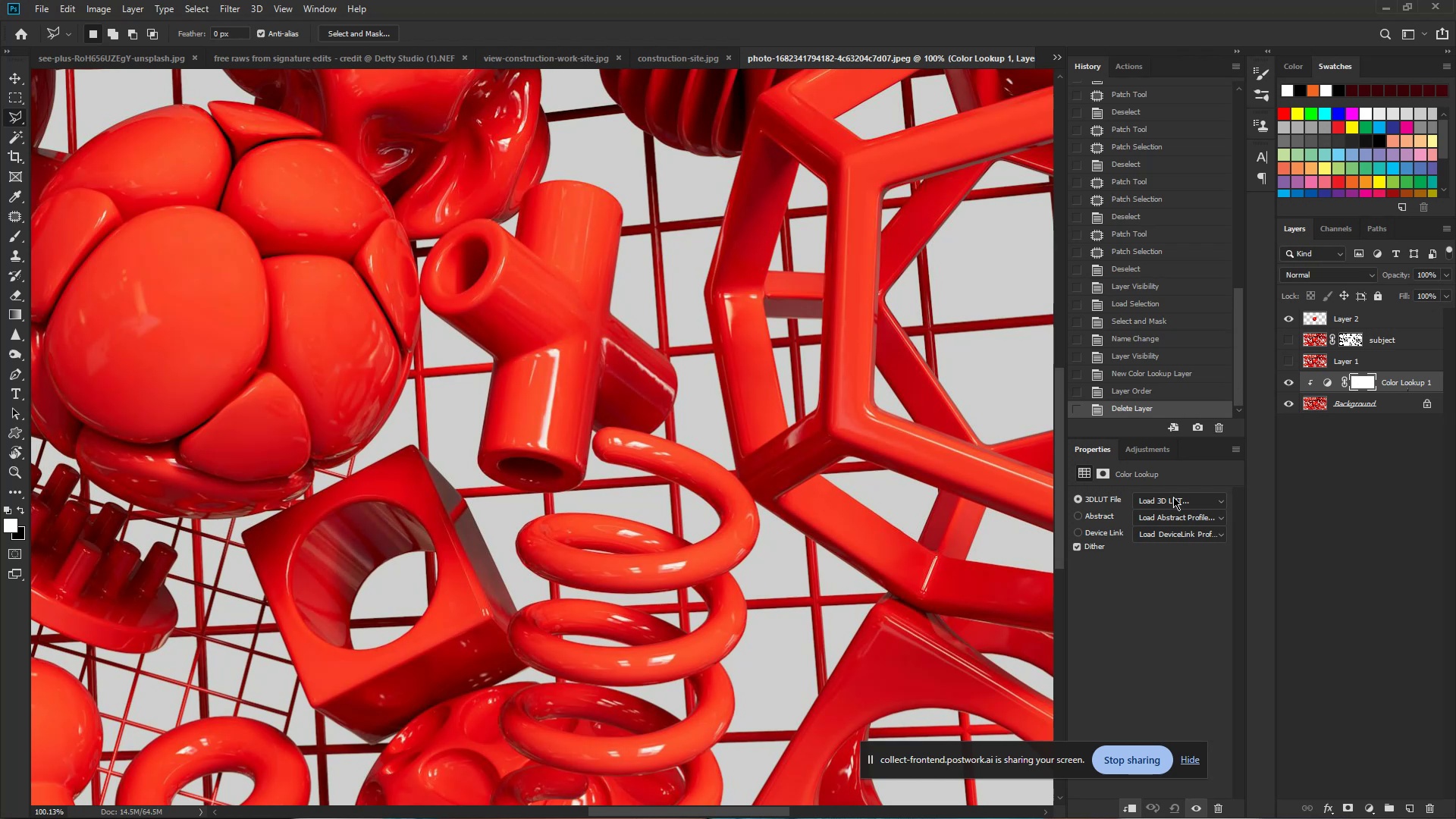 
wait(17.45)
 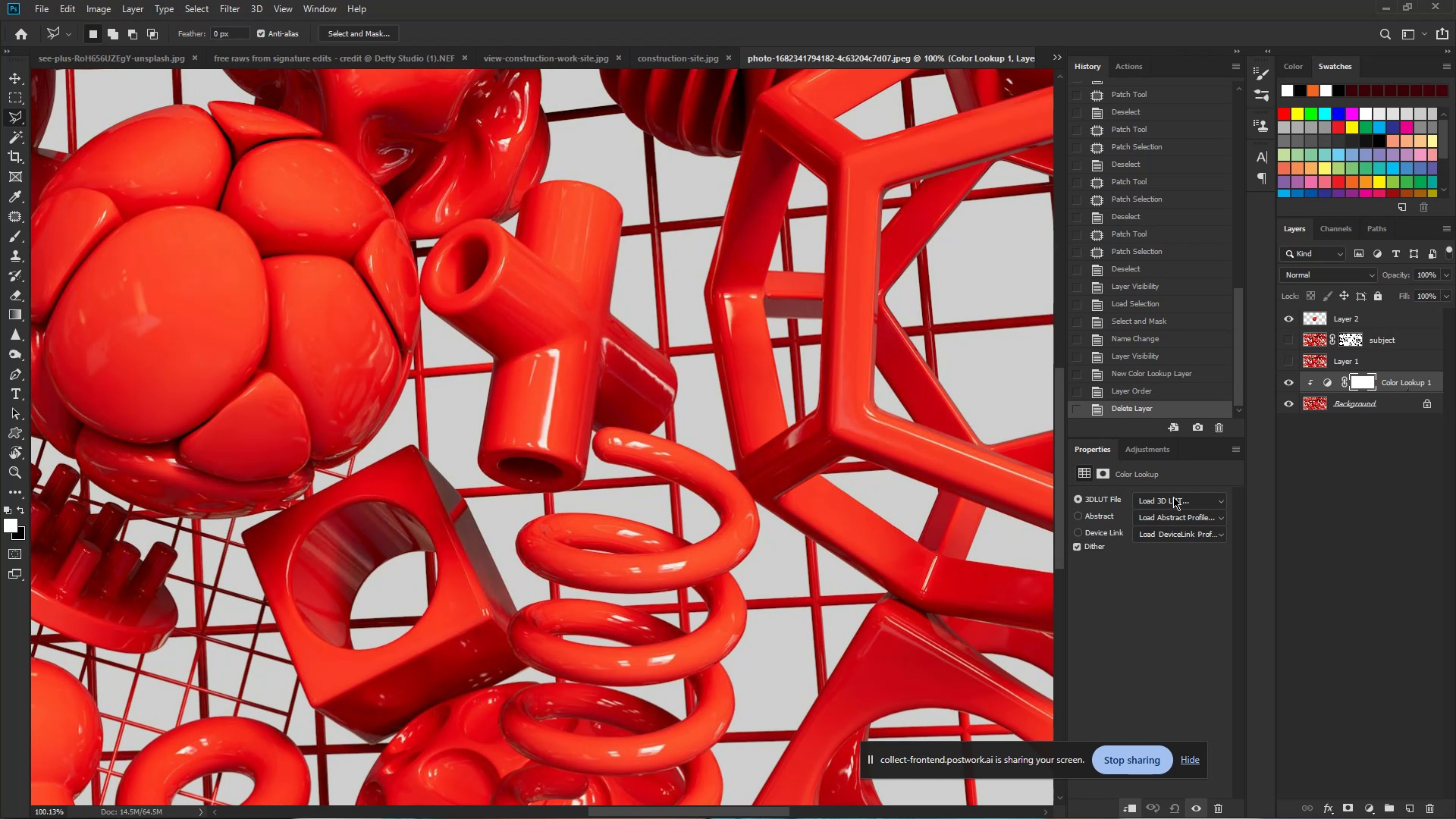 
left_click([1183, 513])
 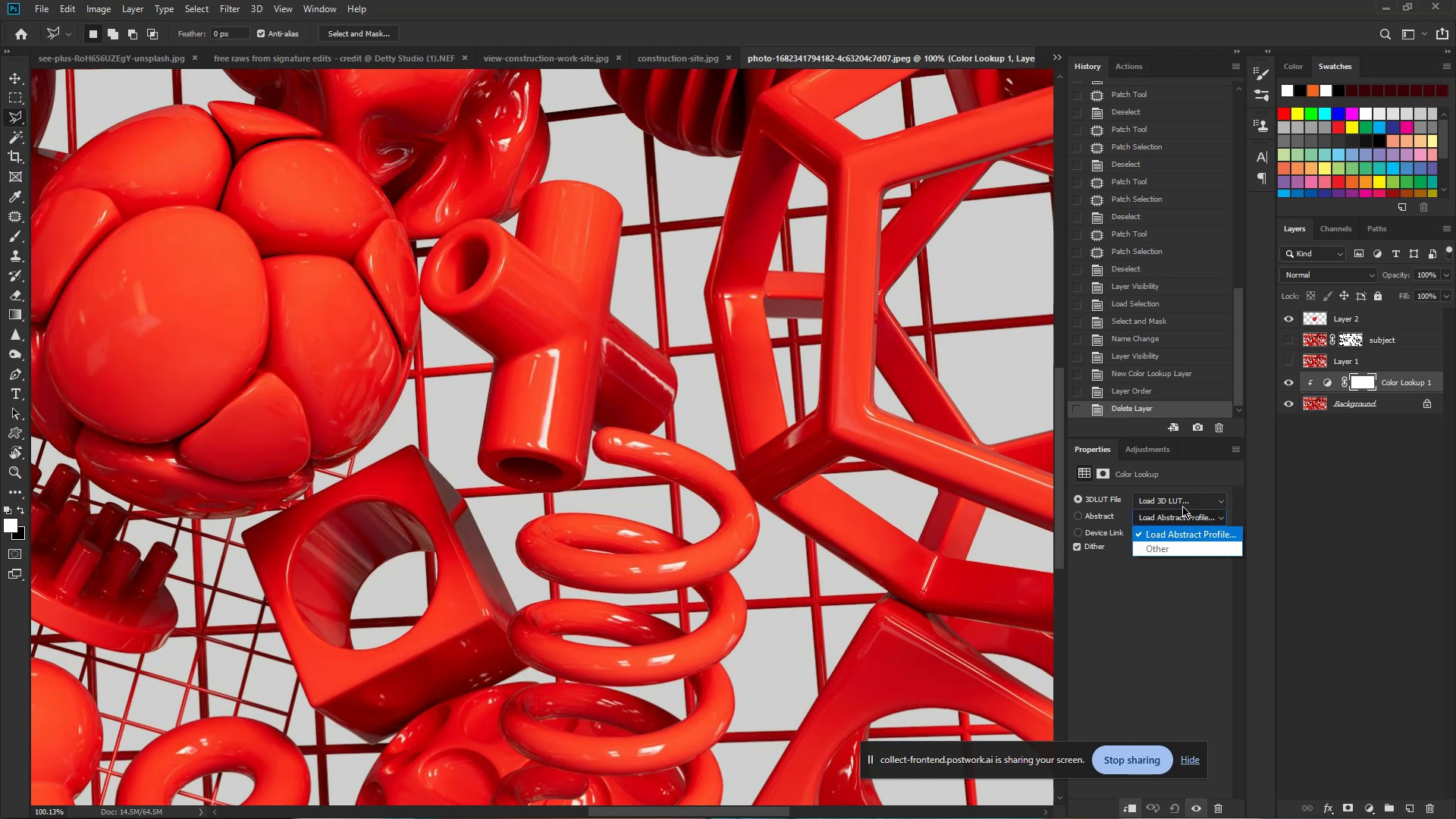 
double_click([1181, 502])
 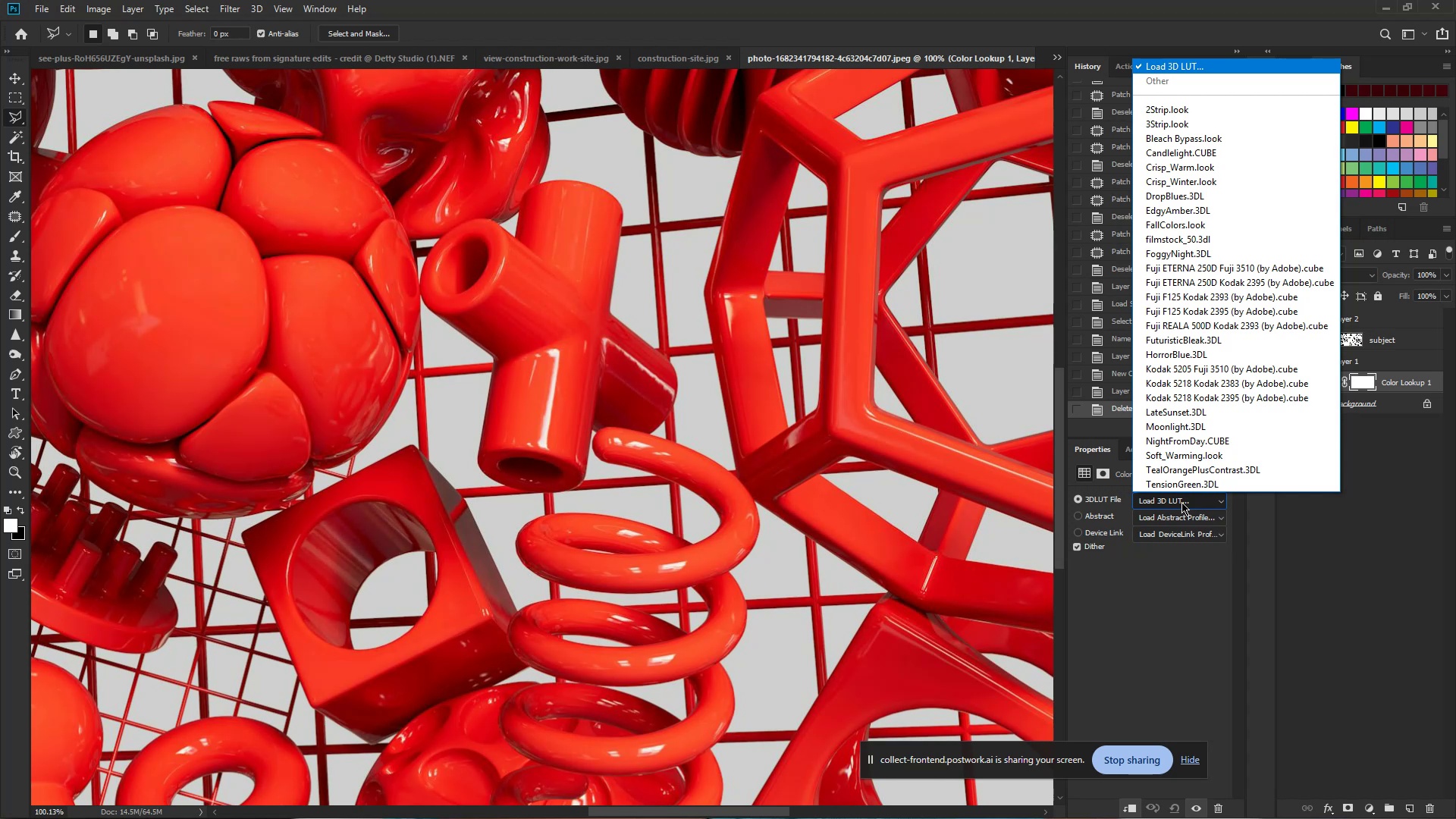 
wait(10.48)
 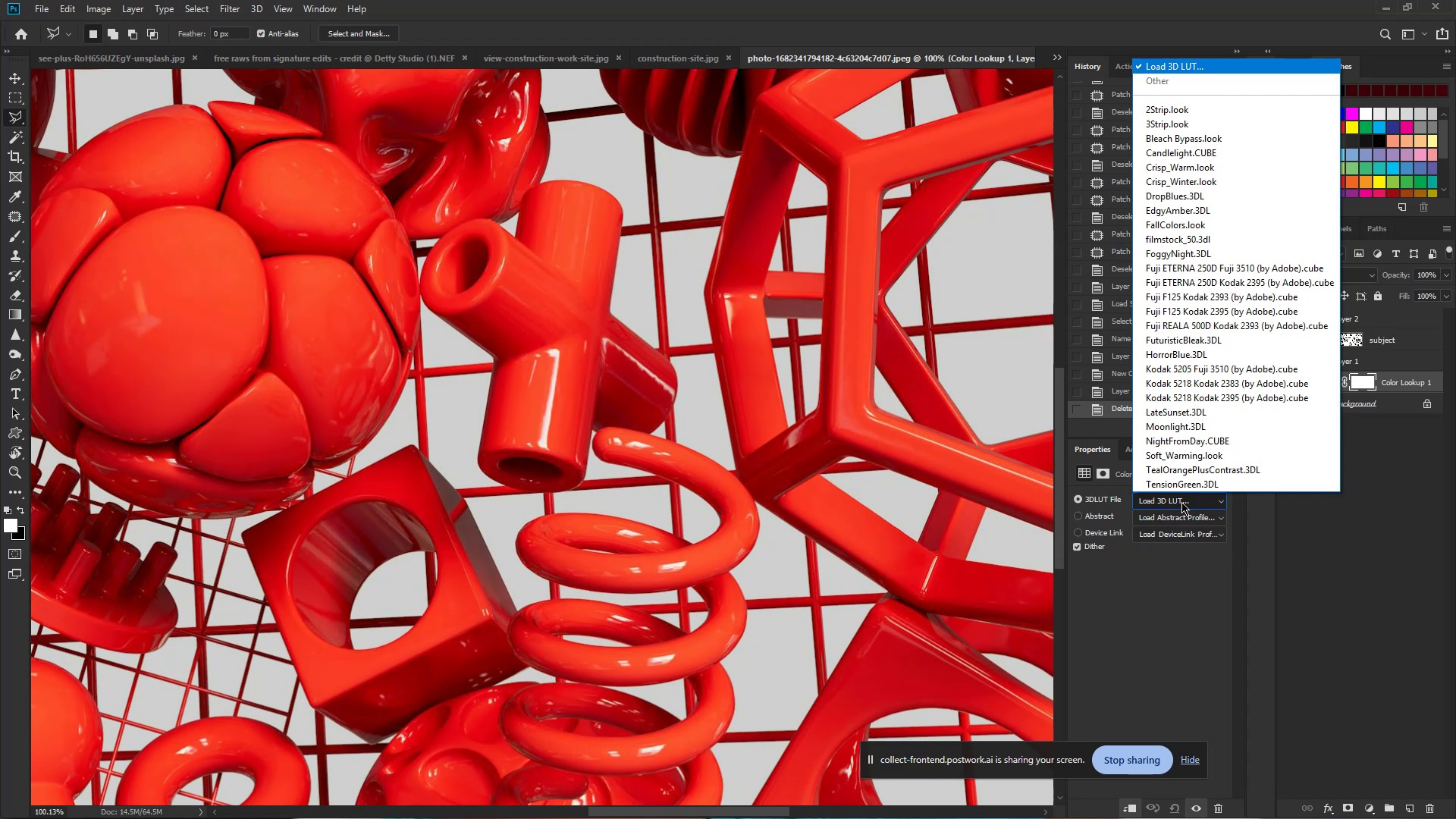 
left_click([1197, 446])
 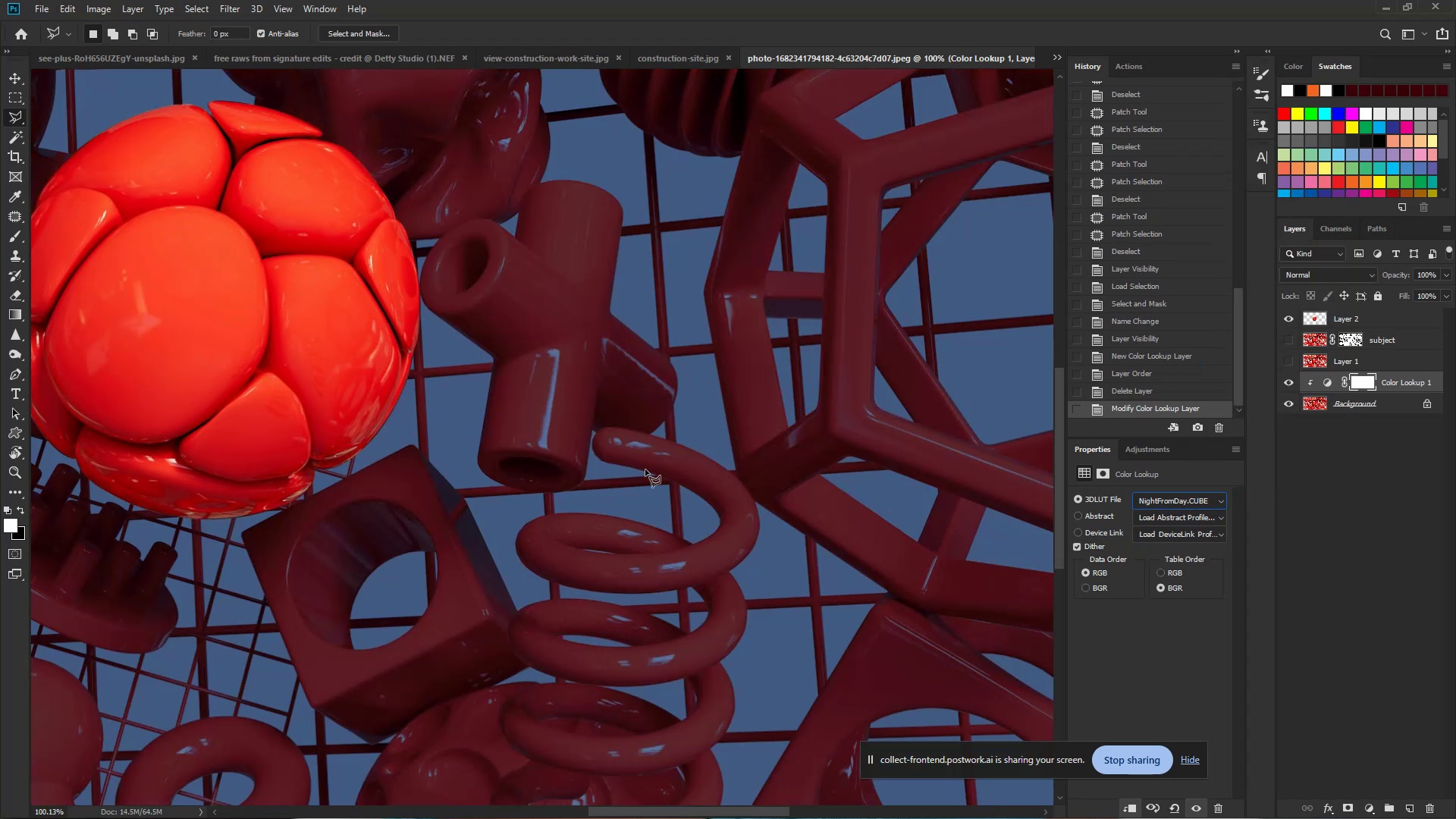 
hold_key(key=ControlLeft, duration=1.29)
 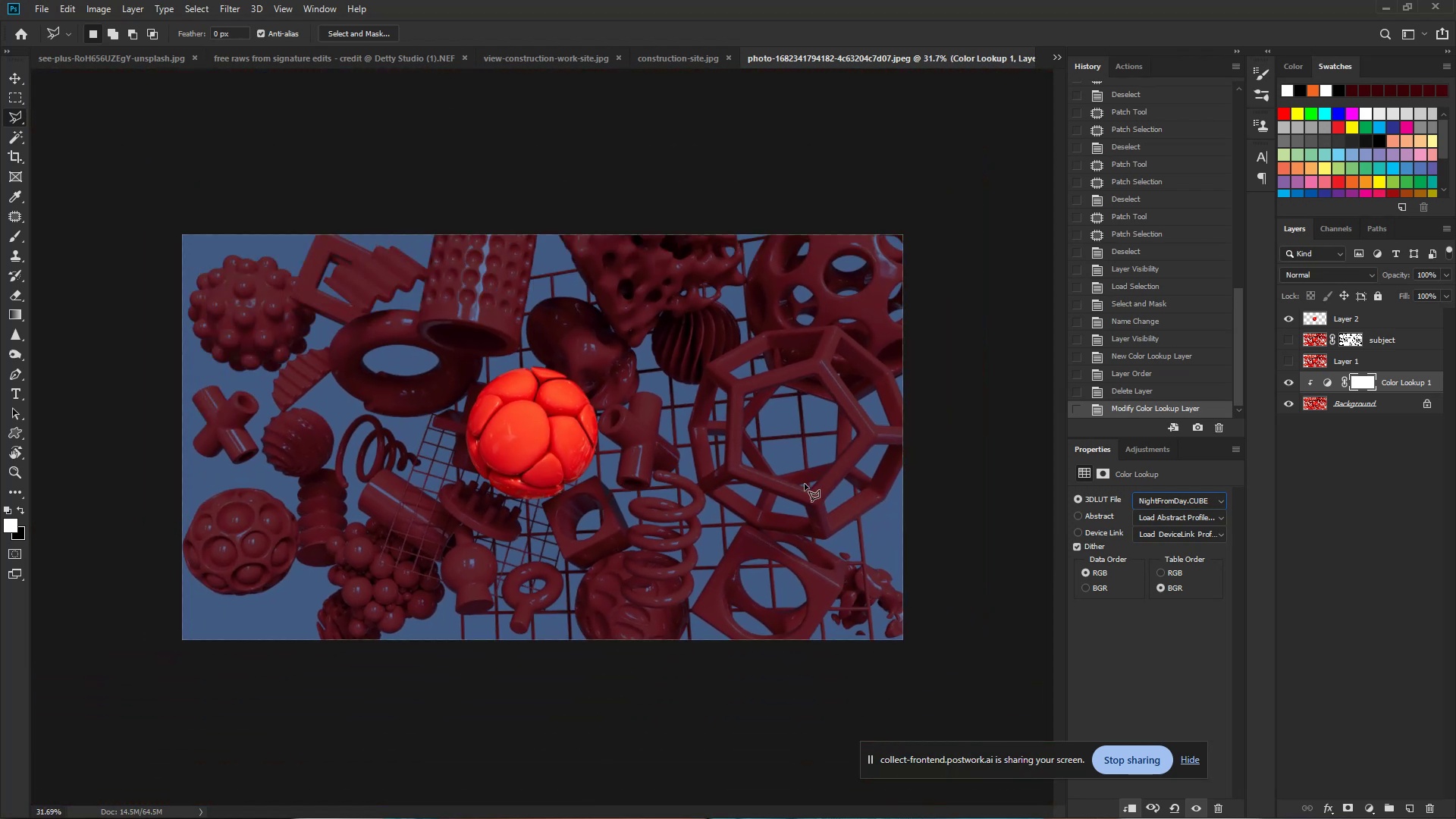 
hold_key(key=Space, duration=1.09)
 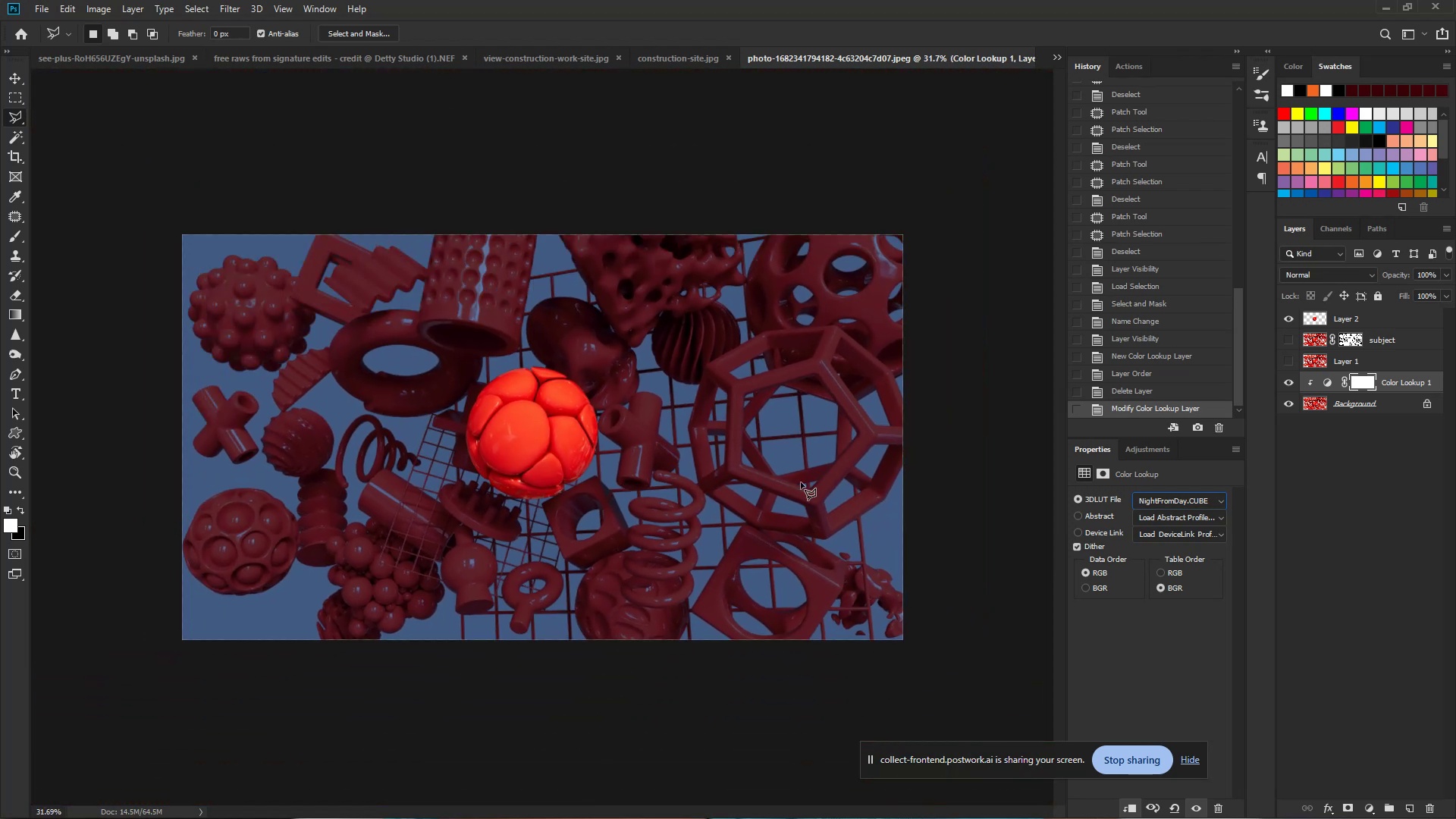 
left_click_drag(start_coordinate=[736, 429], to_coordinate=[663, 447])
 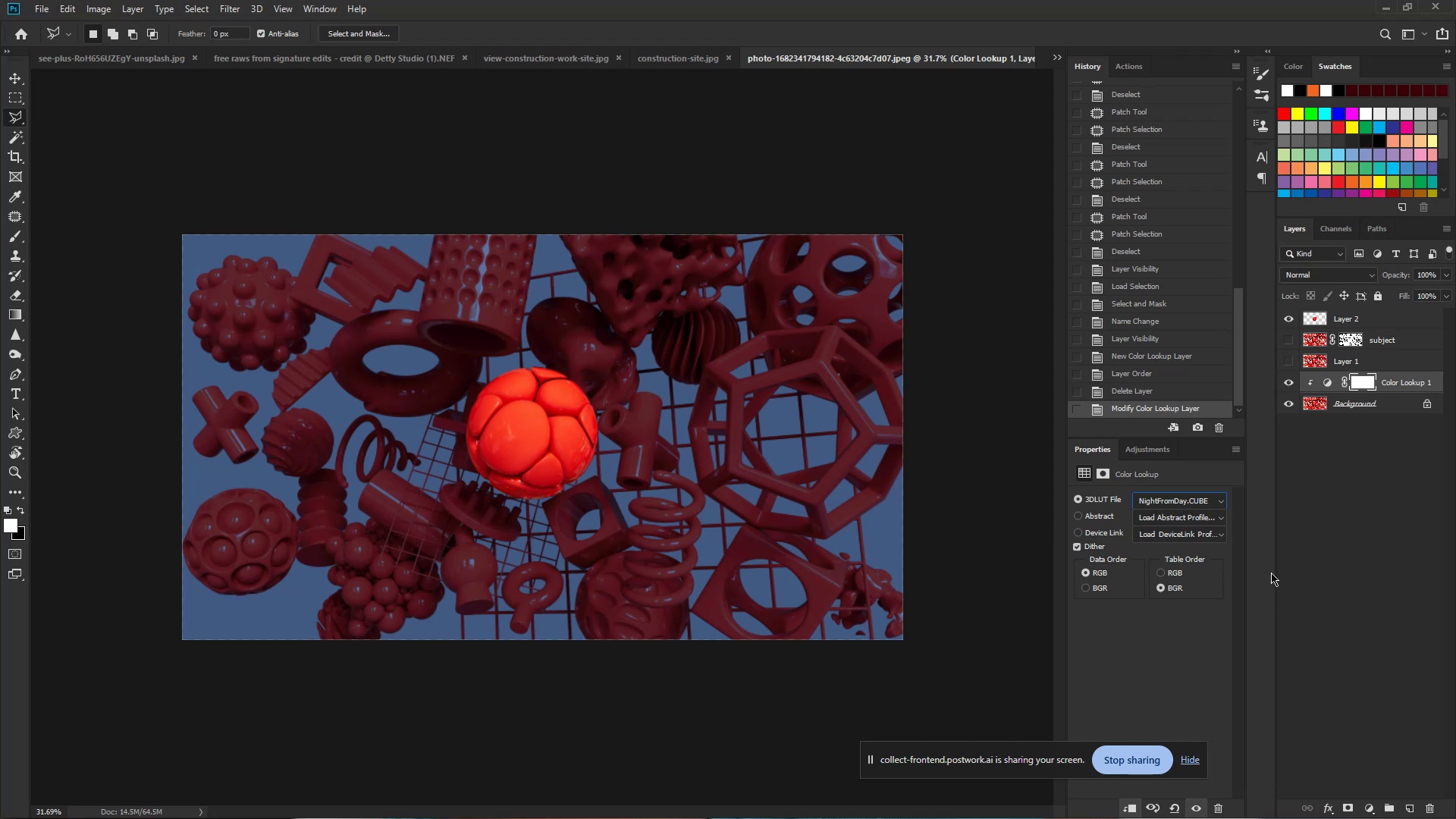 
wait(21.29)
 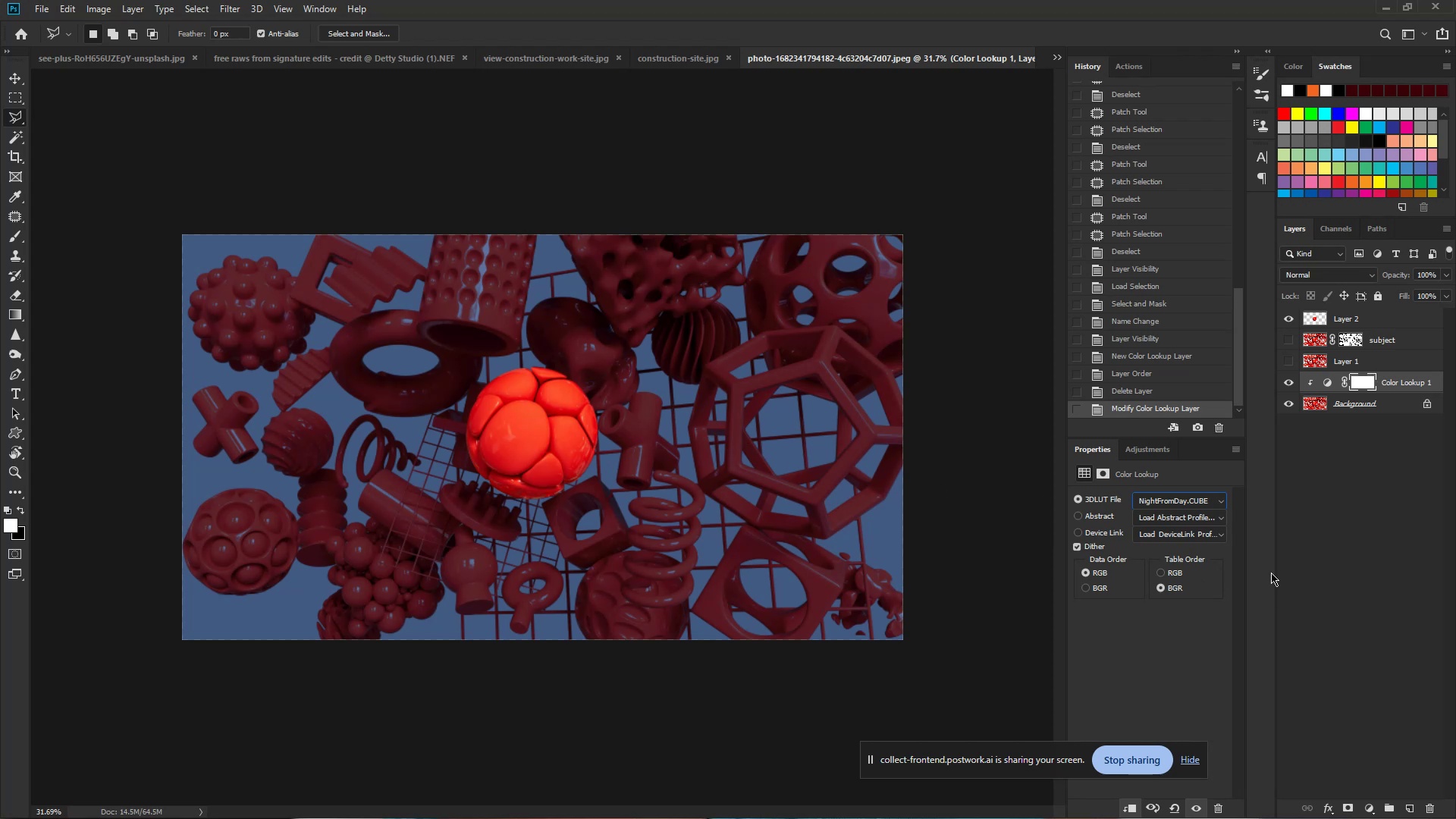 
left_click([1443, 273])
 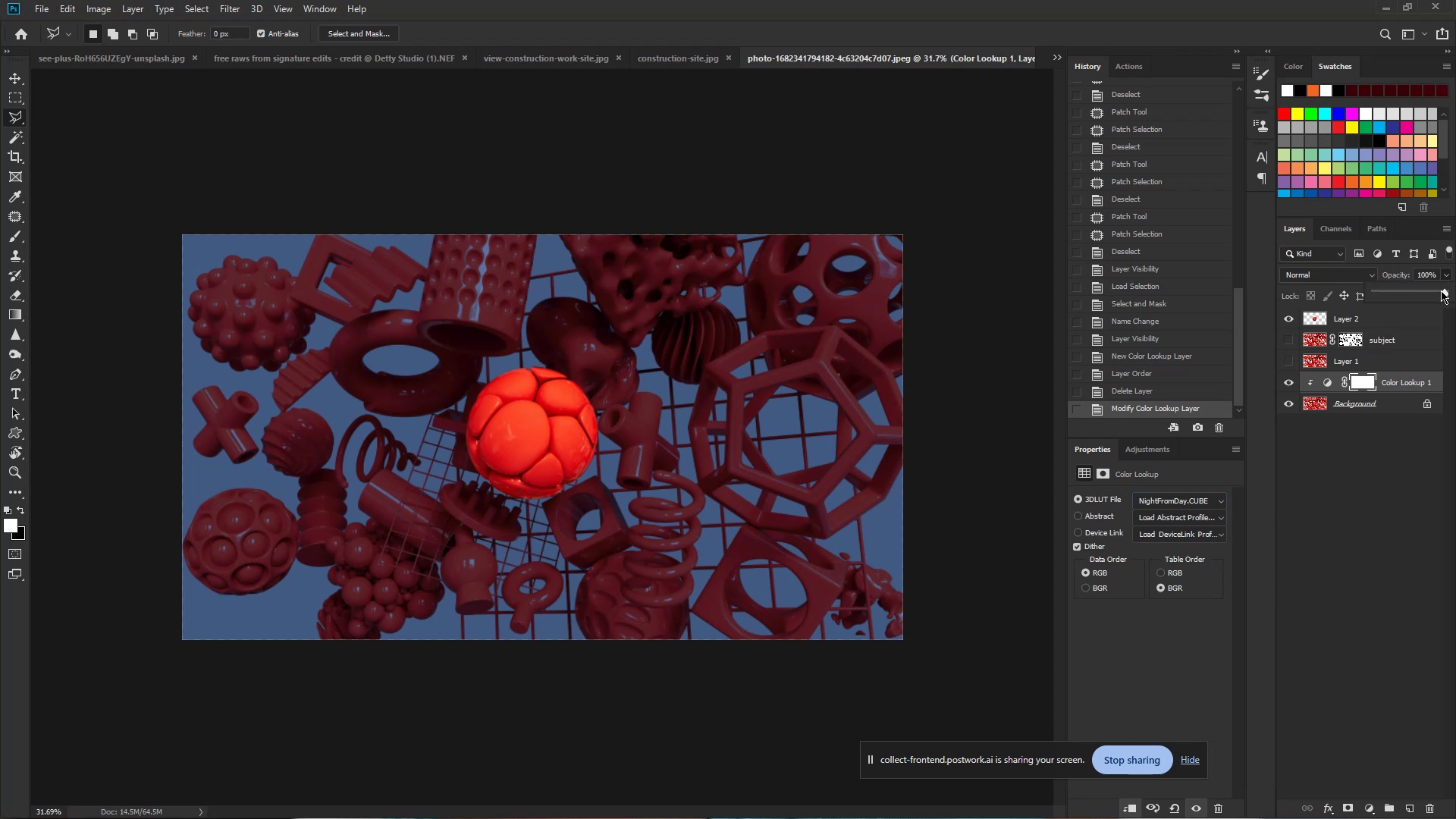 
left_click_drag(start_coordinate=[1442, 292], to_coordinate=[1431, 295])
 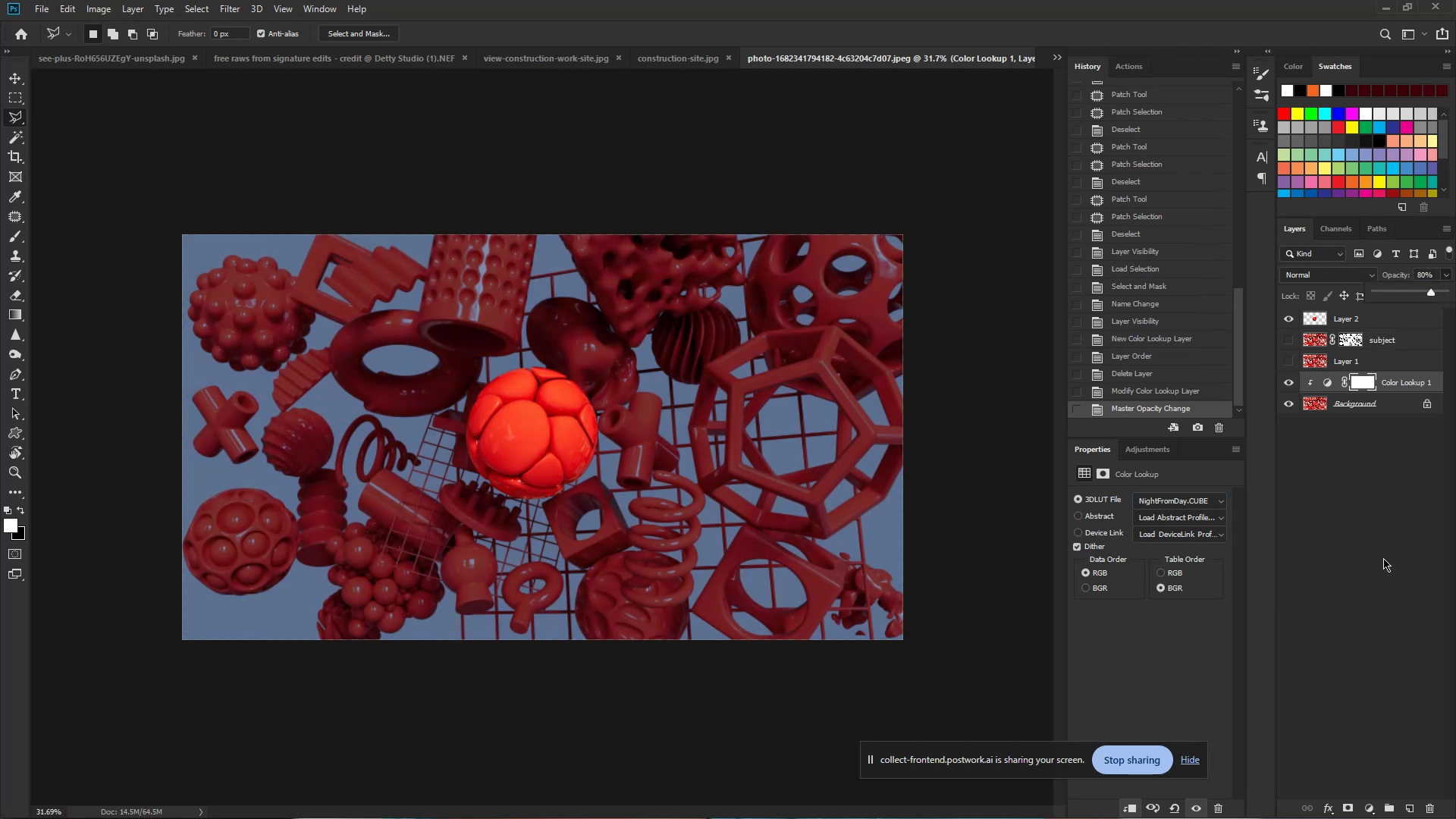 
left_click([1385, 565])
 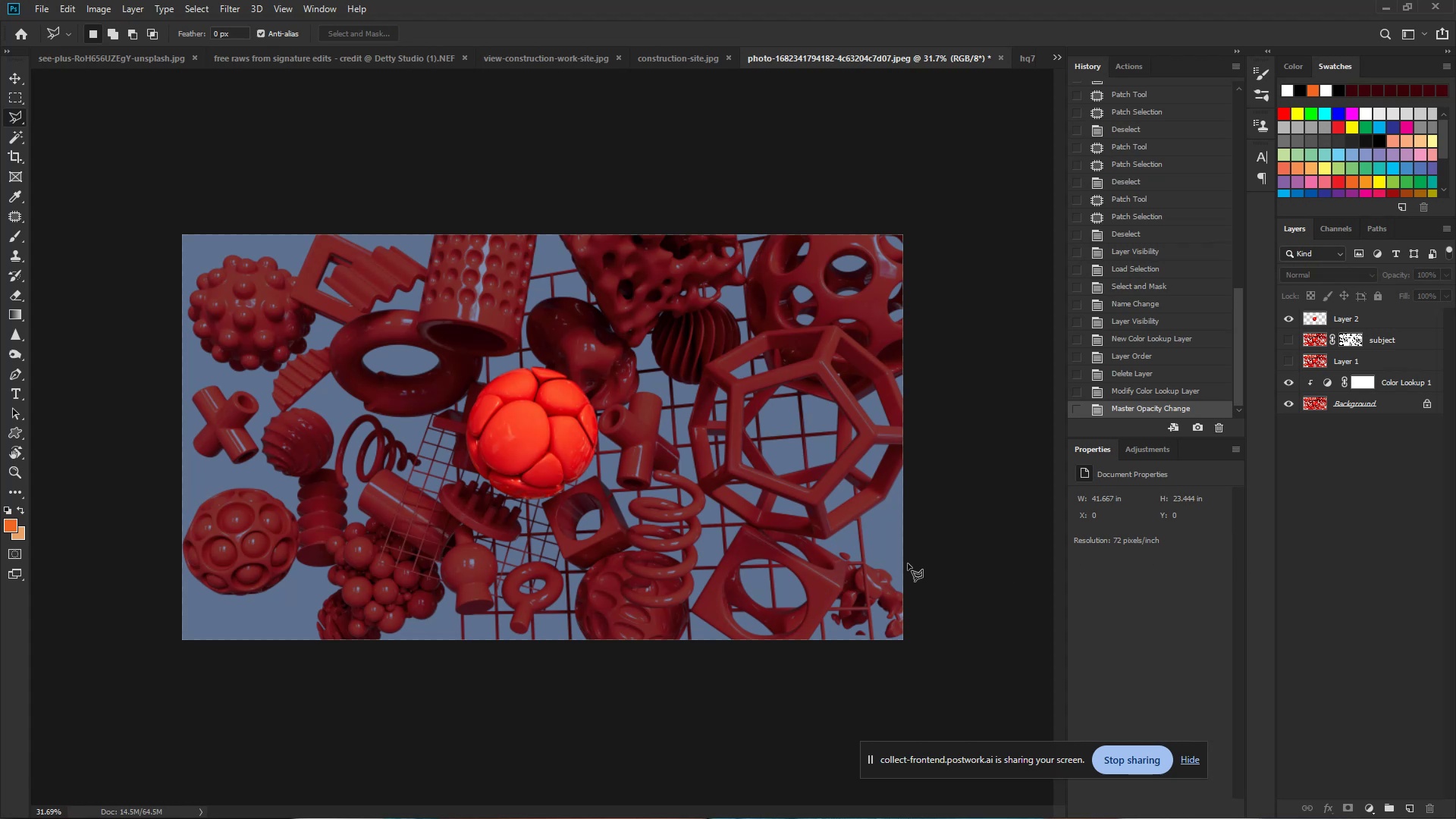 
hold_key(key=ControlLeft, duration=1.74)
 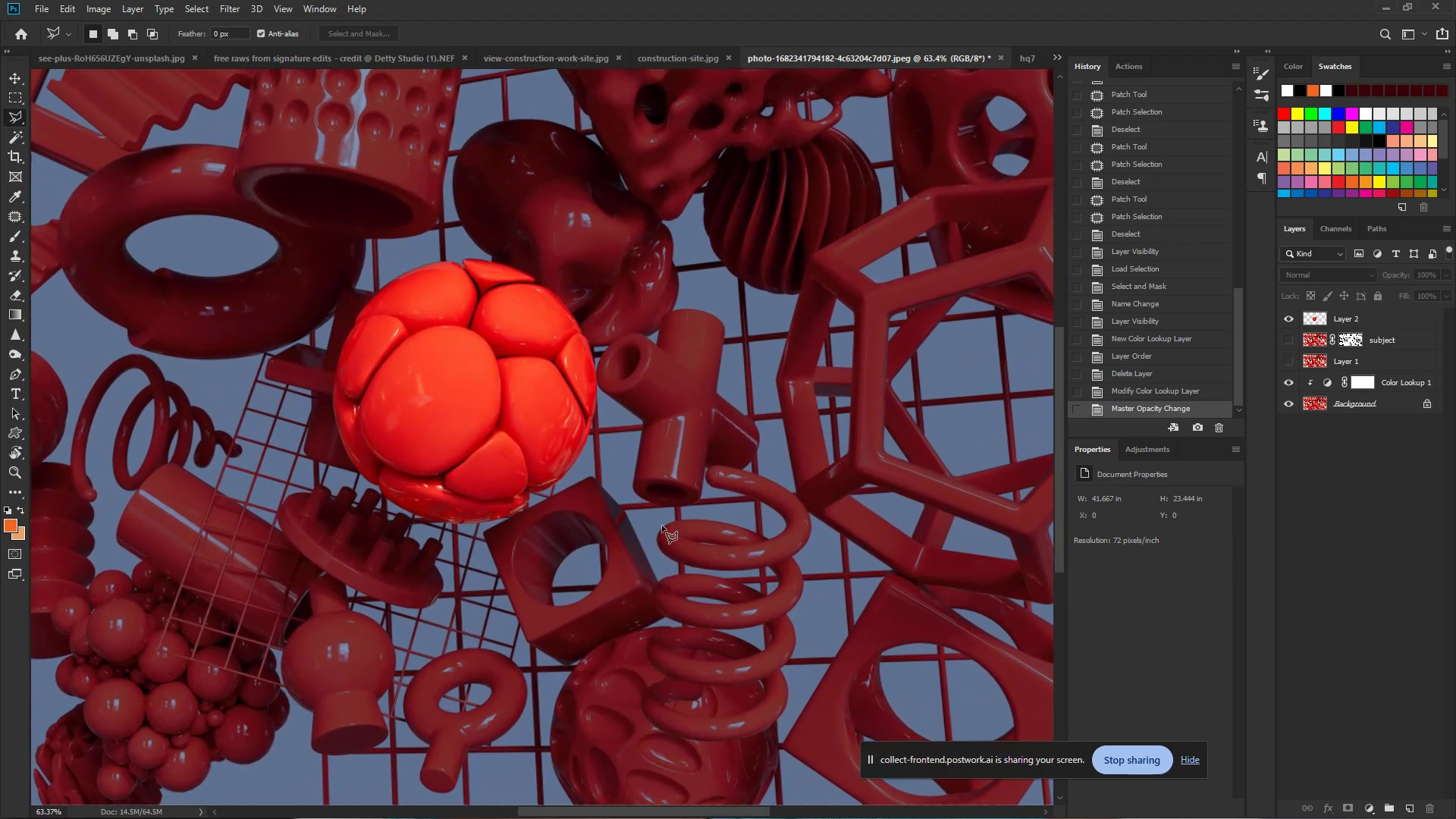 
hold_key(key=Space, duration=1.52)
 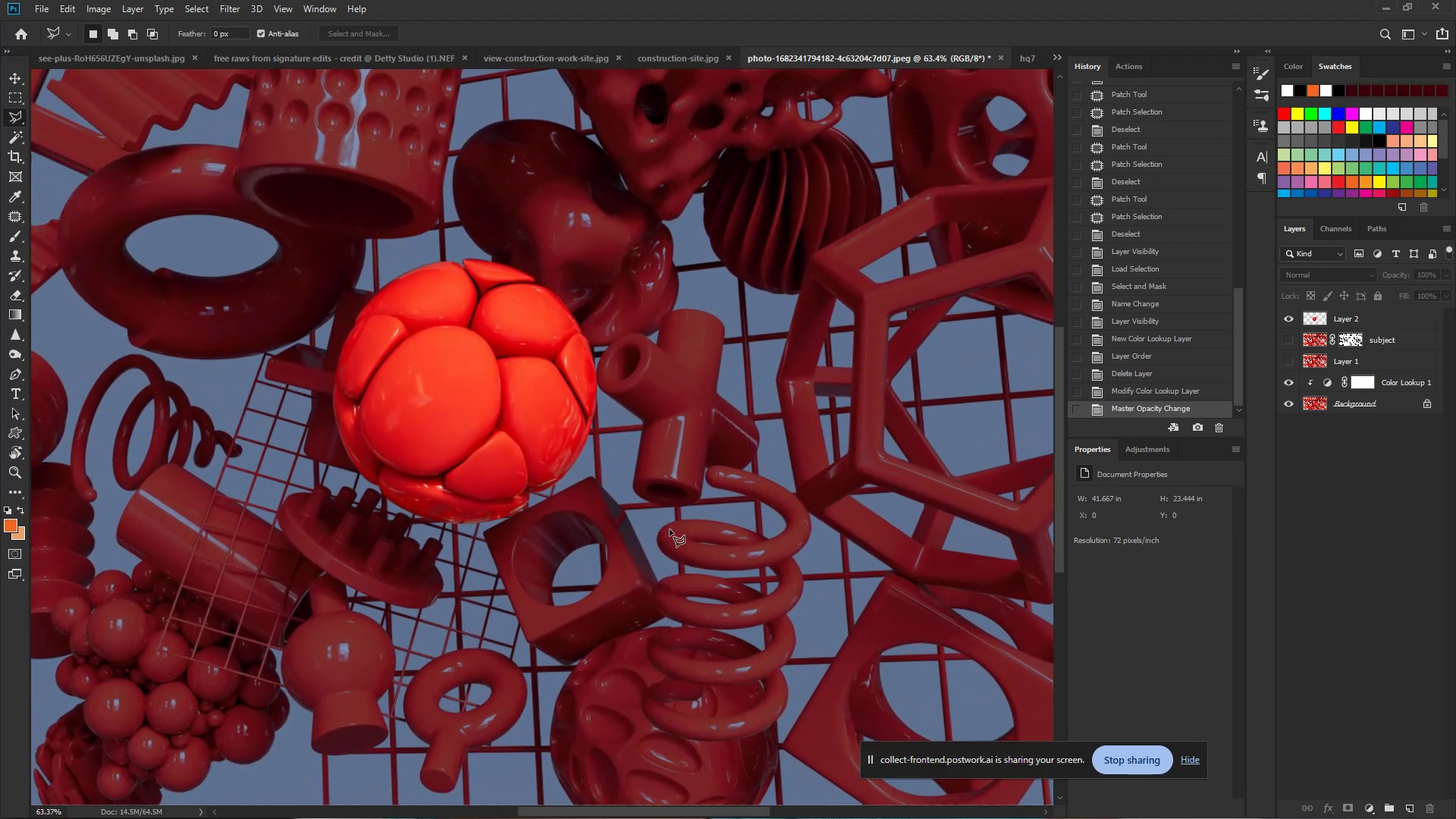 
left_click_drag(start_coordinate=[600, 510], to_coordinate=[647, 510])
 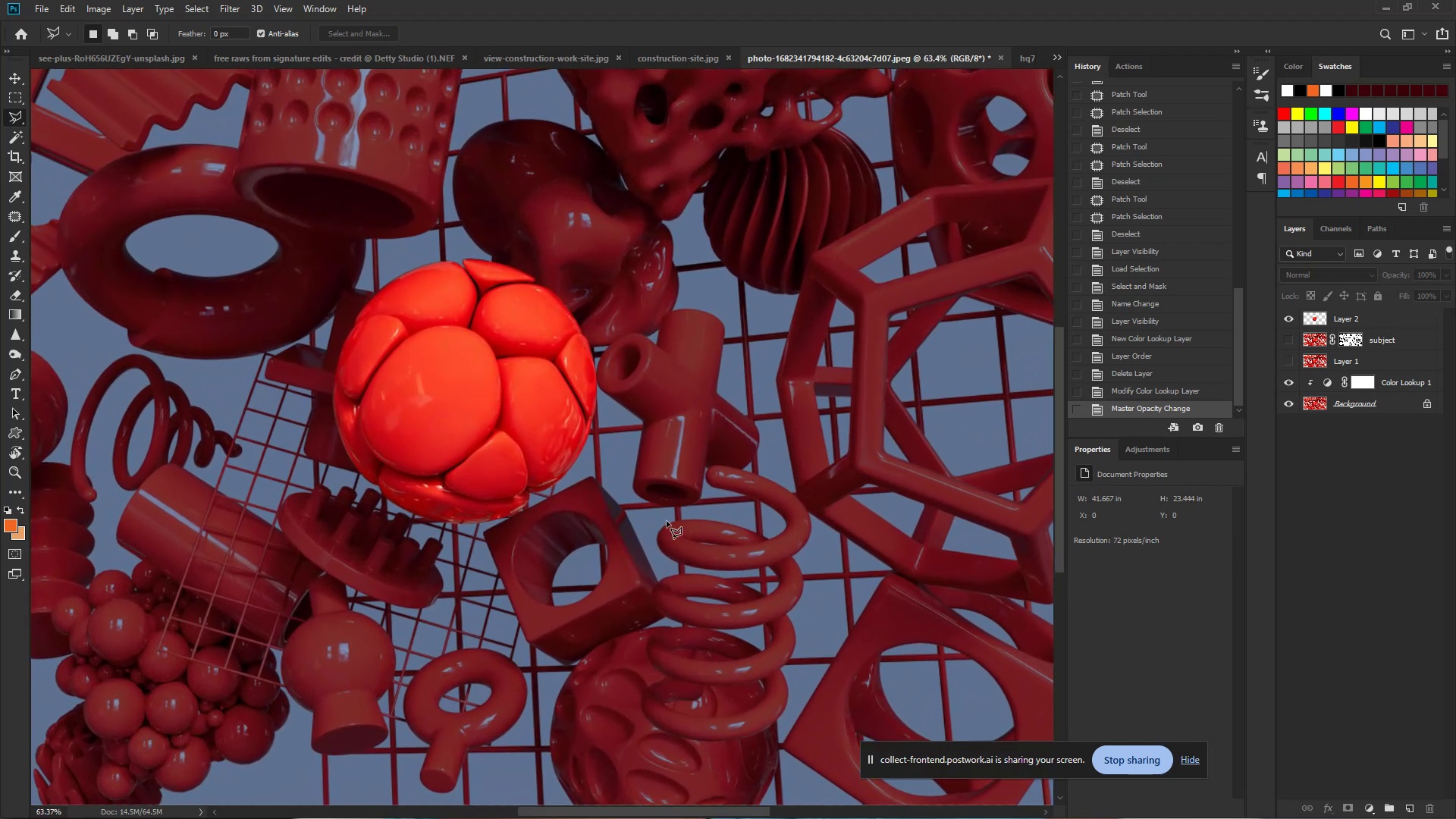 
wait(6.26)
 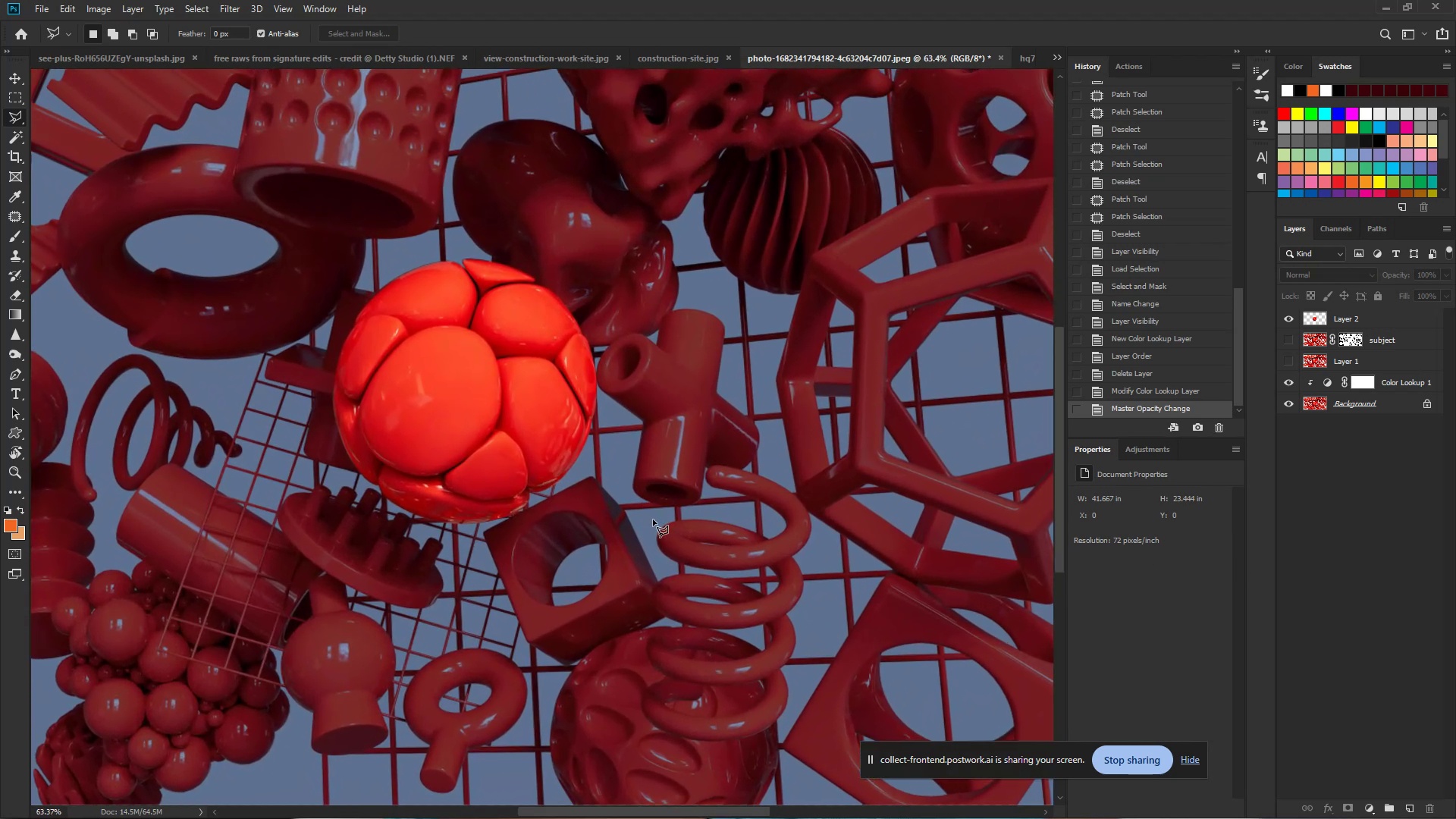 
left_click([1291, 341])
 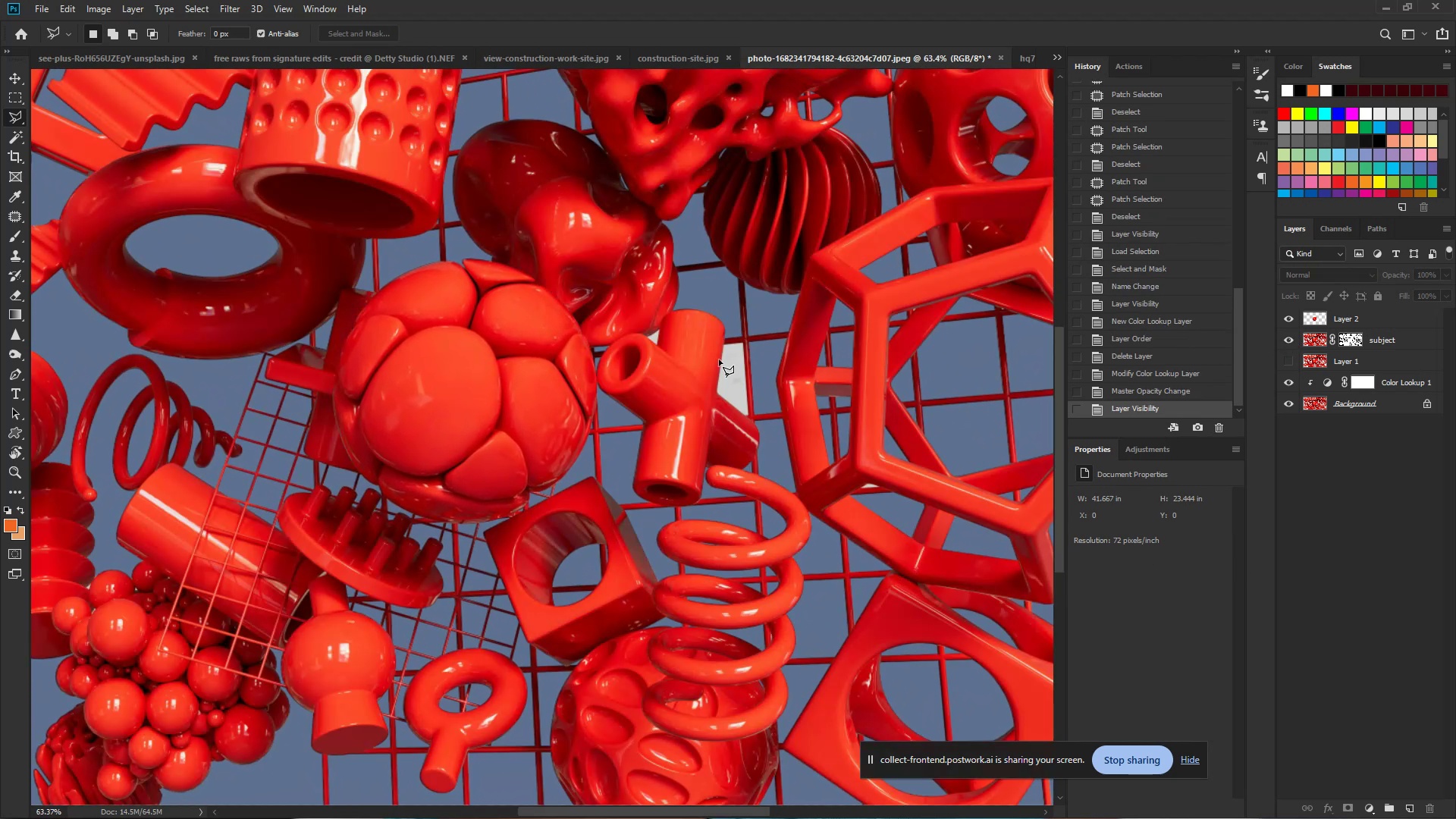 
hold_key(key=ControlLeft, duration=0.86)
 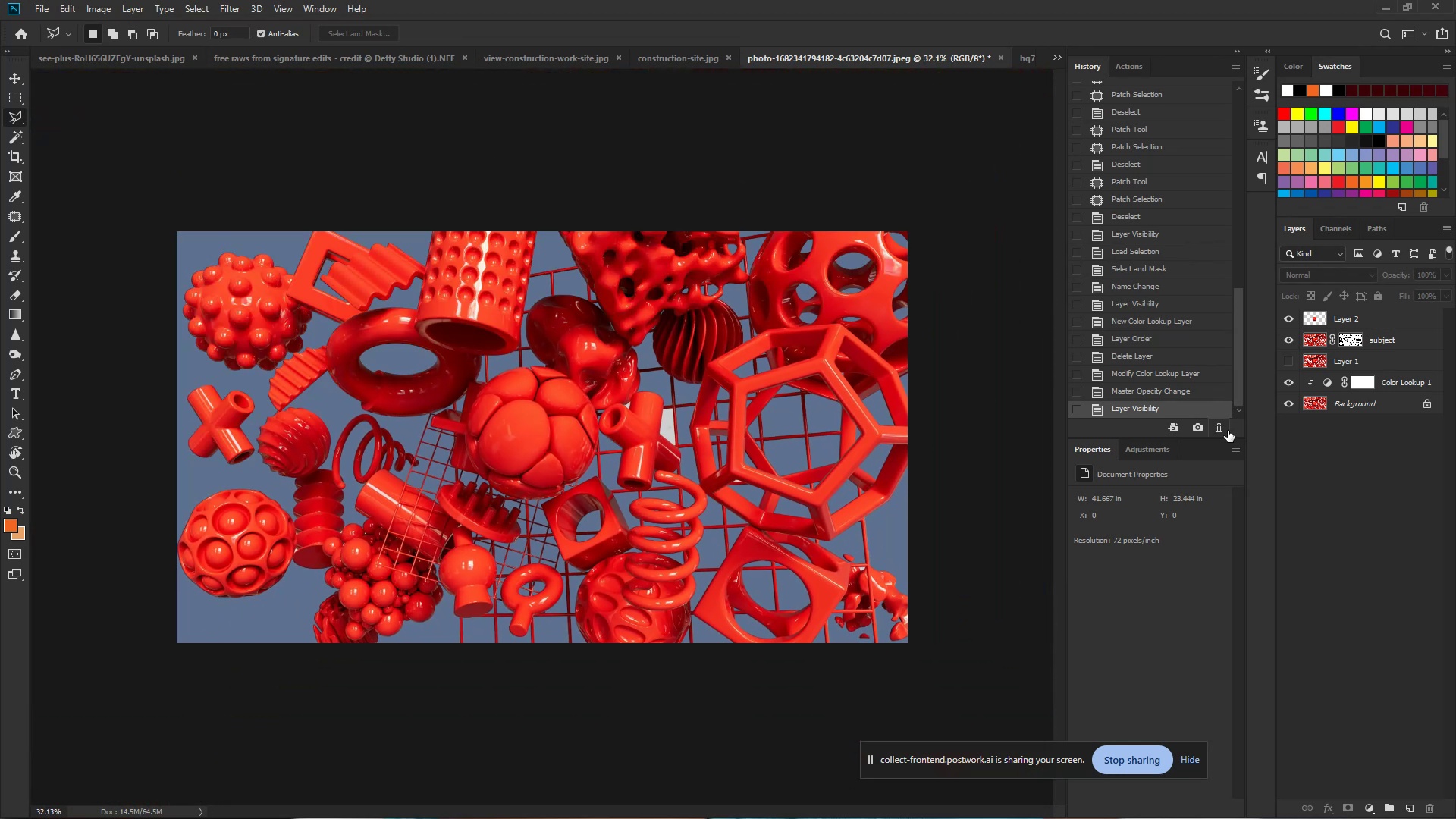 
hold_key(key=Space, duration=0.63)
 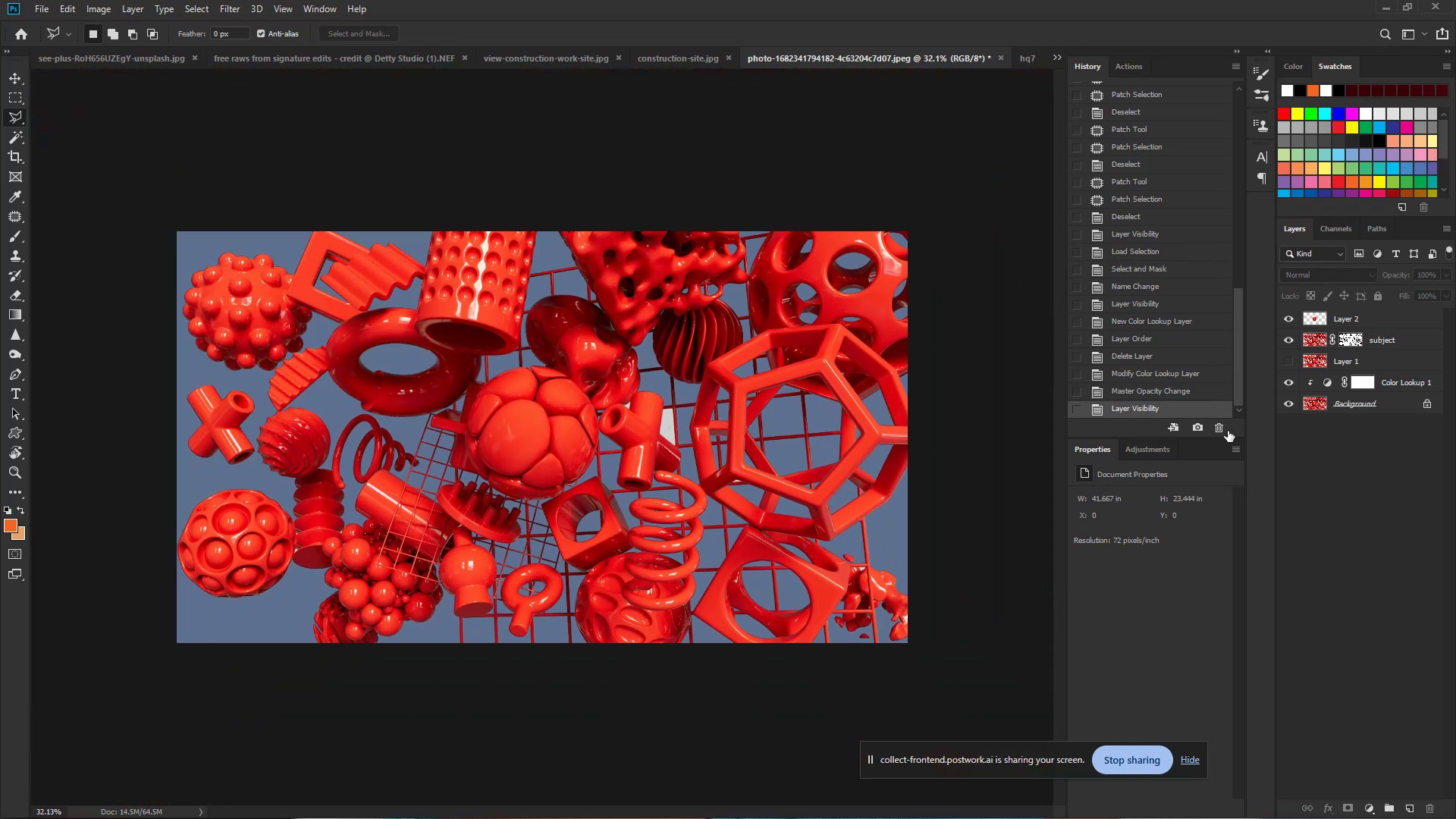 
left_click_drag(start_coordinate=[726, 378], to_coordinate=[679, 391])
 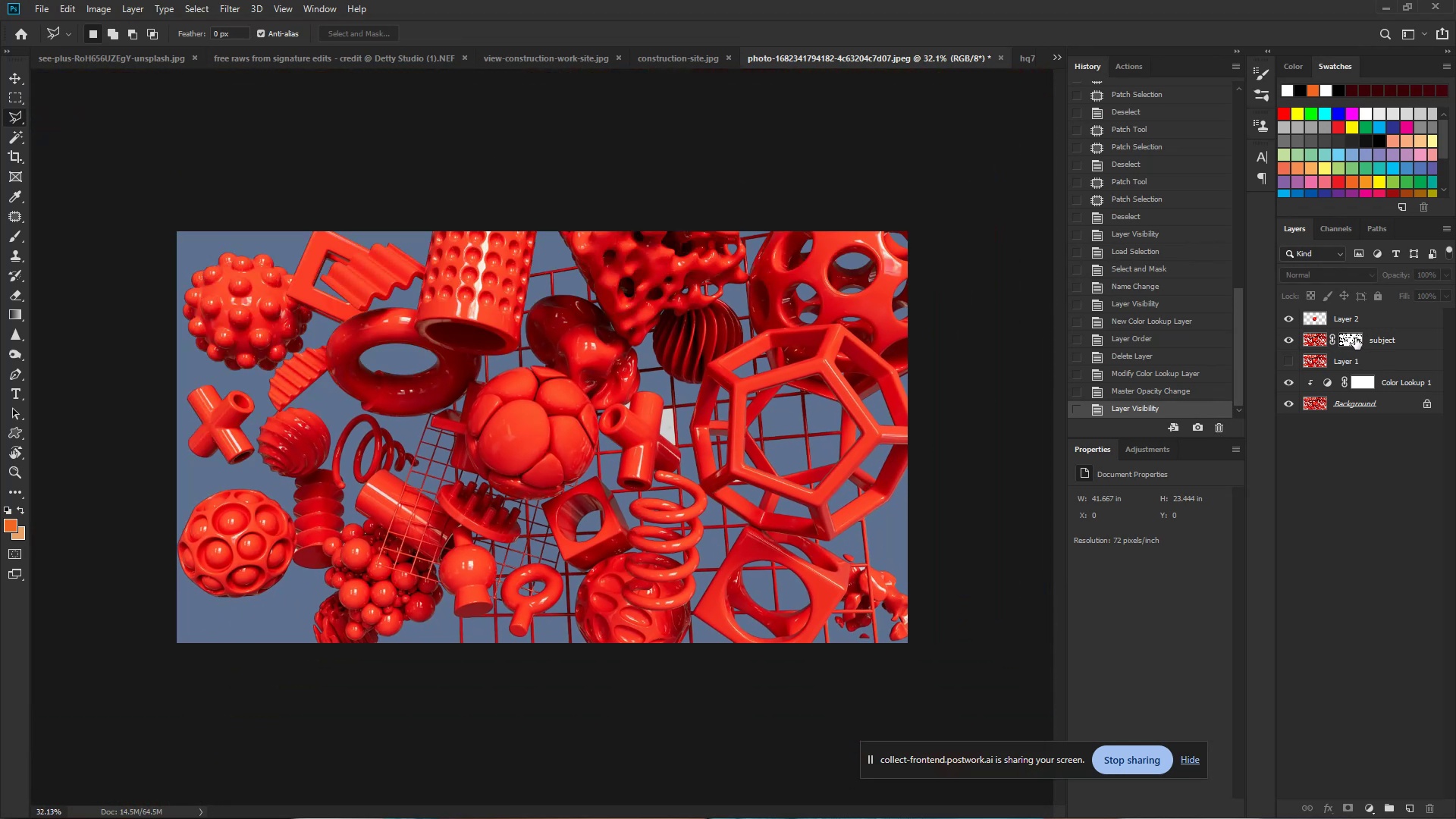 
left_click([1348, 339])
 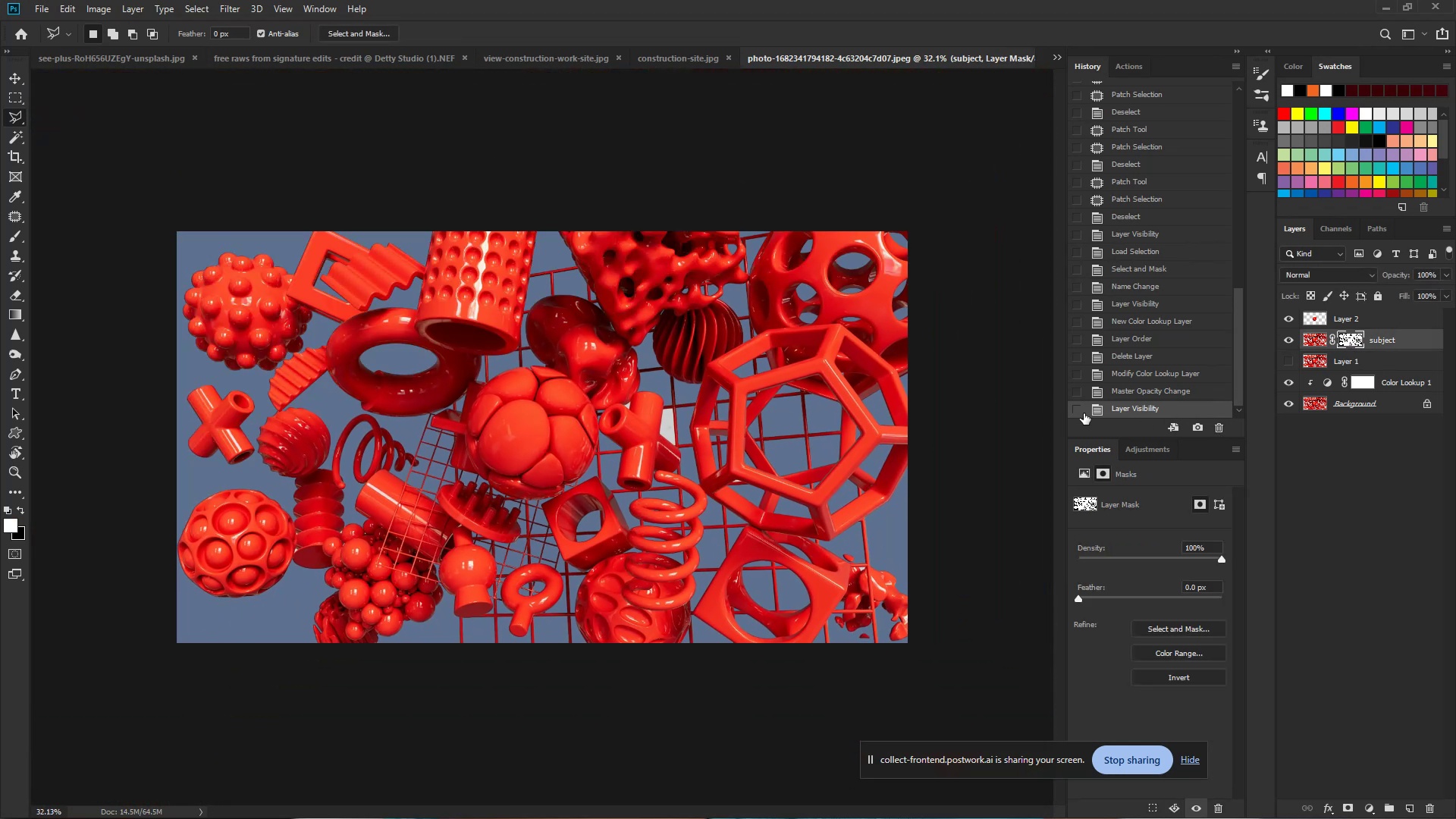 
hold_key(key=ControlLeft, duration=0.98)
 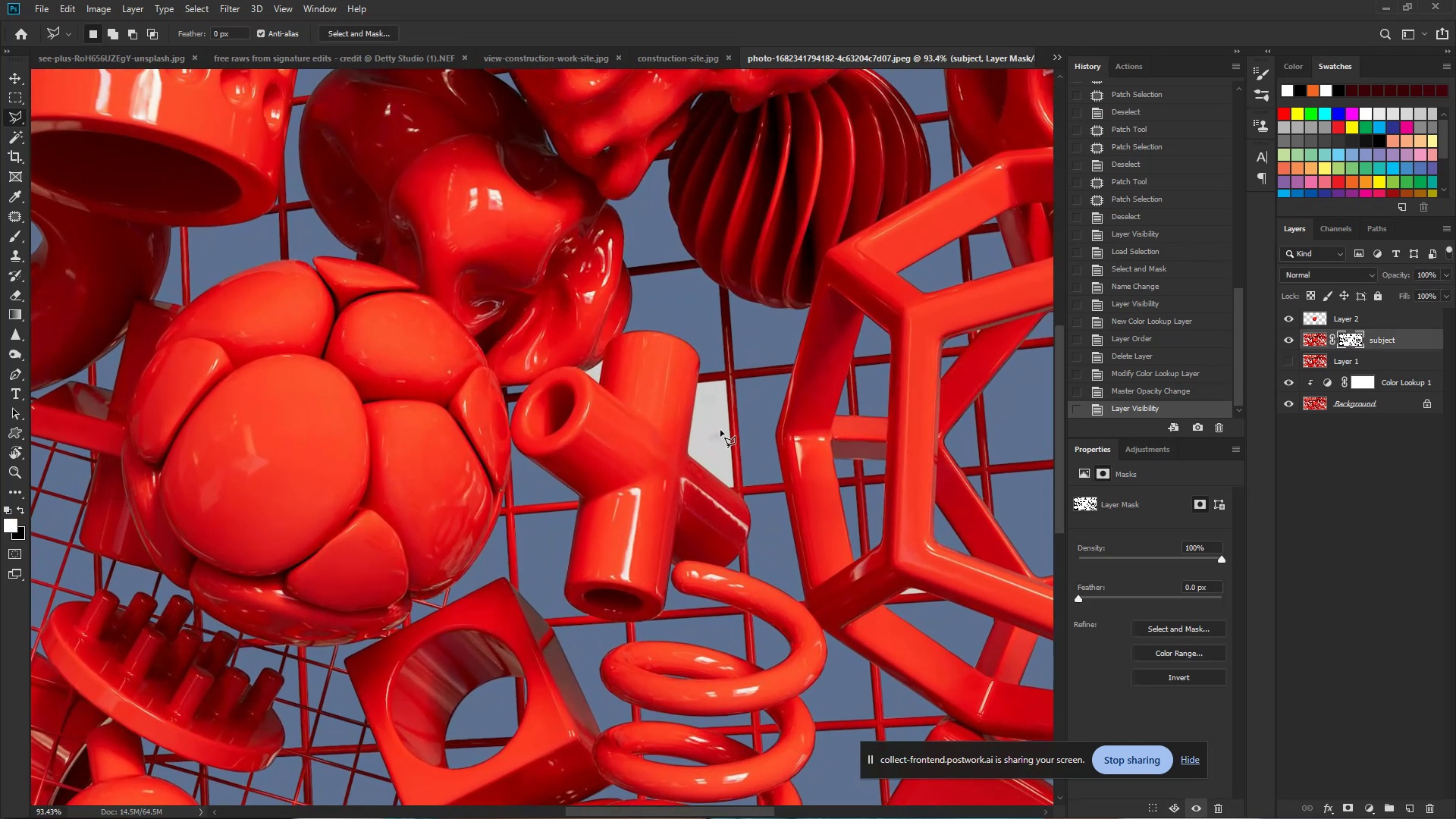 
hold_key(key=Space, duration=0.82)
 